 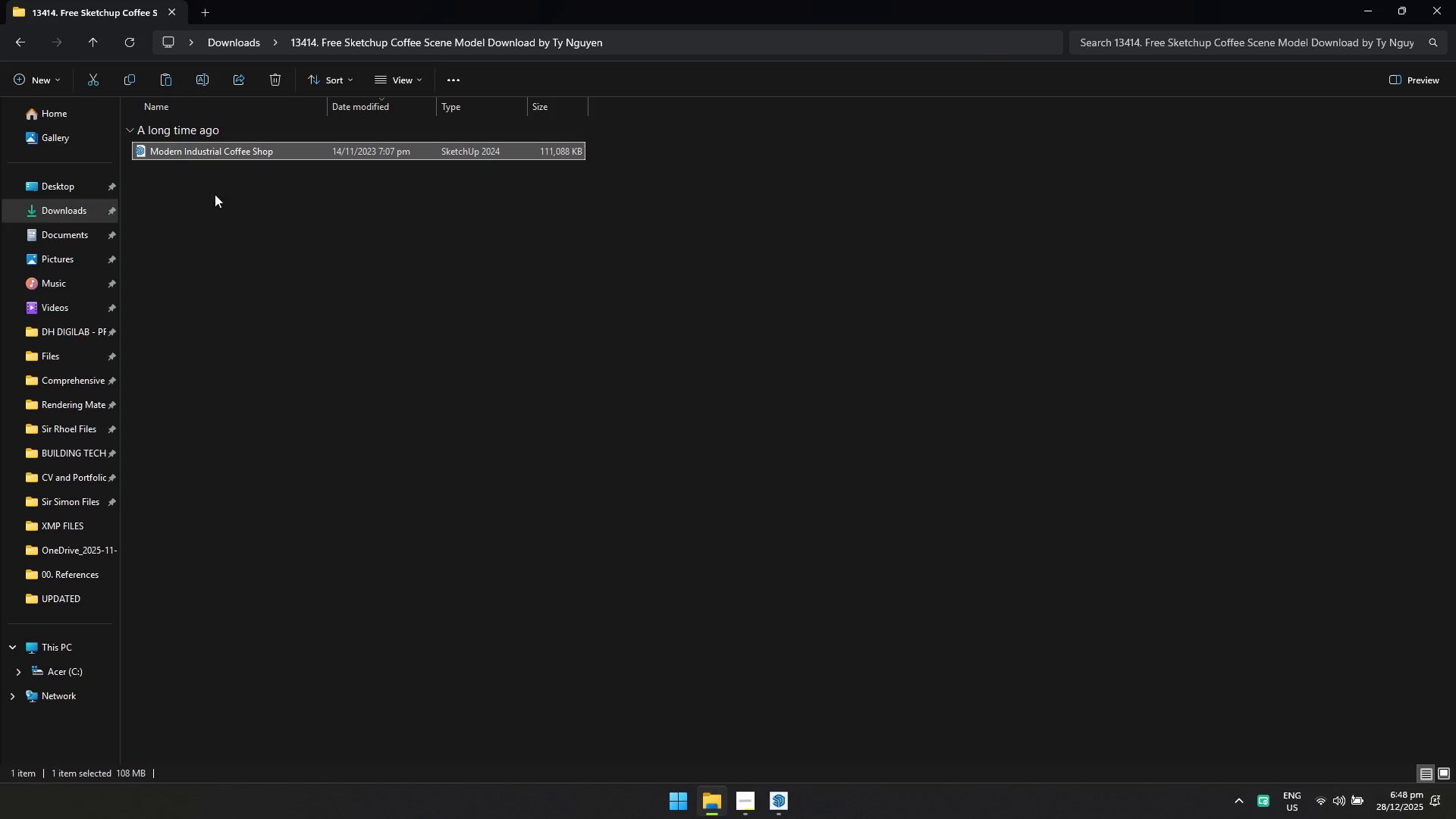 
left_click([1364, 8])
 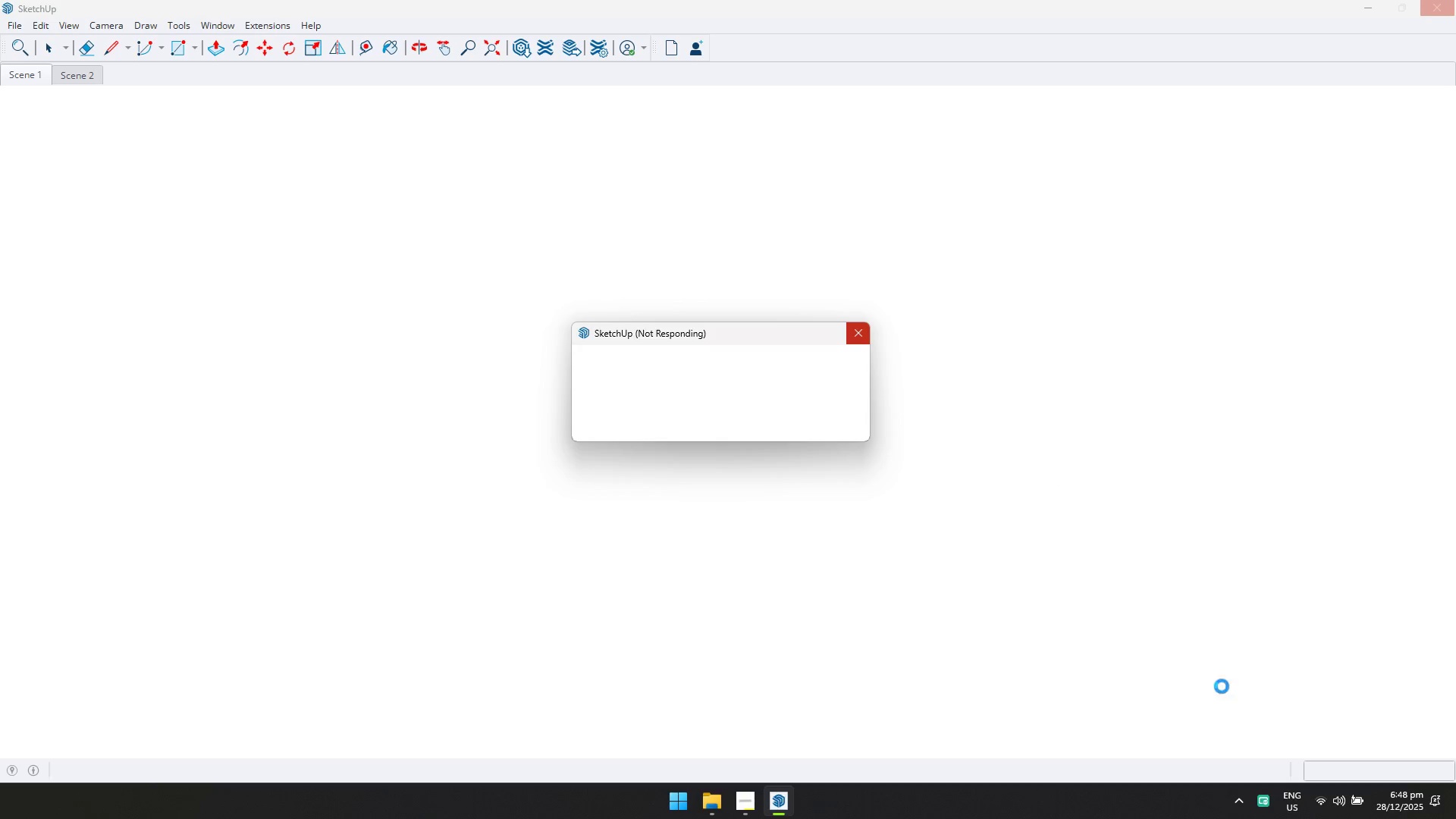 
left_click_drag(start_coordinate=[1331, 804], to_coordinate=[1331, 800])
 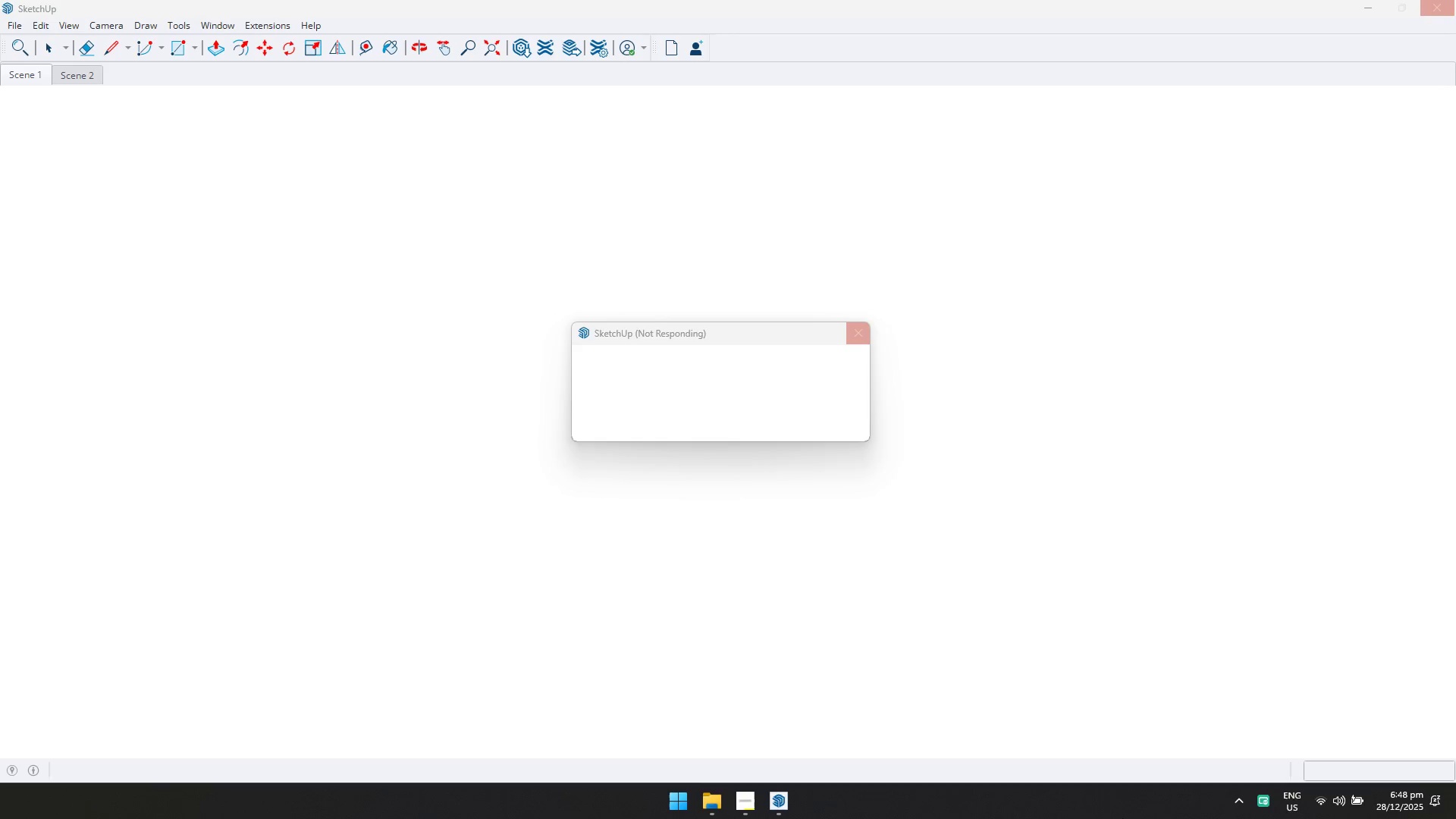 
left_click([1100, 815])
 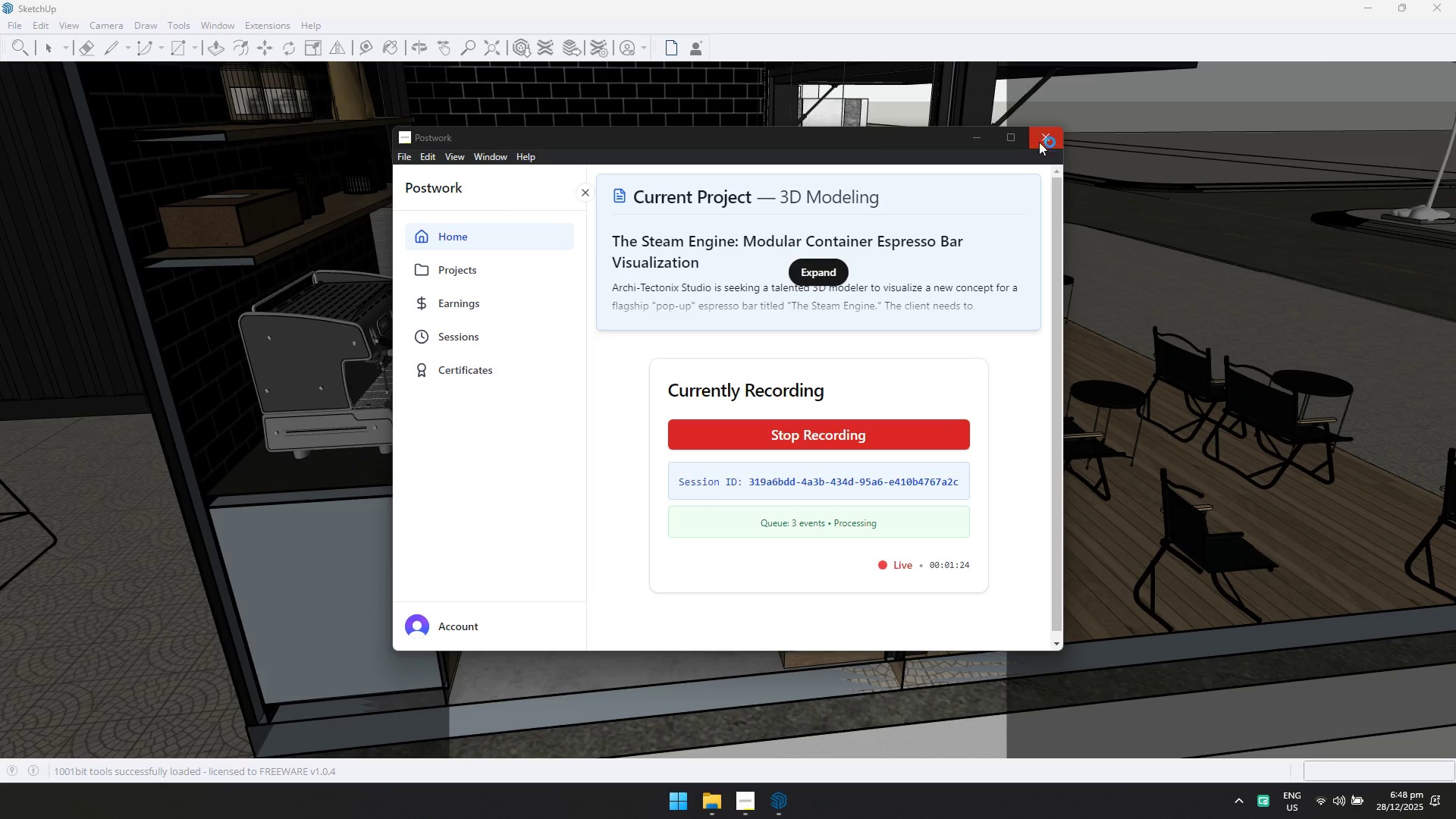 
left_click([826, 0])
 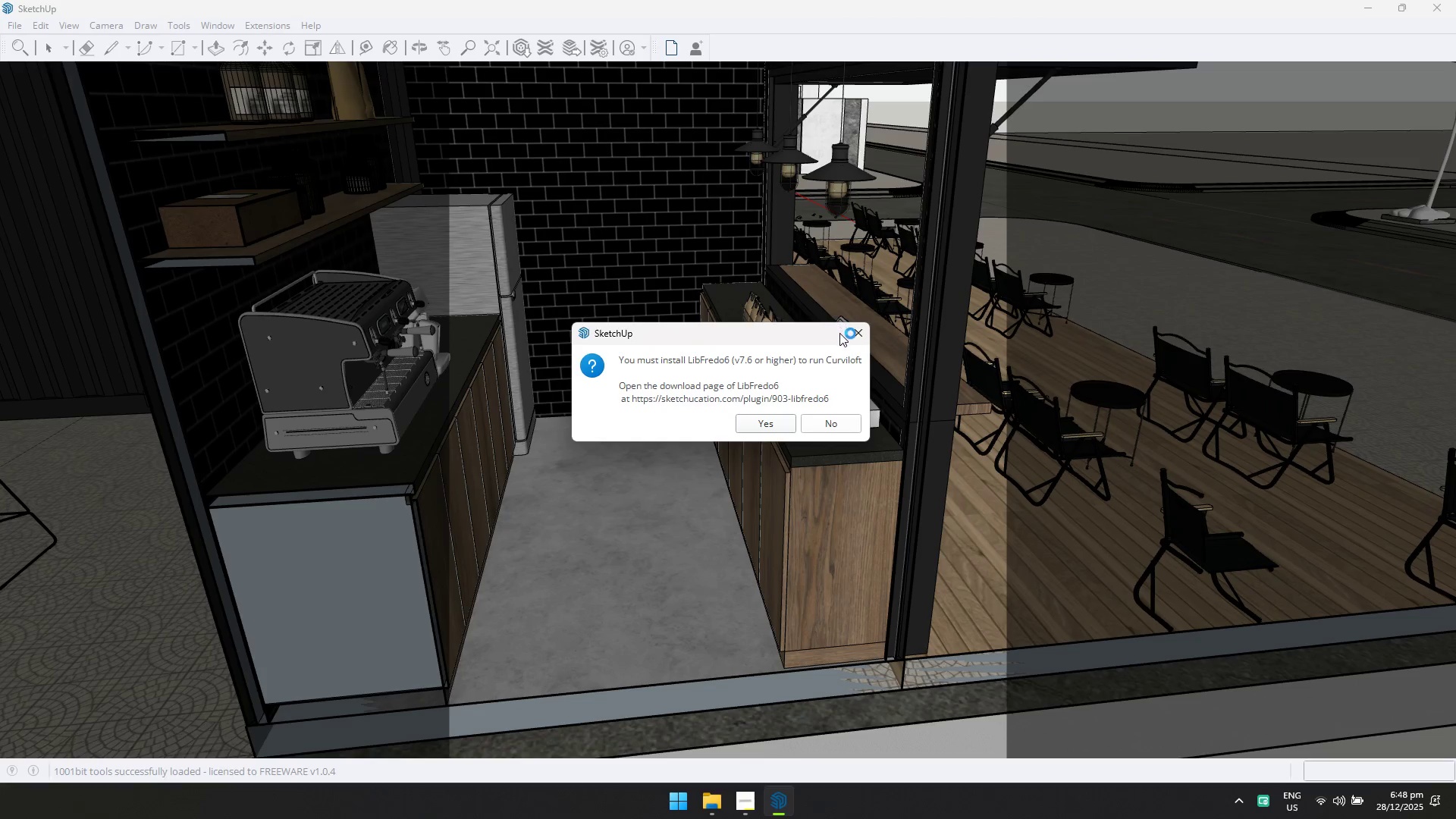 
left_click([852, 331])
 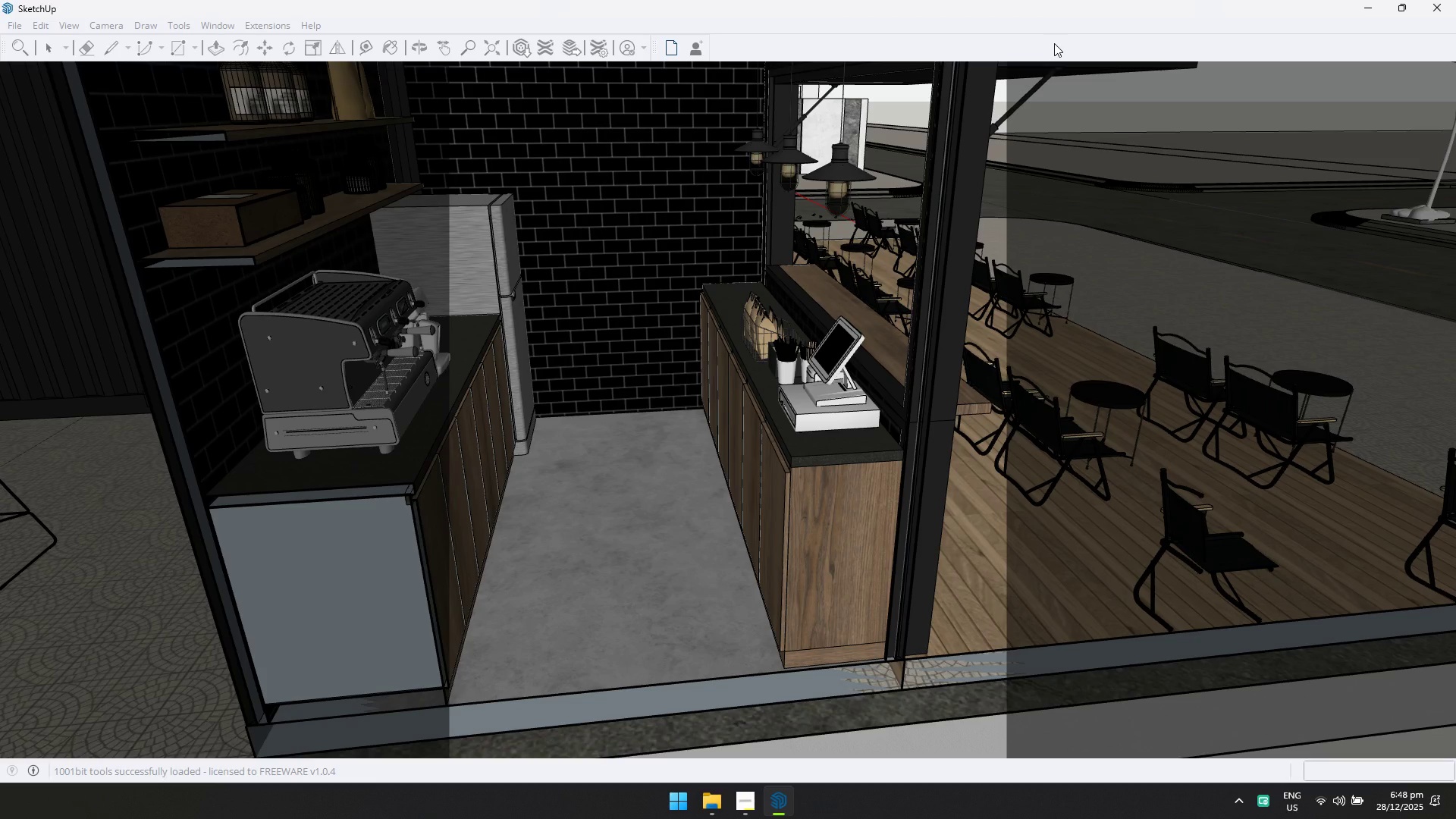 
wait(7.51)
 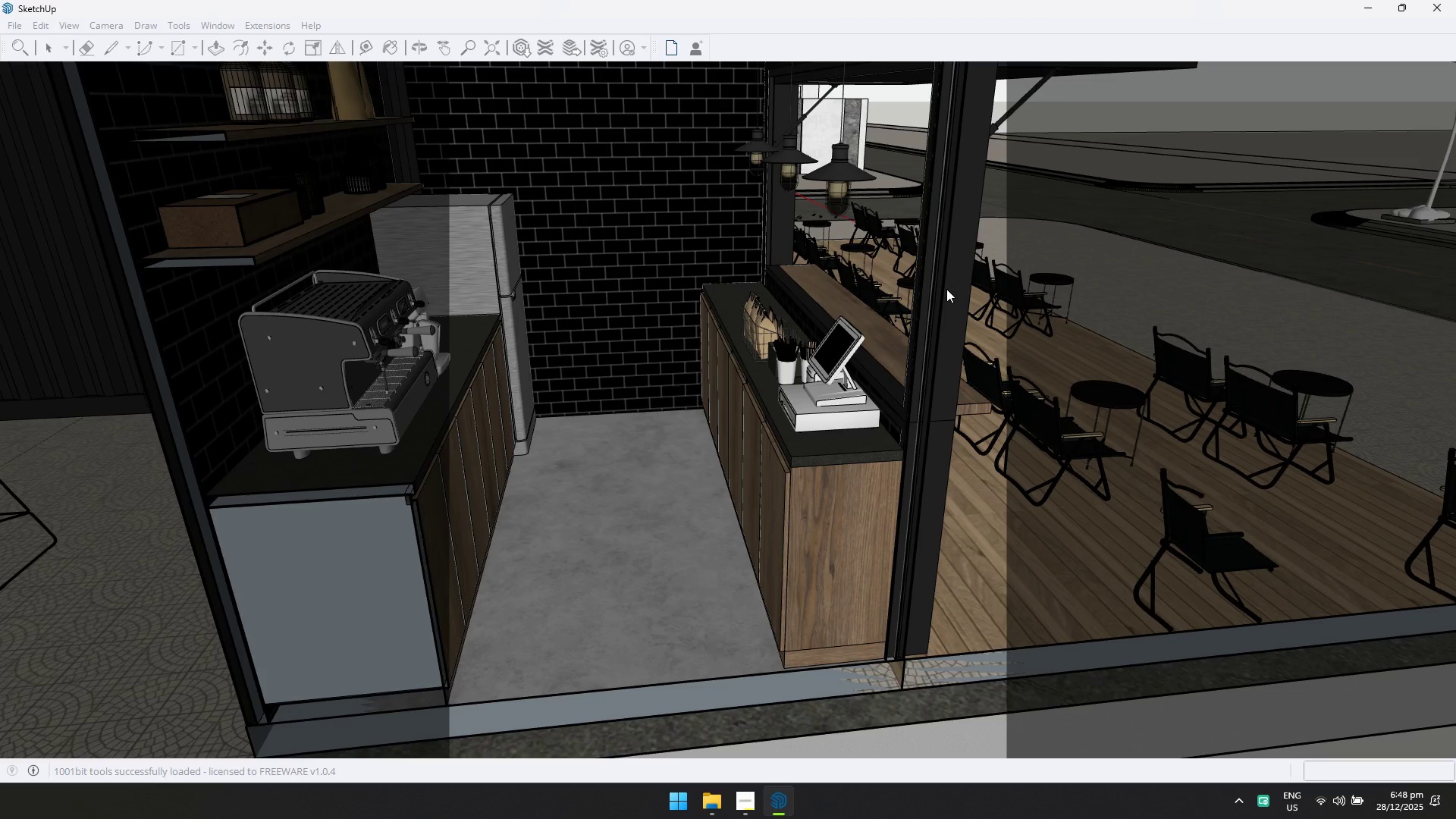 
mouse_move([1003, 73])
 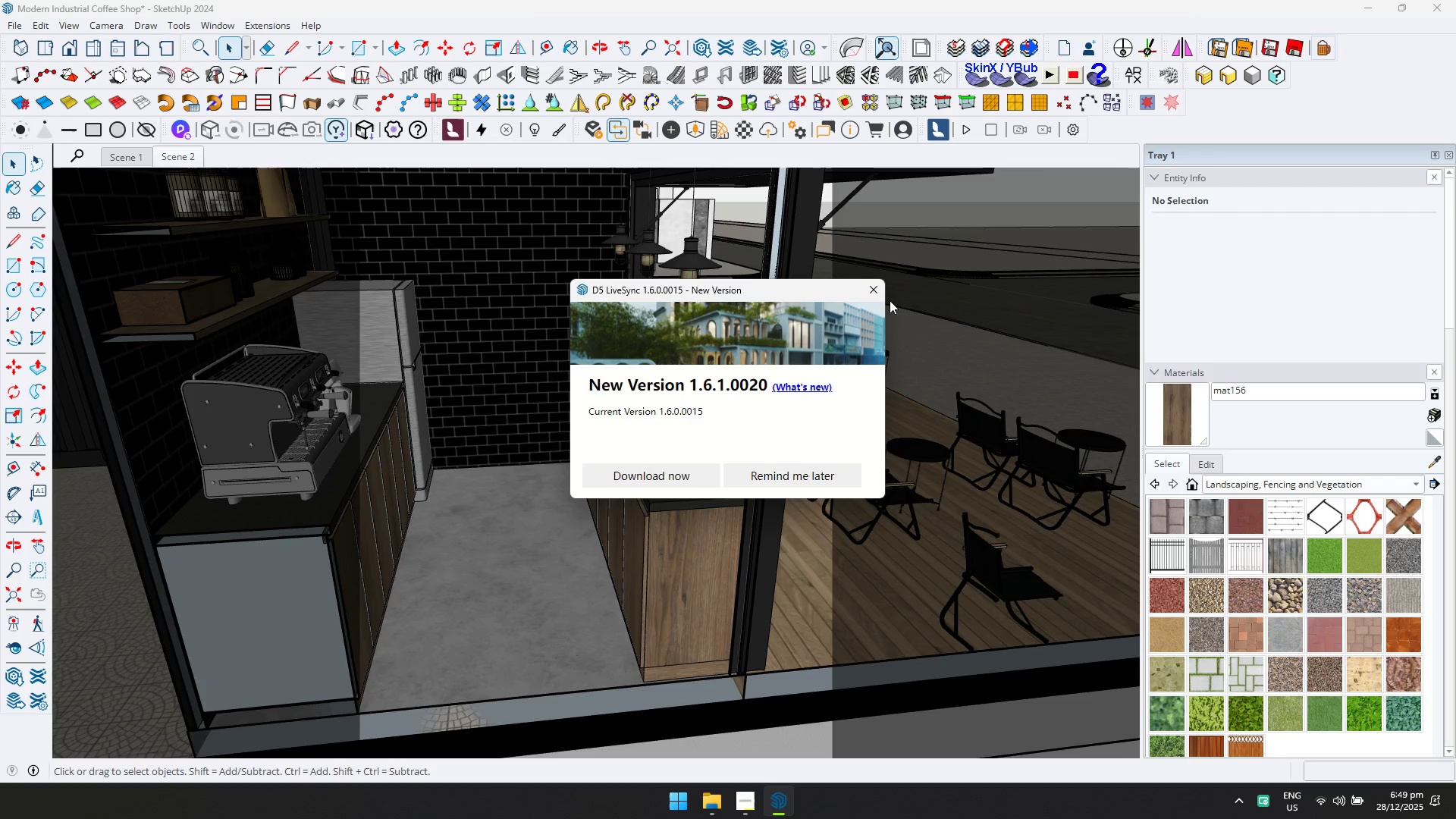 
left_click([880, 293])
 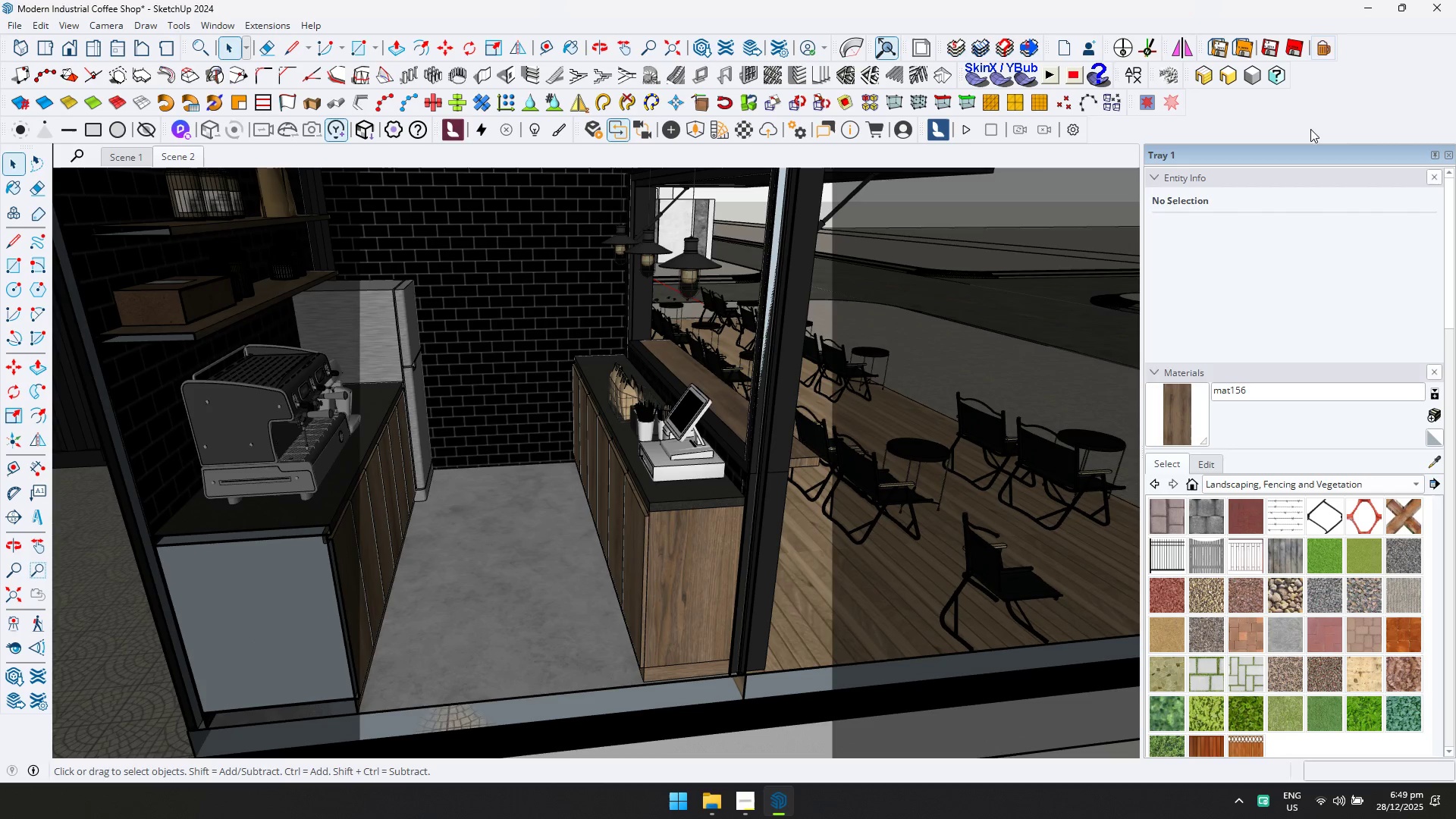 
right_click([1311, 113])
 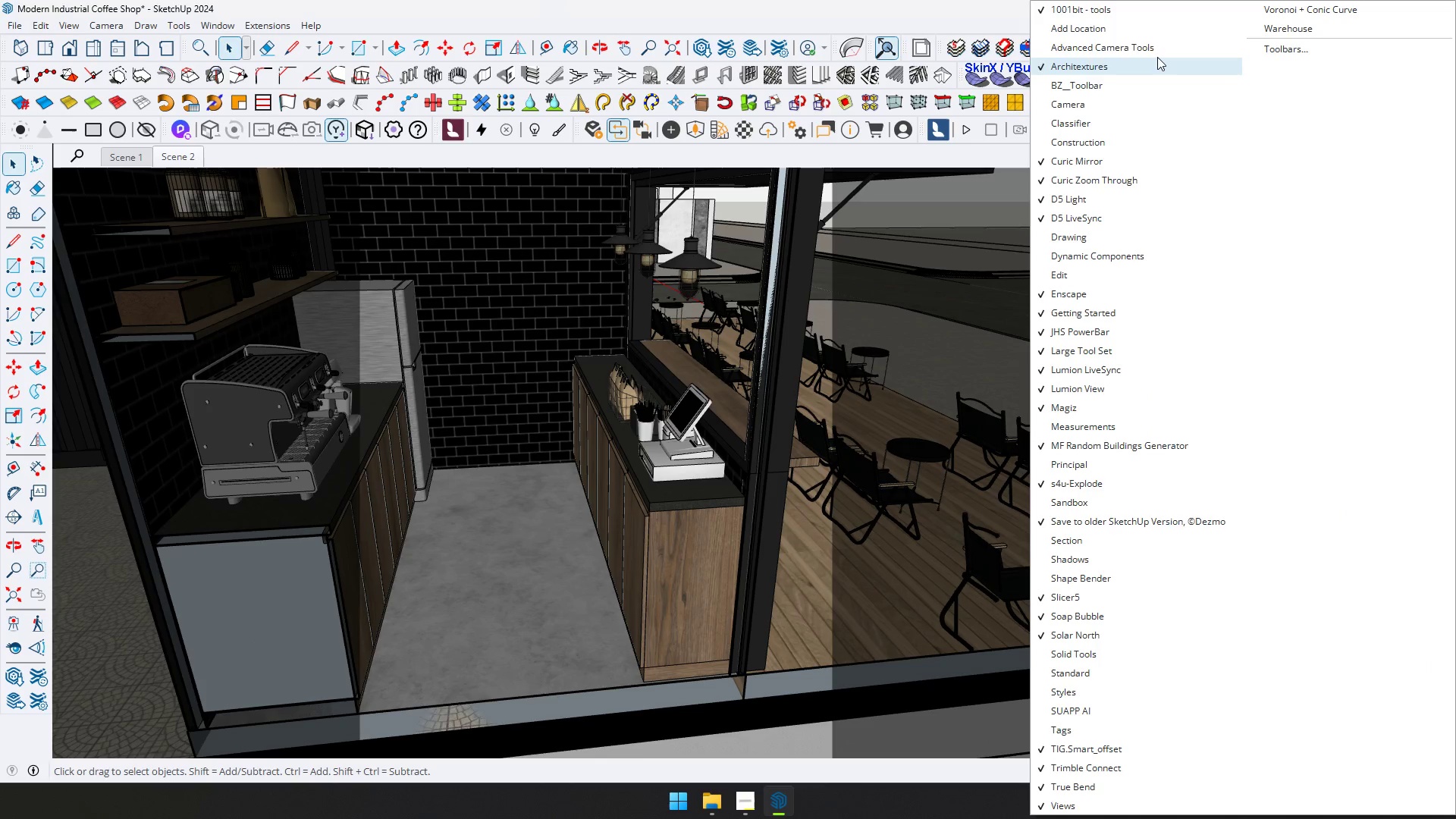 
left_click([1156, 49])
 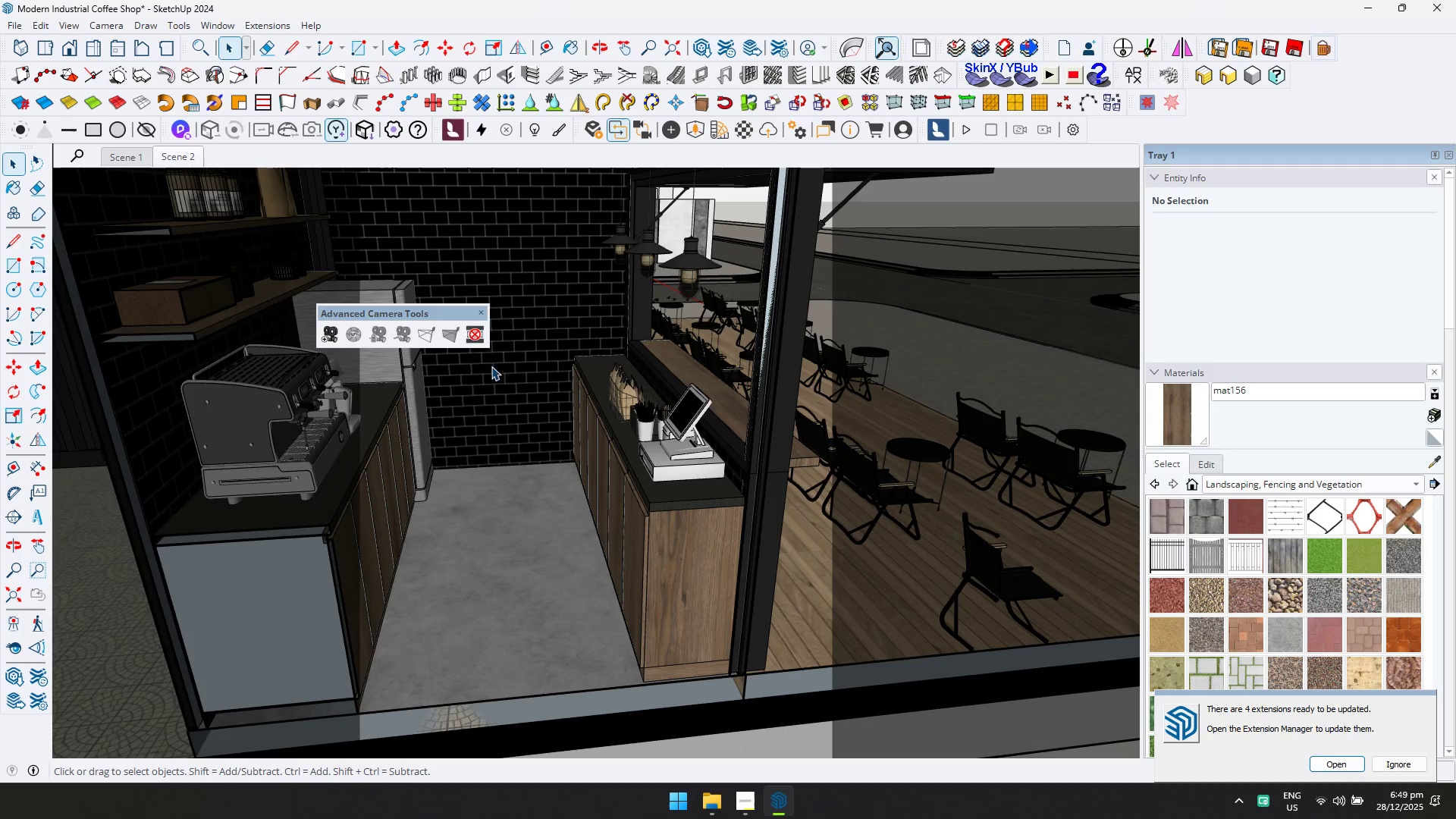 
left_click([476, 339])
 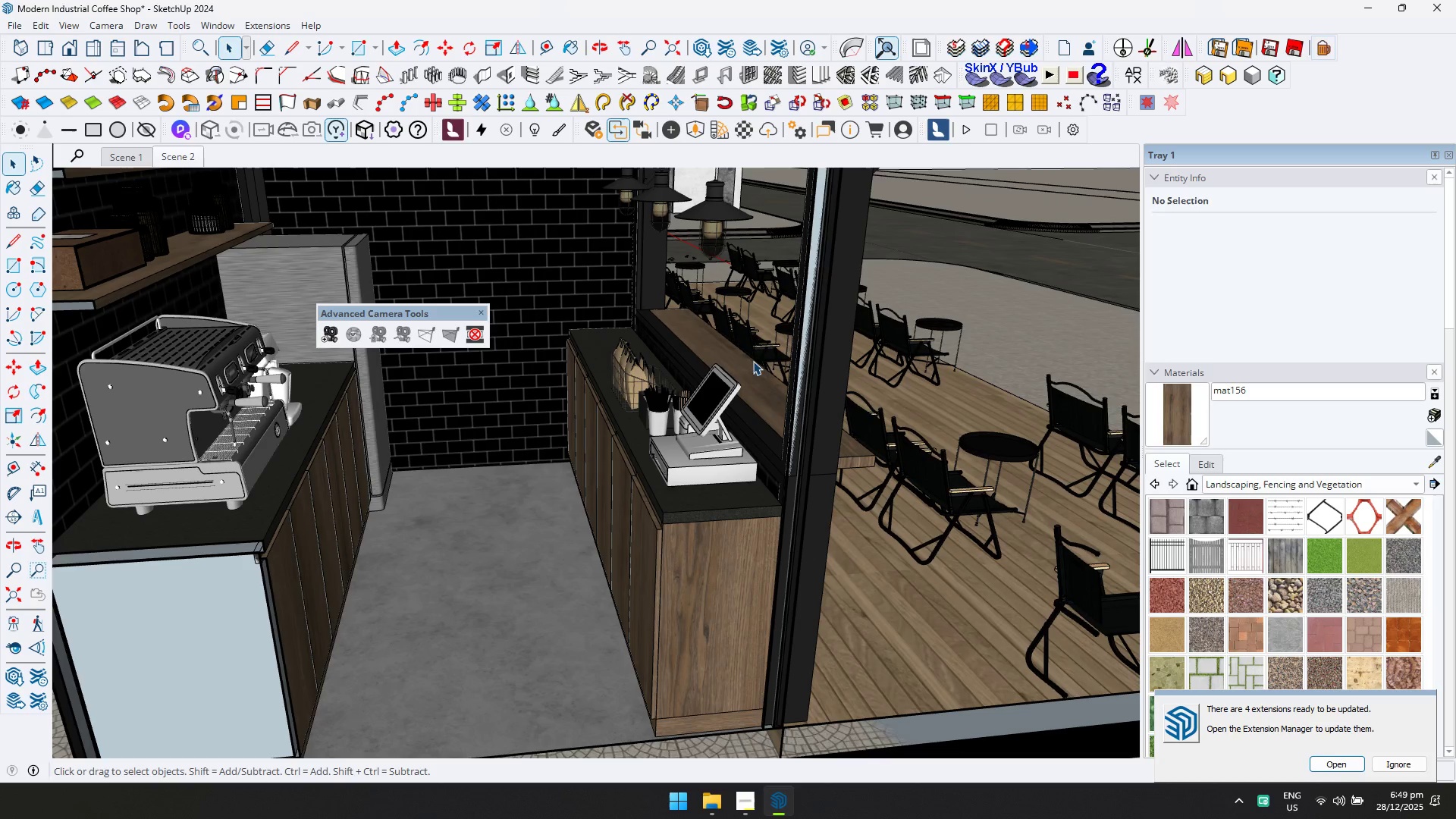 
scroll: coordinate [784, 381], scroll_direction: down, amount: 21.0
 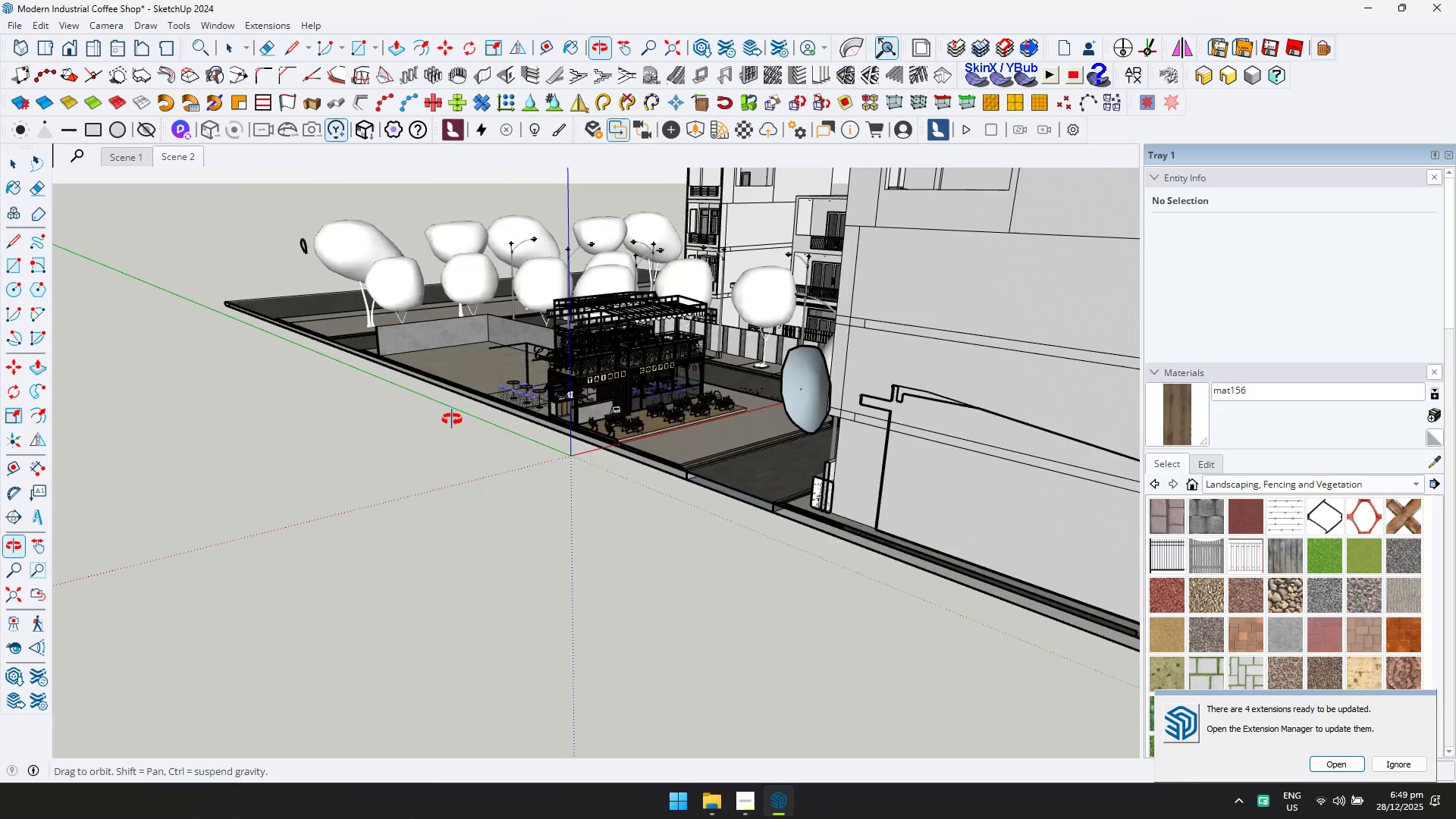 
scroll: coordinate [604, 475], scroll_direction: up, amount: 7.0
 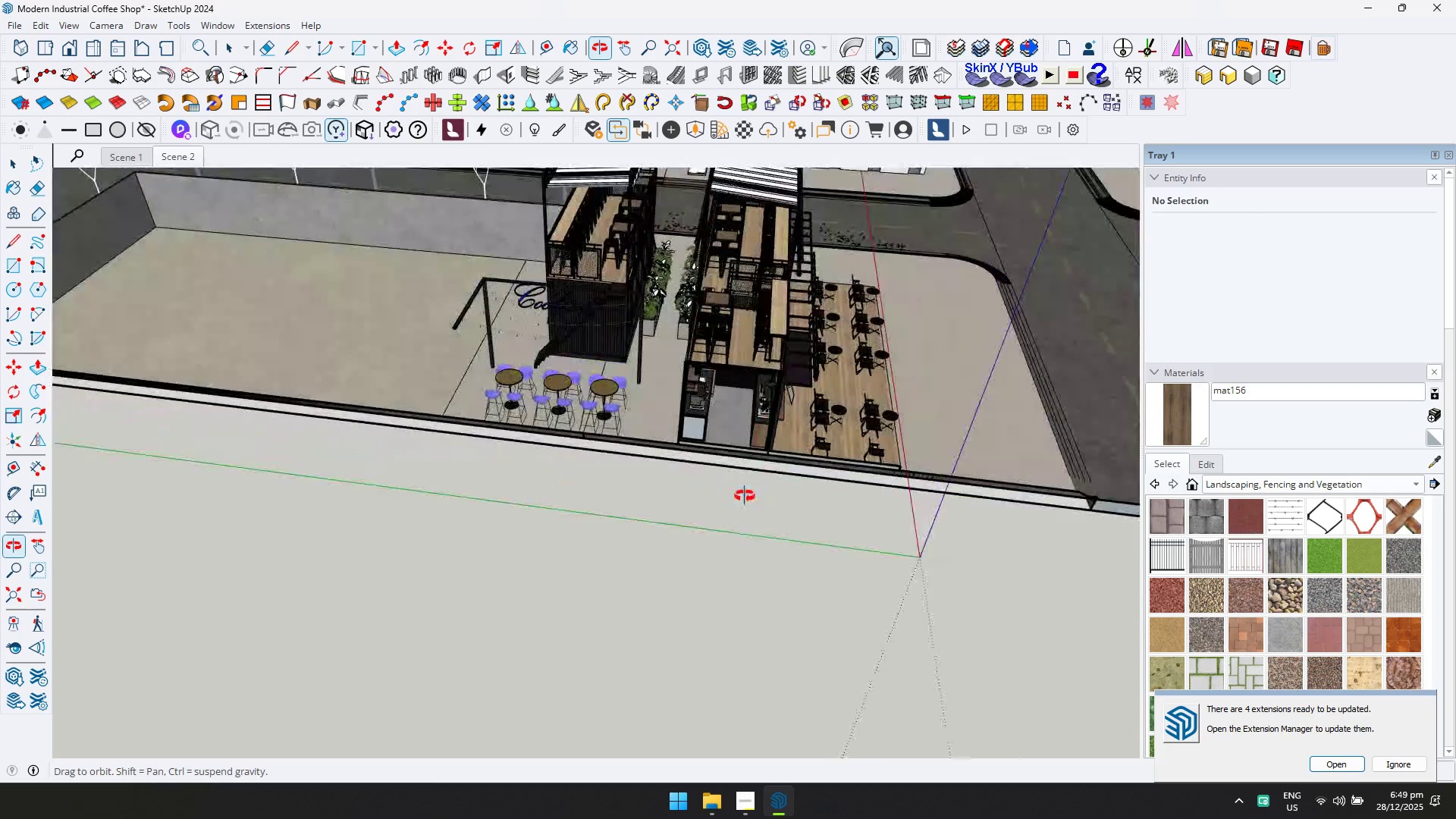 
scroll: coordinate [708, 353], scroll_direction: down, amount: 8.0
 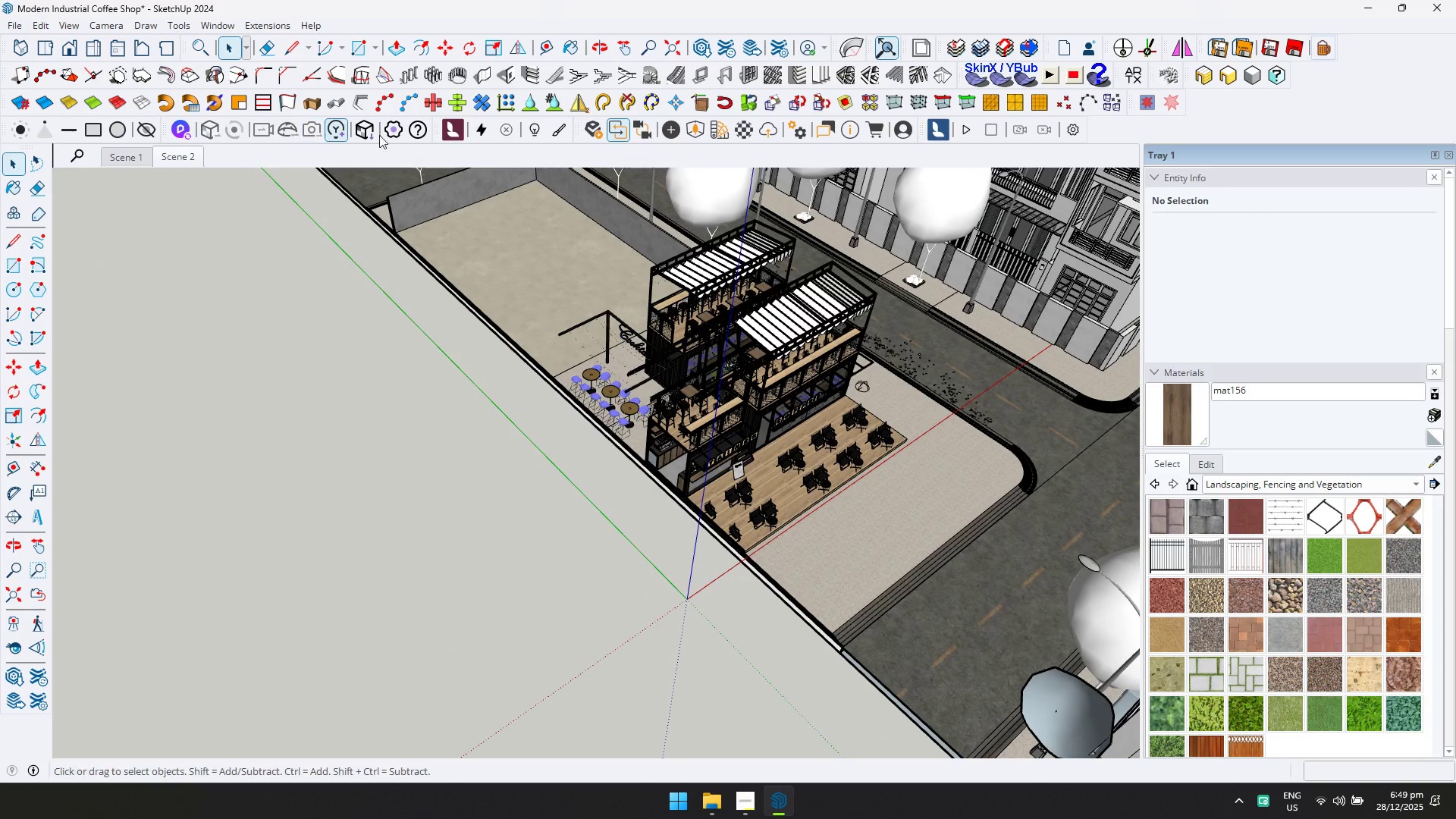 
left_click([111, 29])
 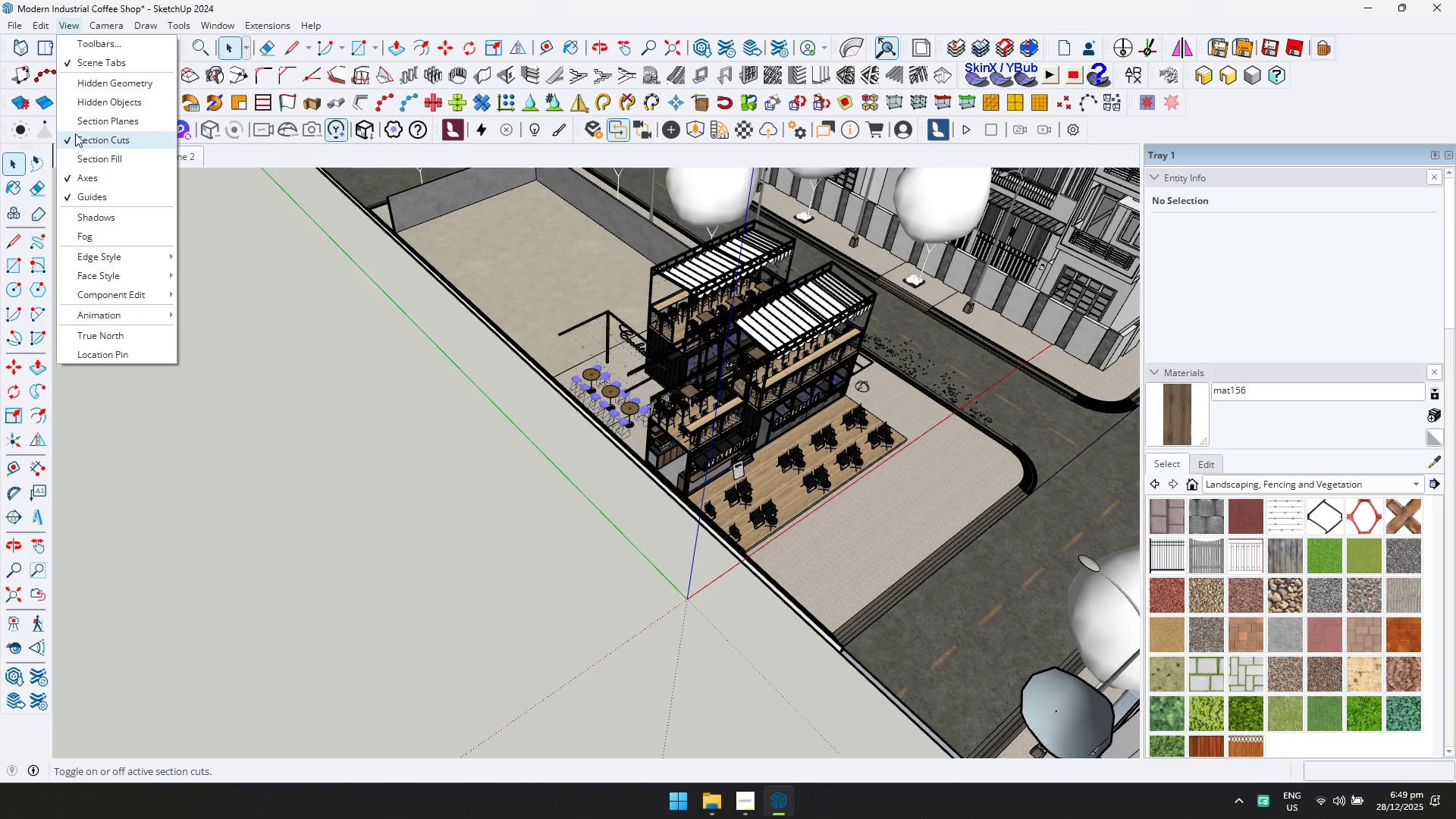 
wait(5.56)
 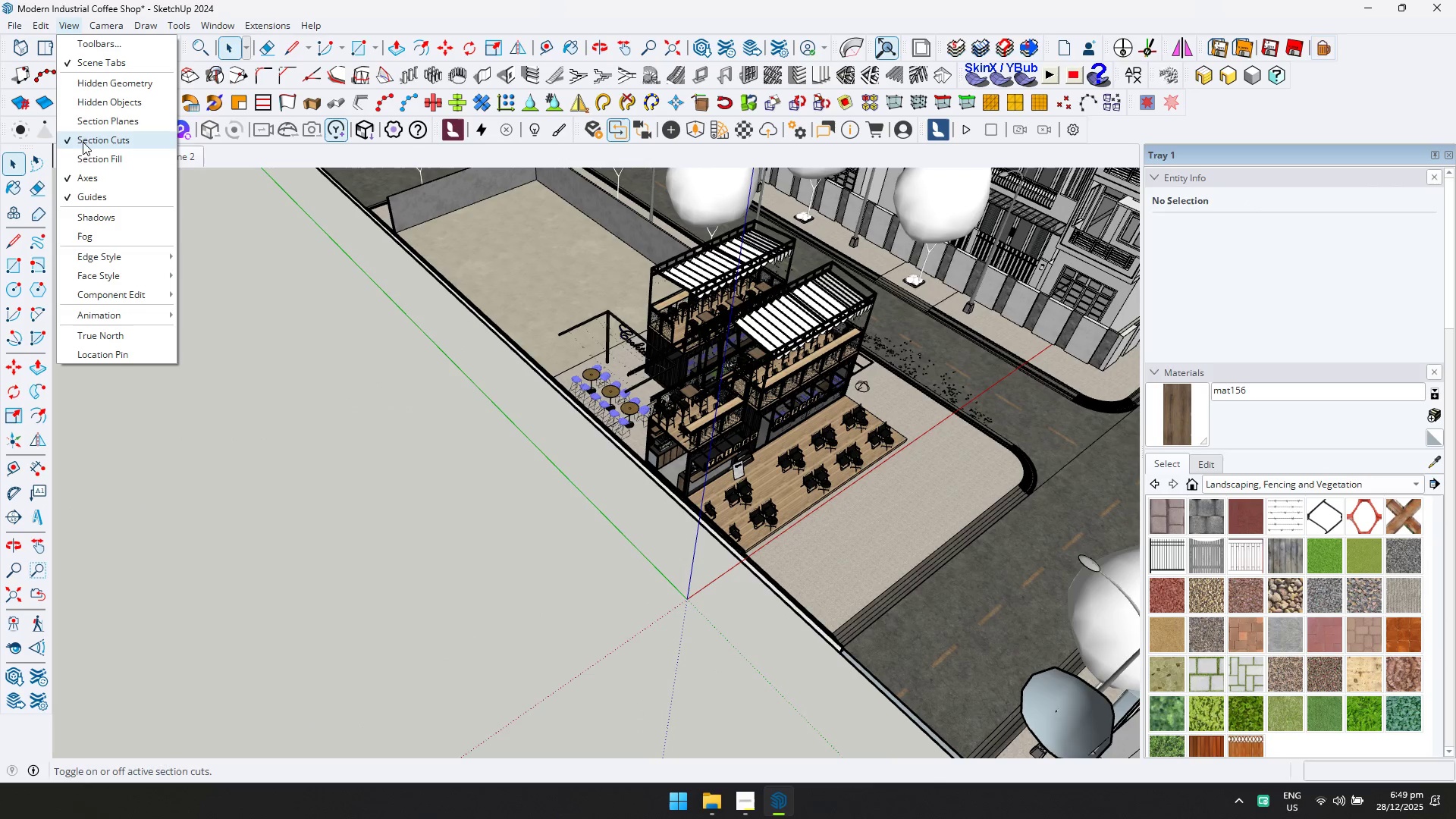 
left_click([78, 127])
 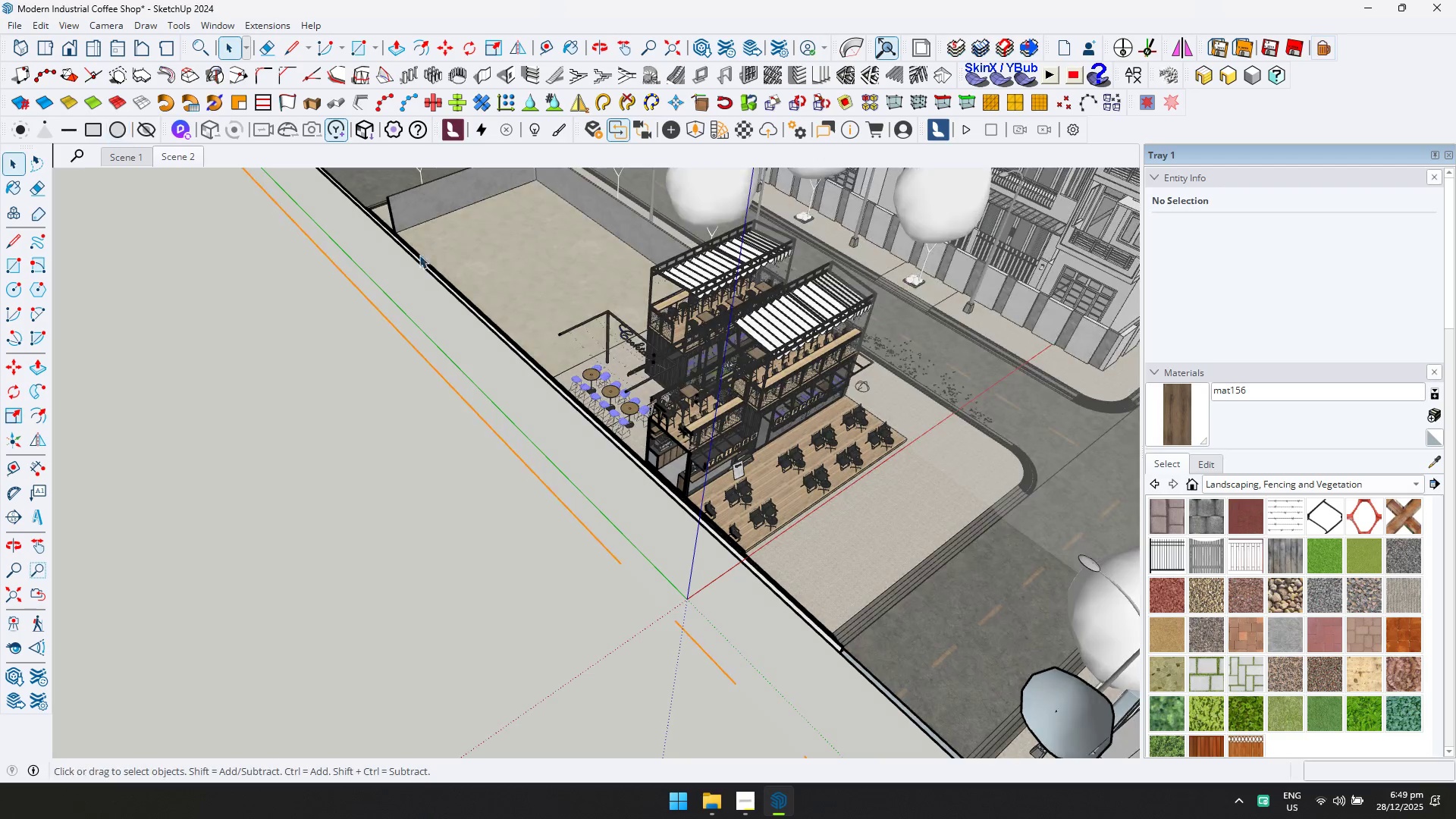 
scroll: coordinate [581, 464], scroll_direction: down, amount: 12.0
 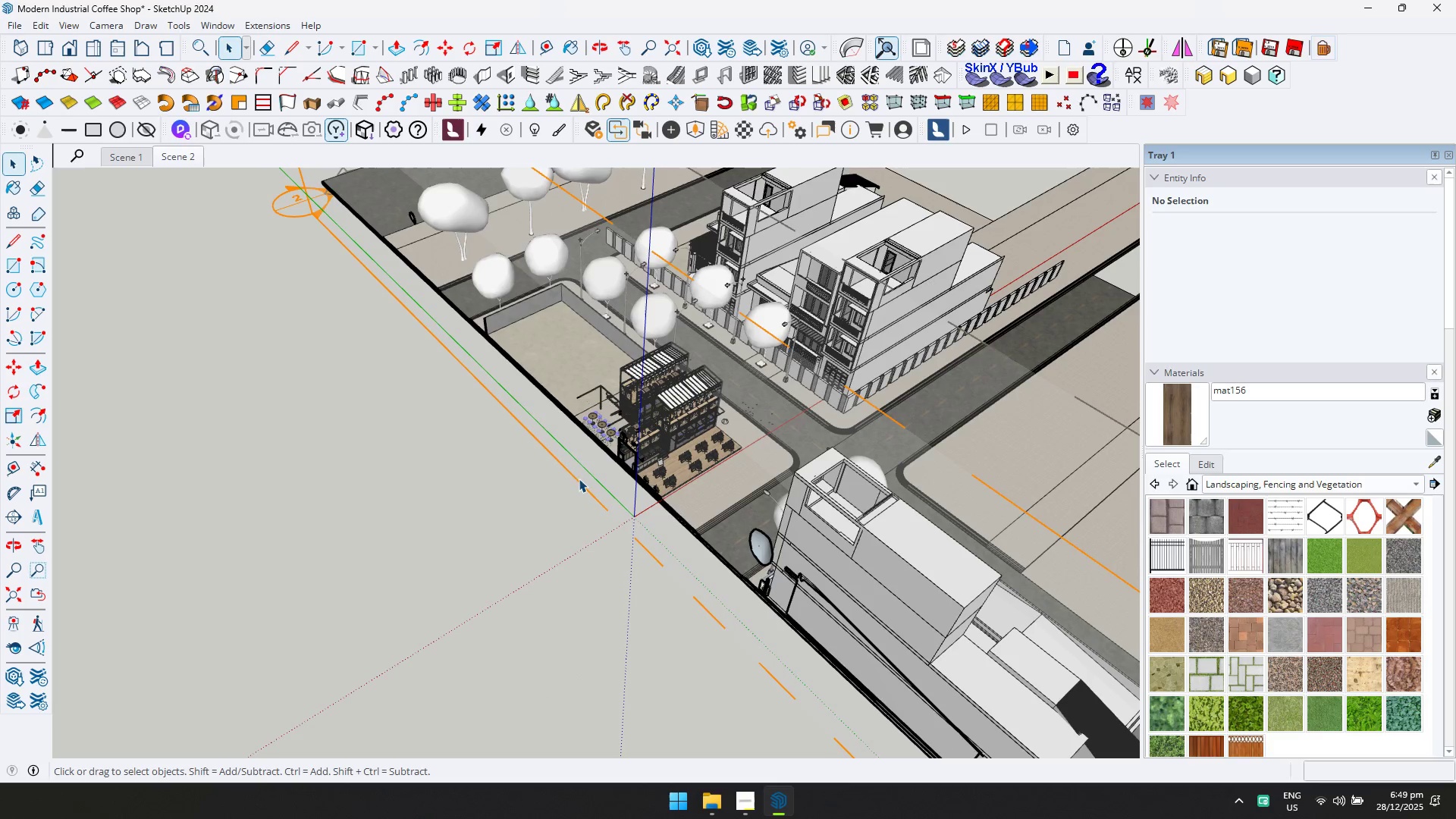 
left_click([579, 482])
 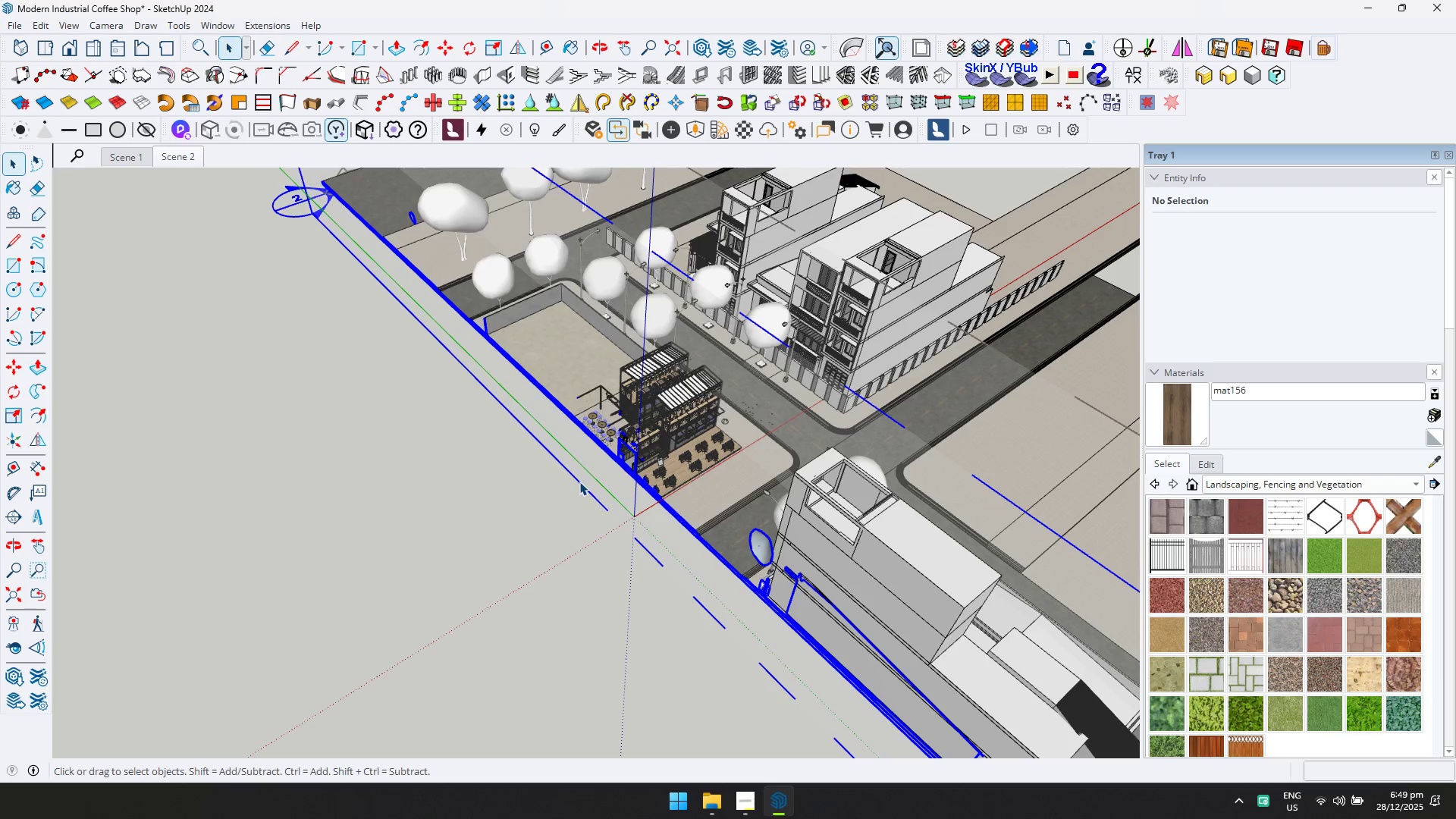 
scroll: coordinate [580, 473], scroll_direction: down, amount: 14.0
 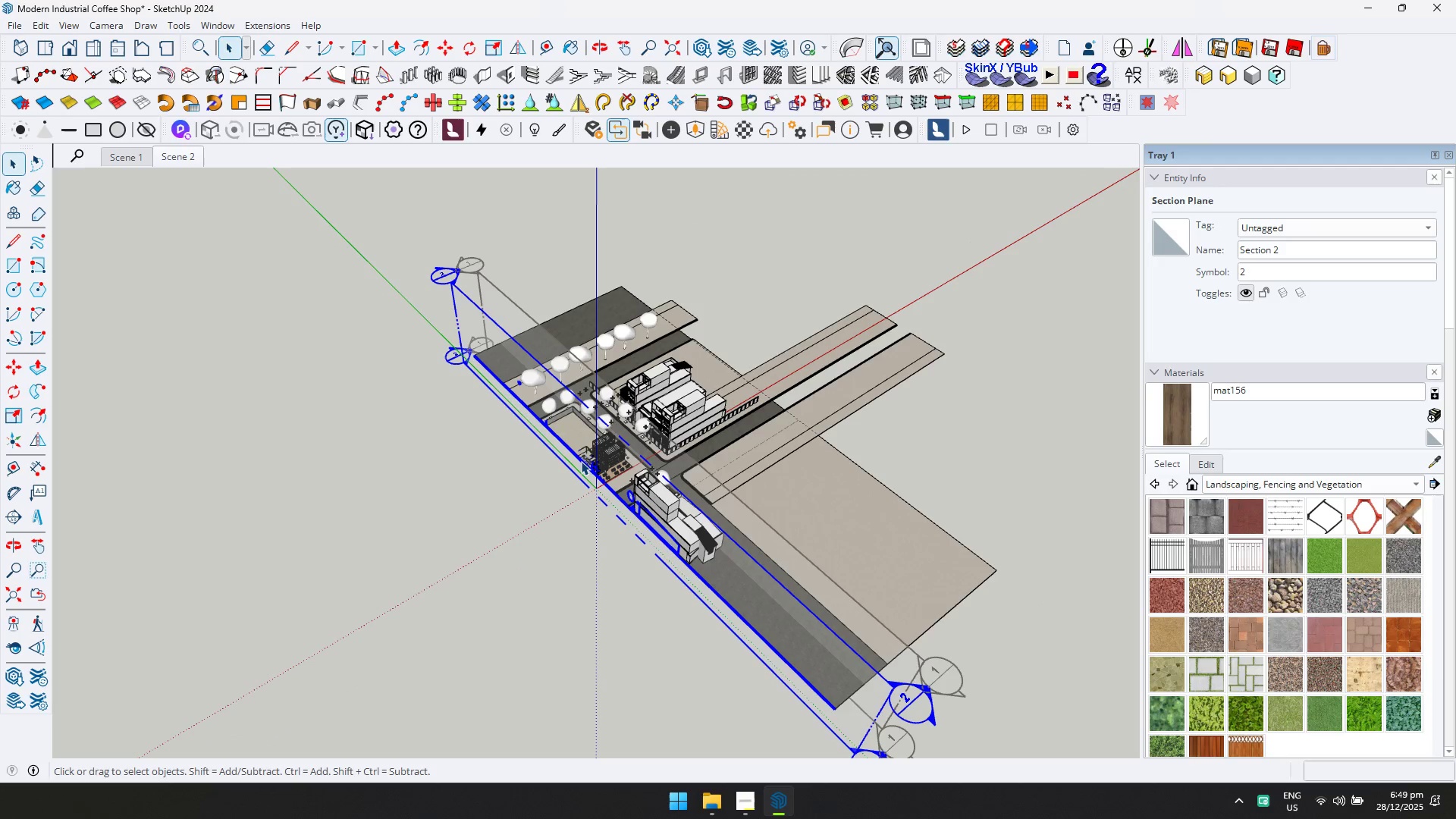 
key(Delete)
 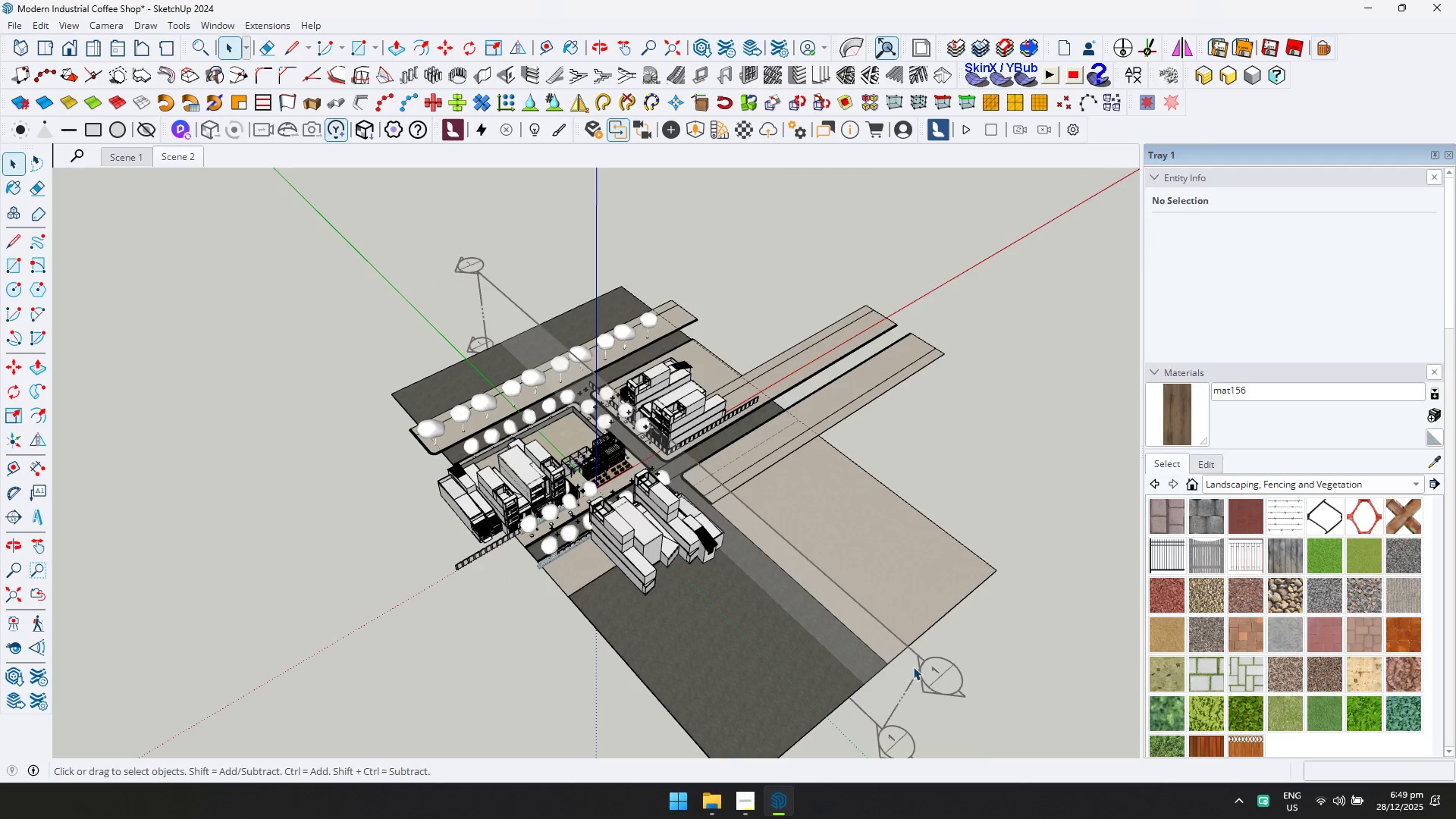 
left_click([928, 664])
 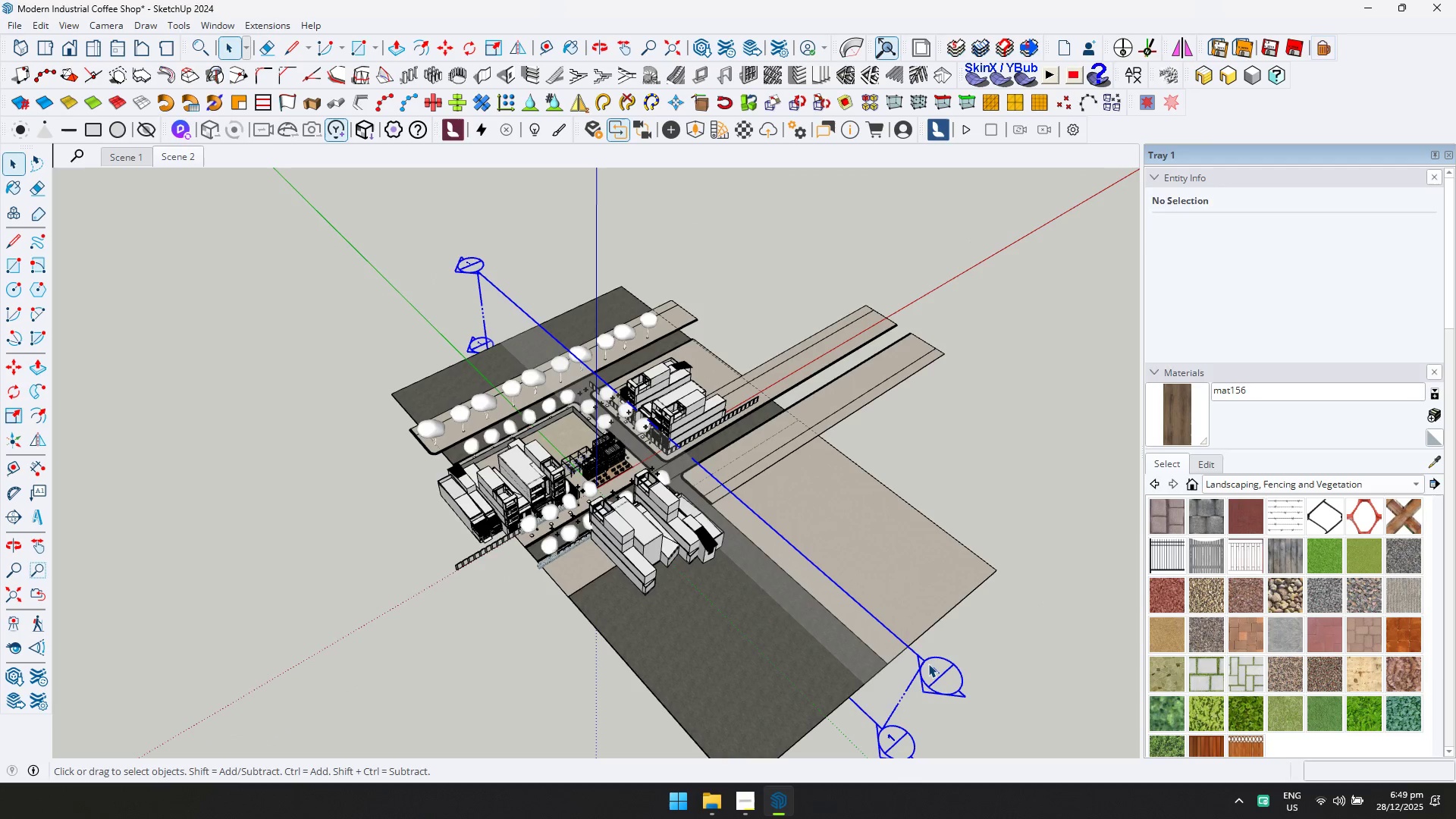 
key(Delete)
 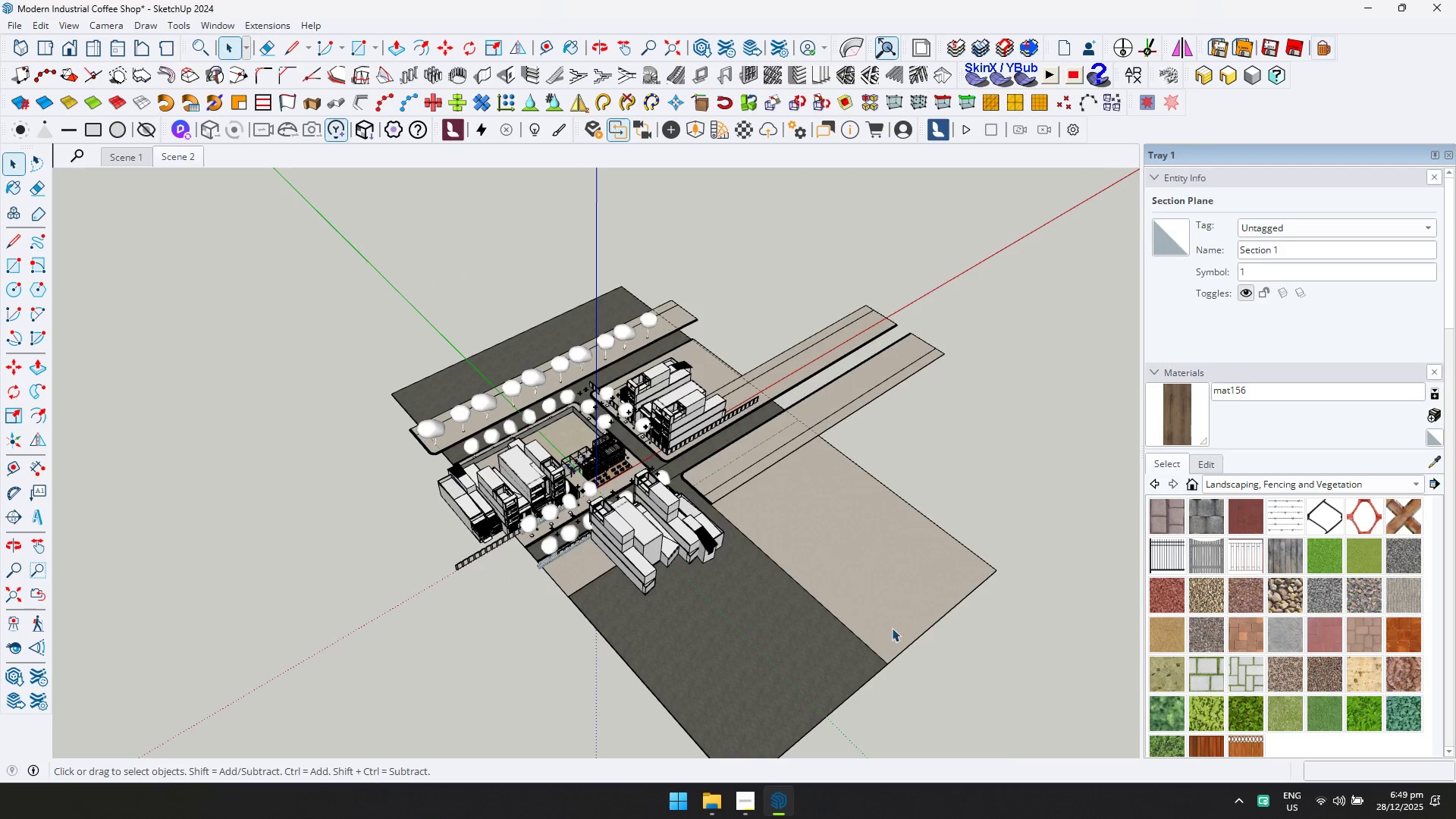 
scroll: coordinate [482, 326], scroll_direction: up, amount: 17.0
 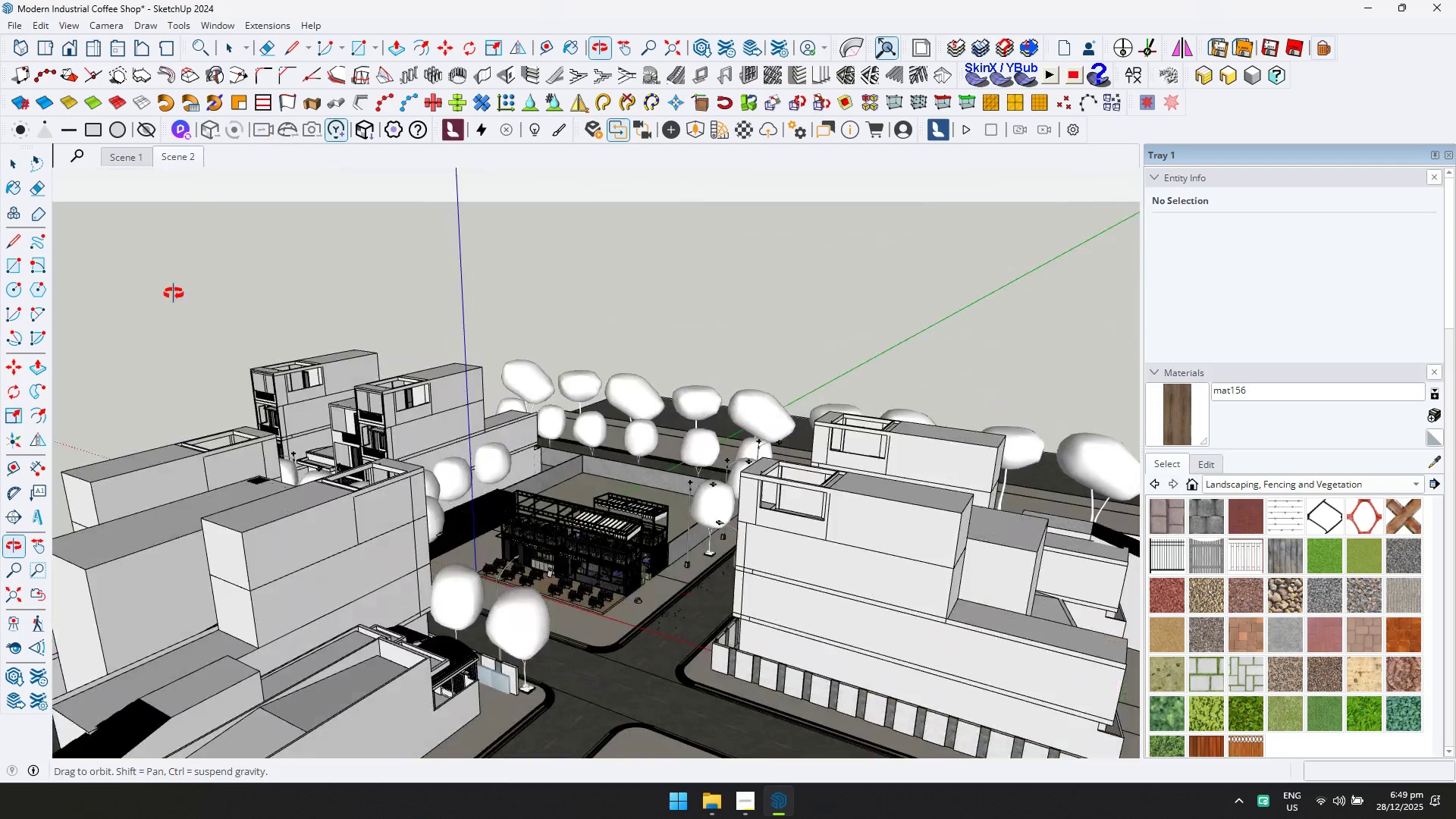 
left_click([472, 463])
 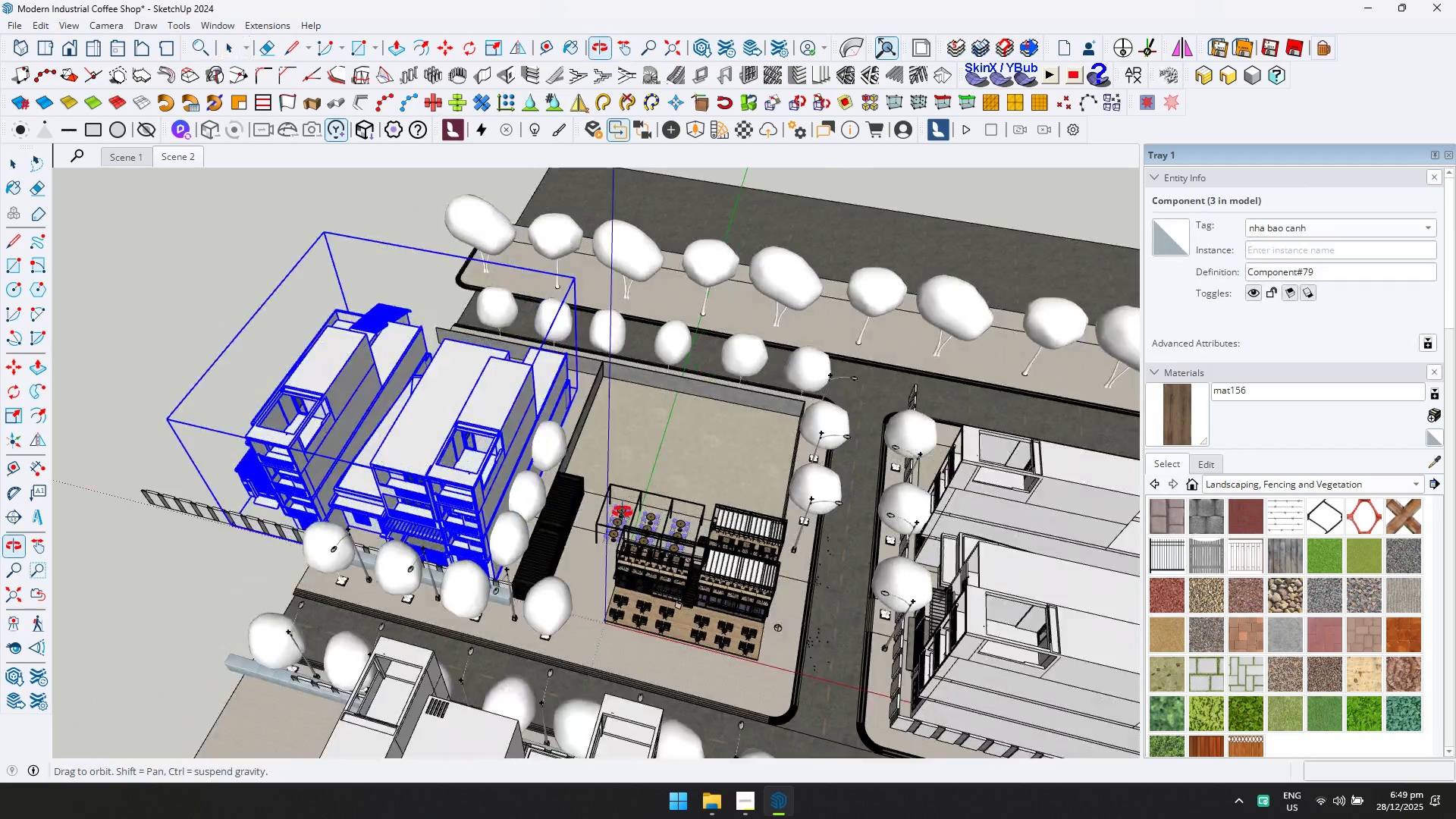 
scroll: coordinate [454, 455], scroll_direction: none, amount: 0.0
 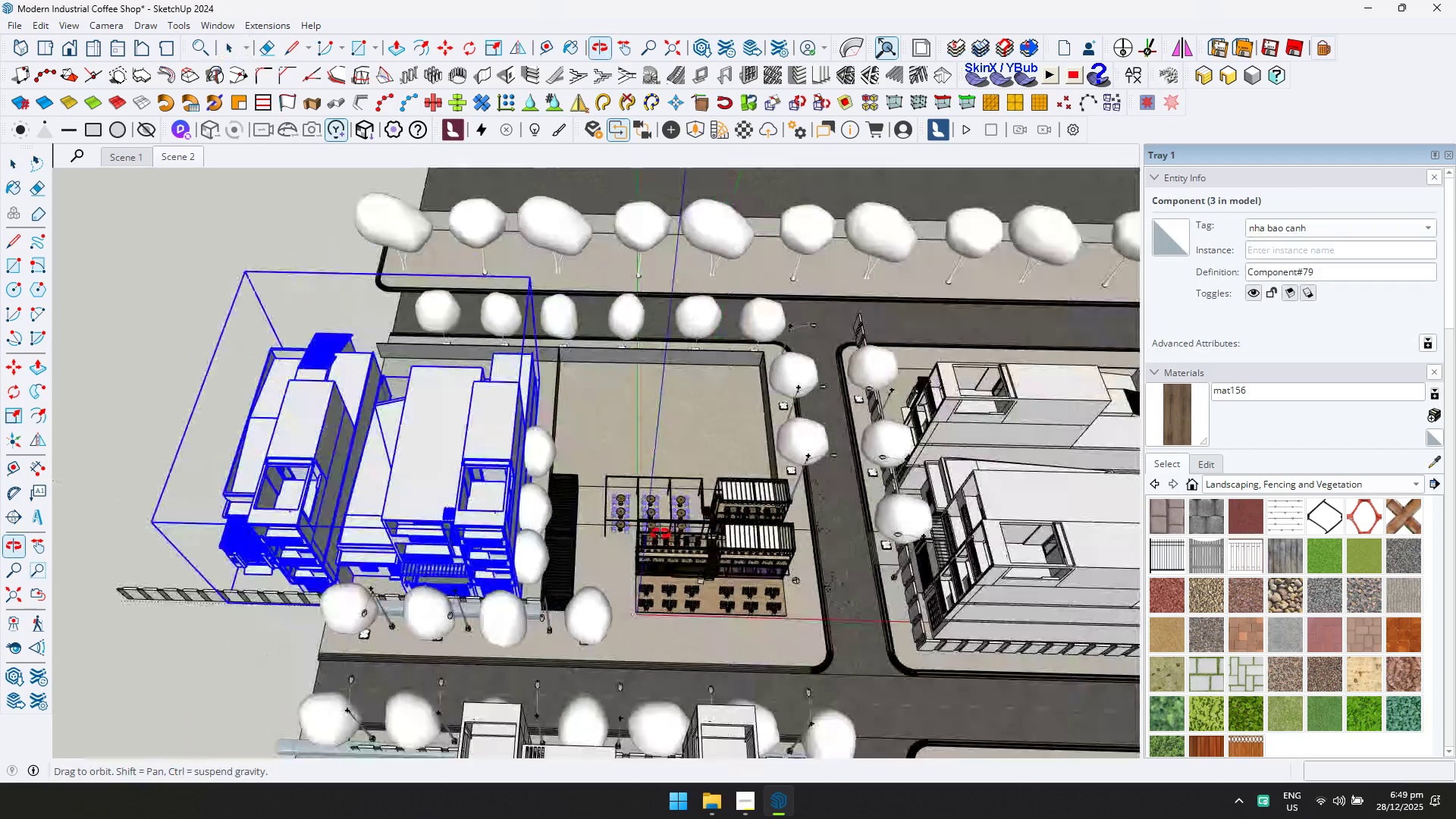 
key(Shift+ShiftLeft)
 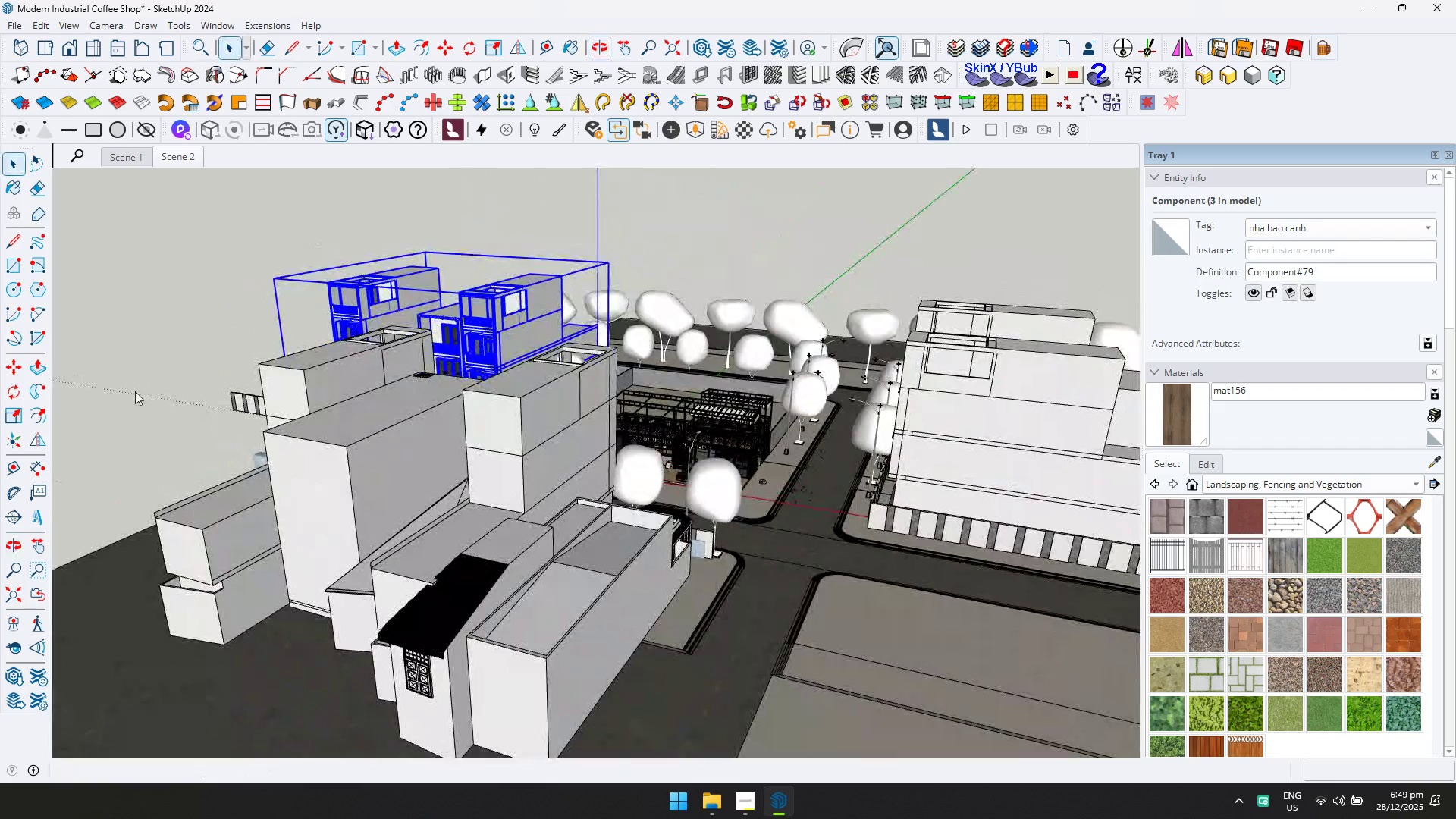 
scroll: coordinate [646, 487], scroll_direction: down, amount: 3.0
 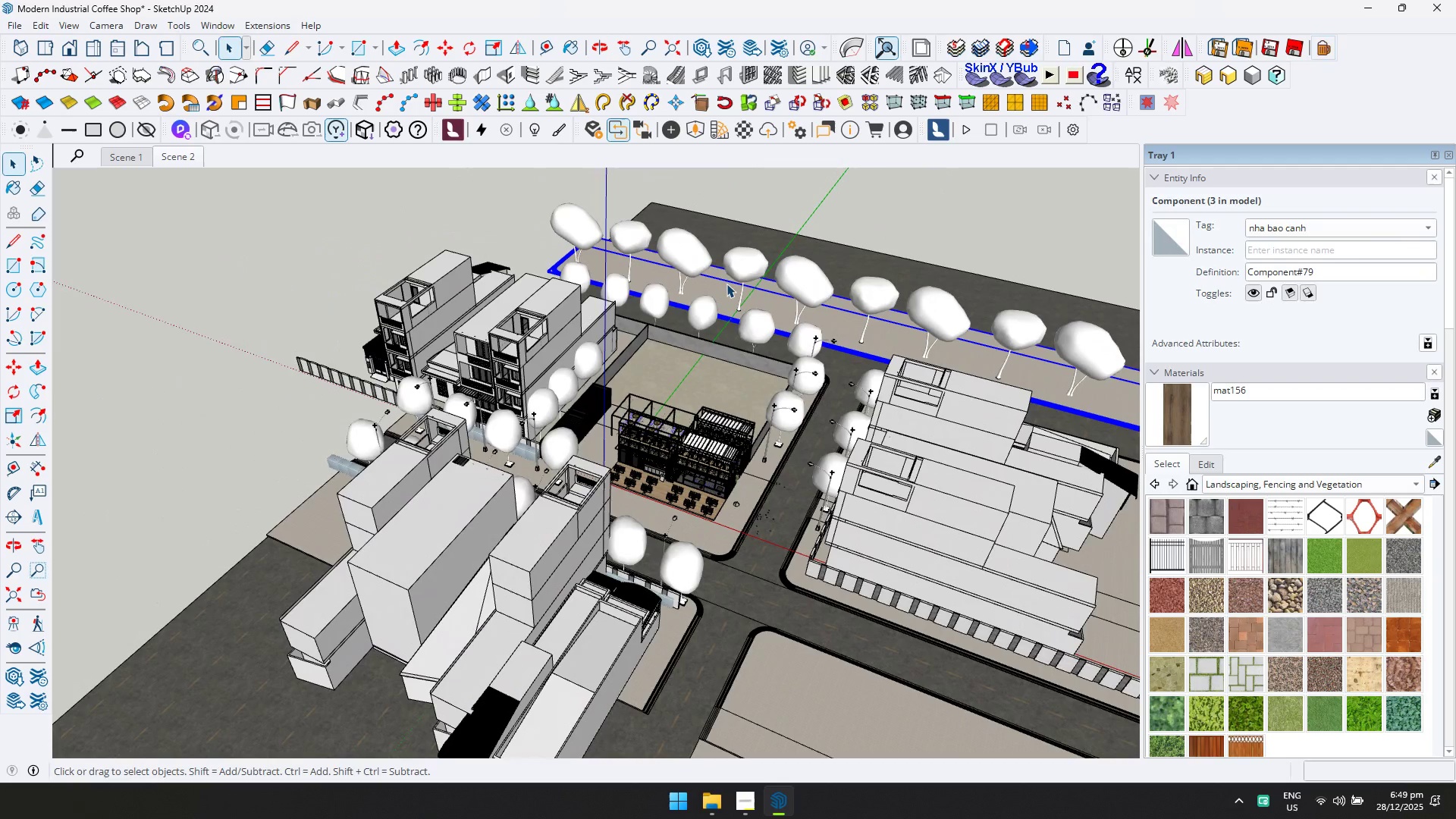 
double_click([743, 259])
 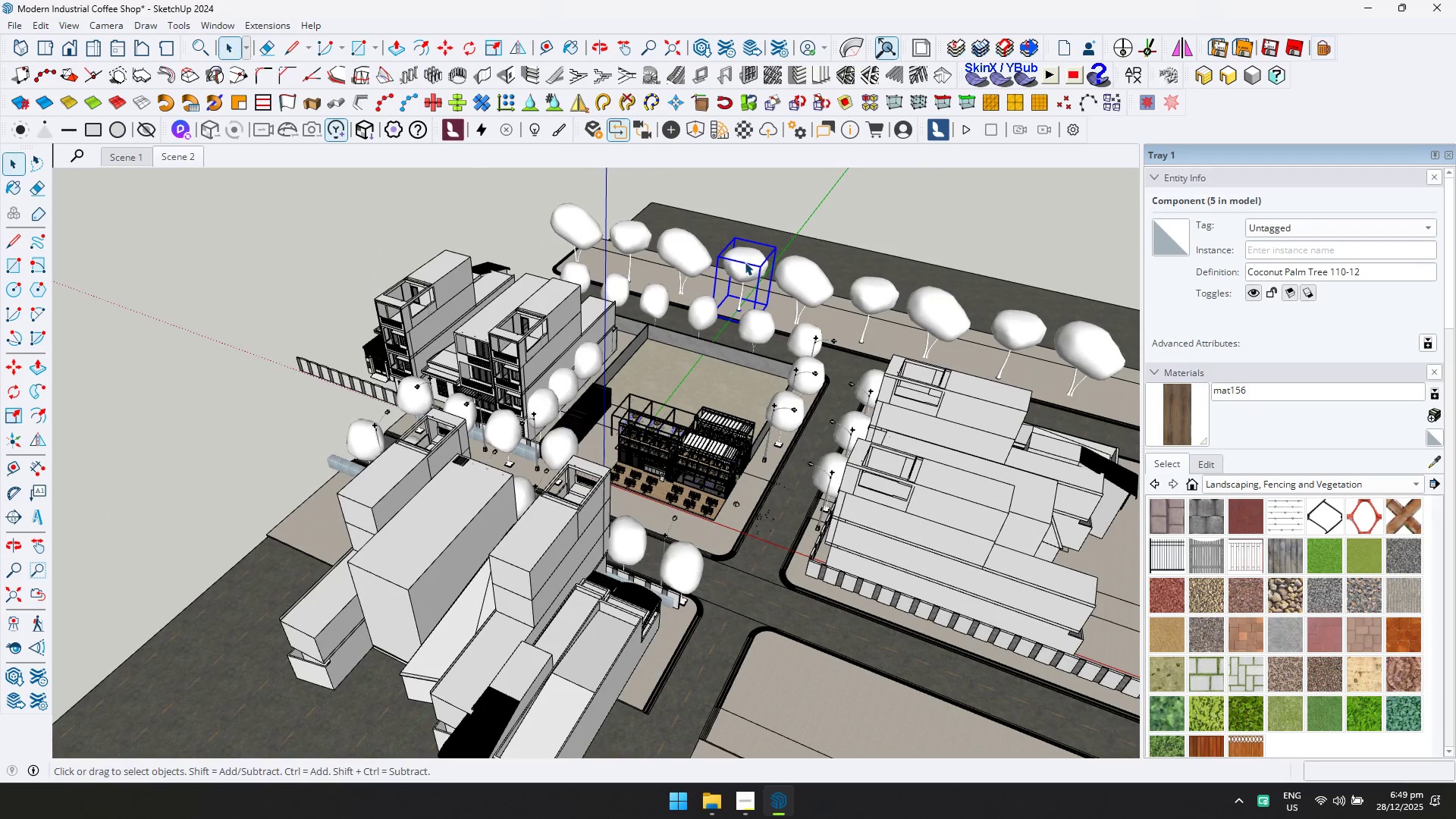 
key(Delete)
 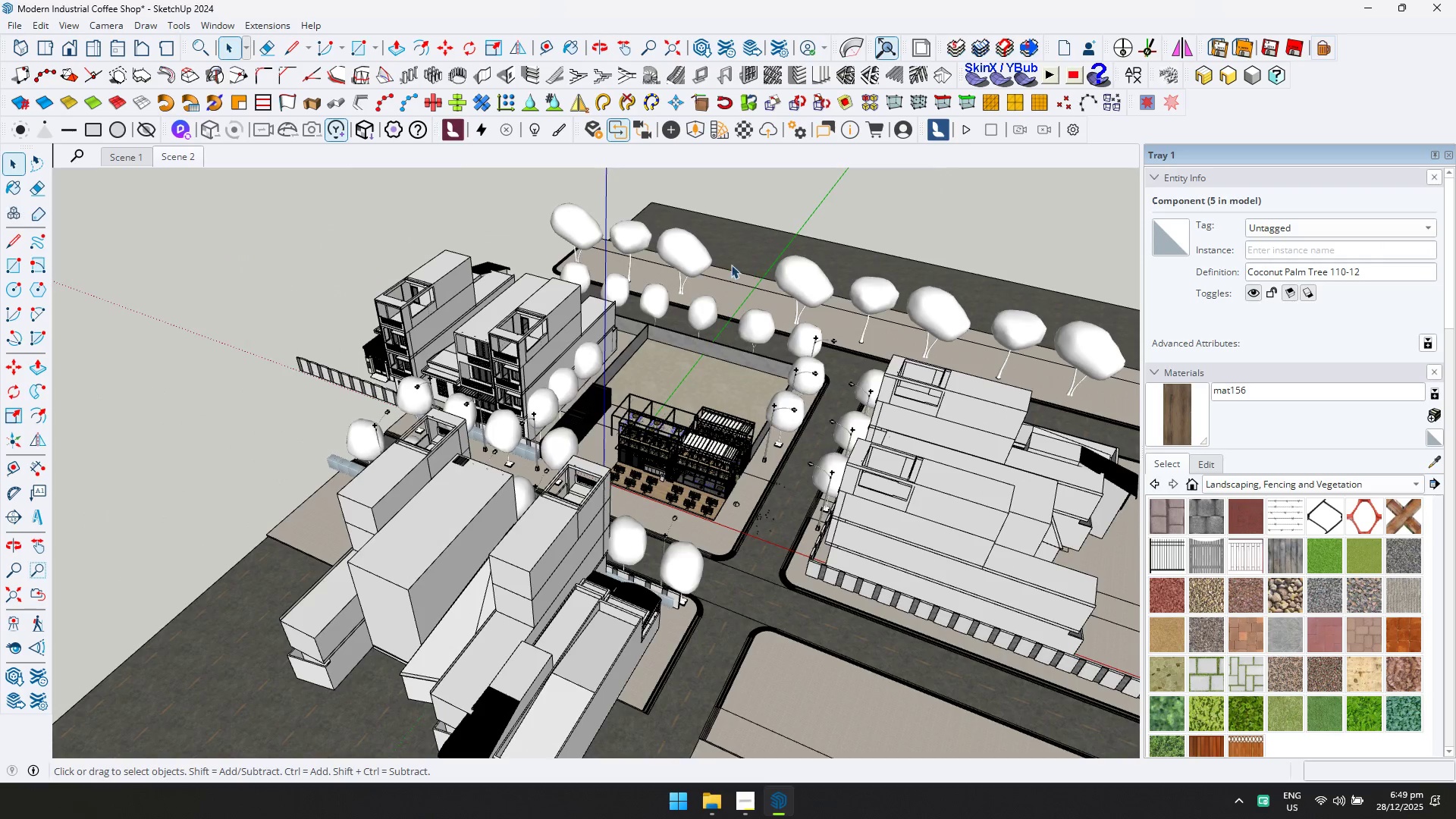 
left_click([677, 252])
 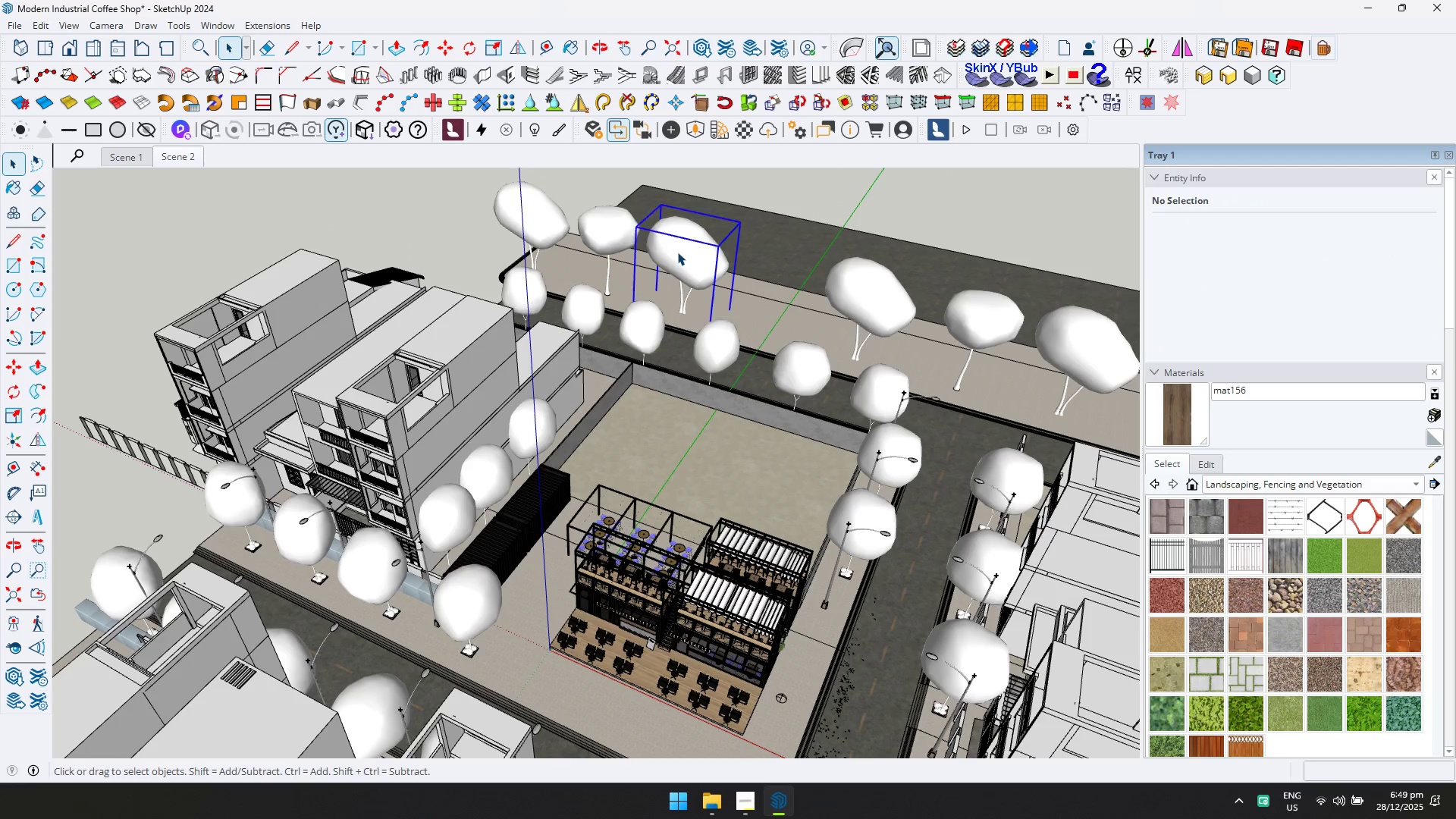 
key(Delete)
 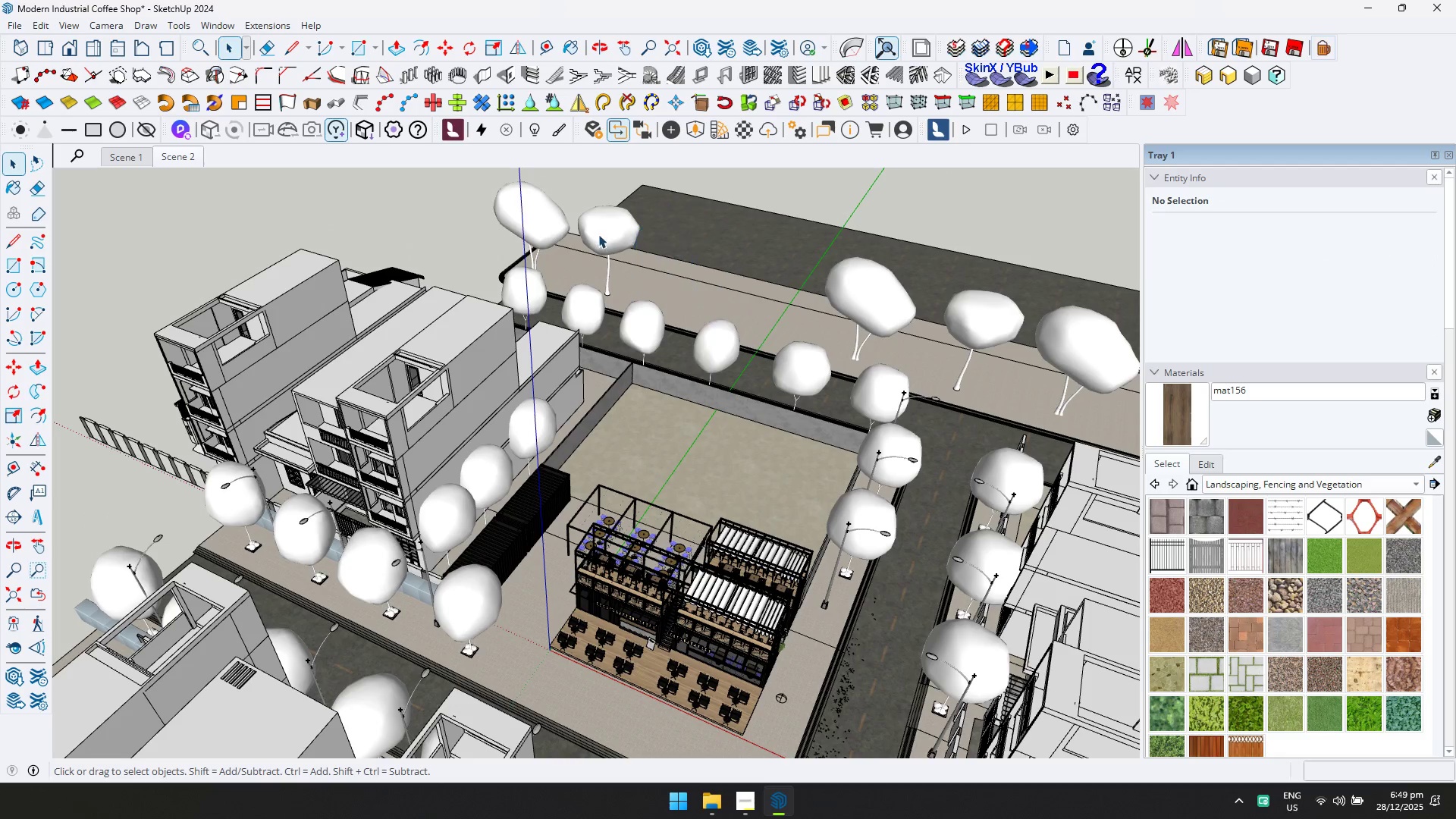 
scroll: coordinate [677, 252], scroll_direction: up, amount: 4.0
 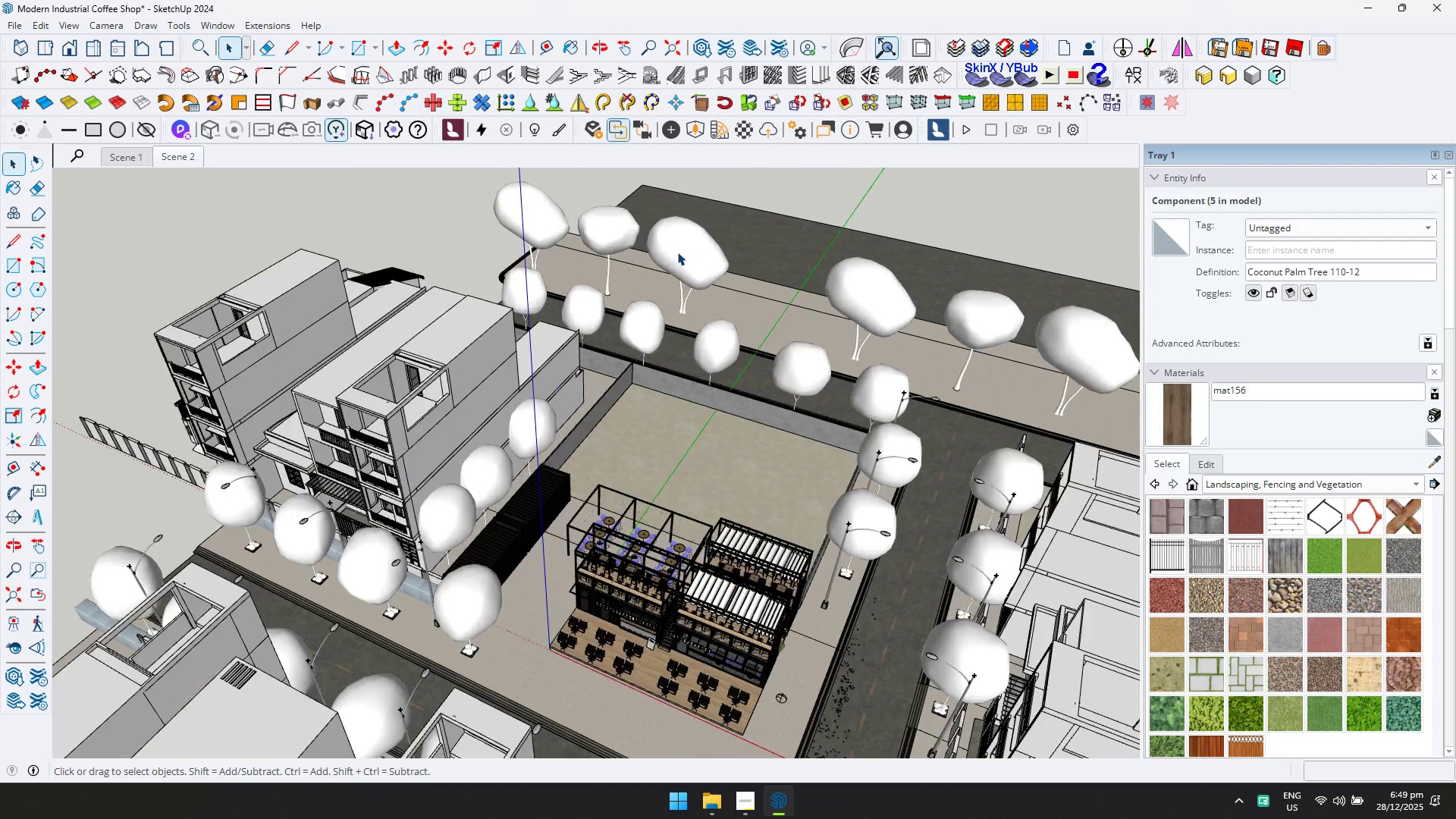 
double_click([598, 234])
 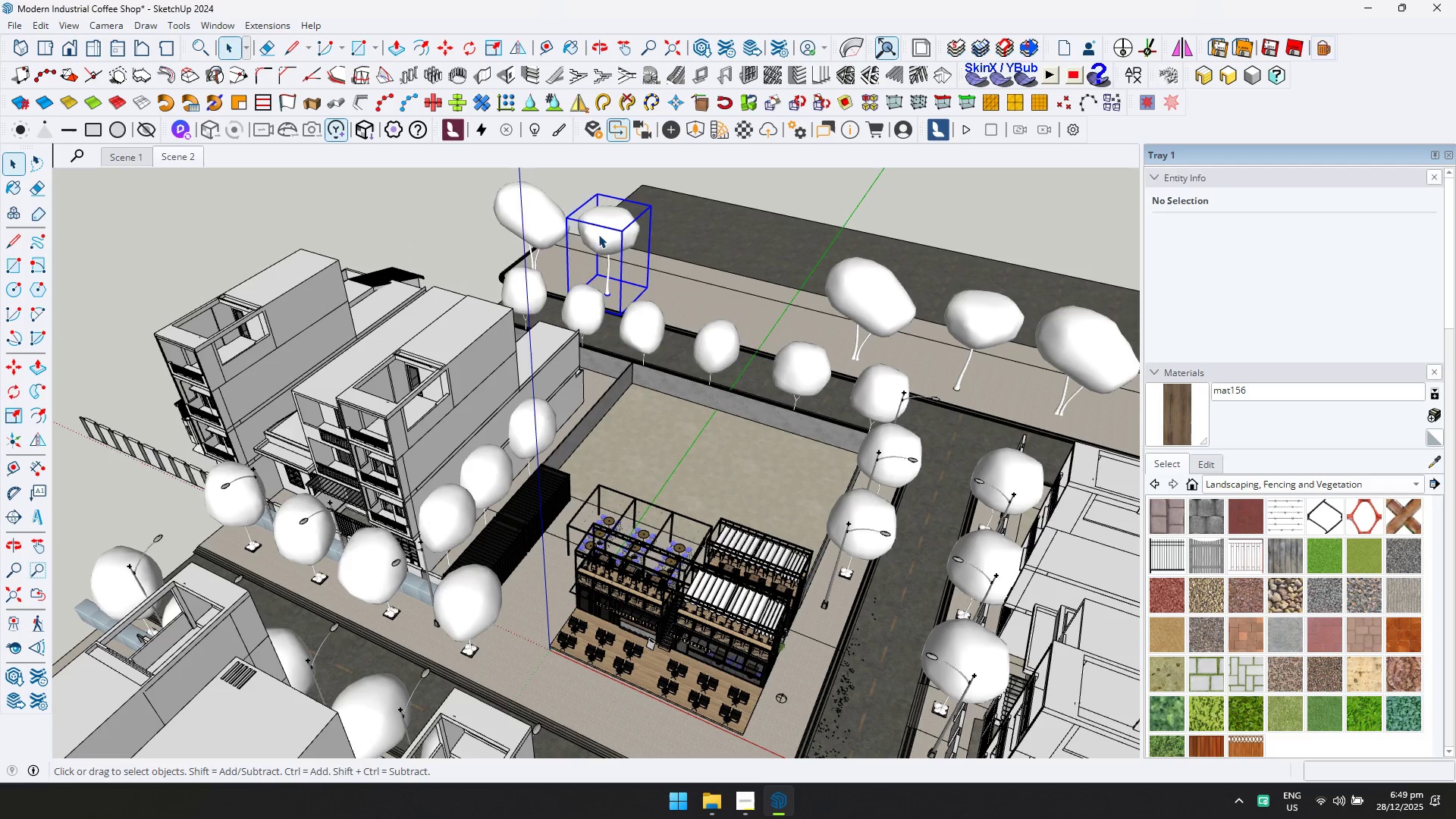 
key(Delete)
 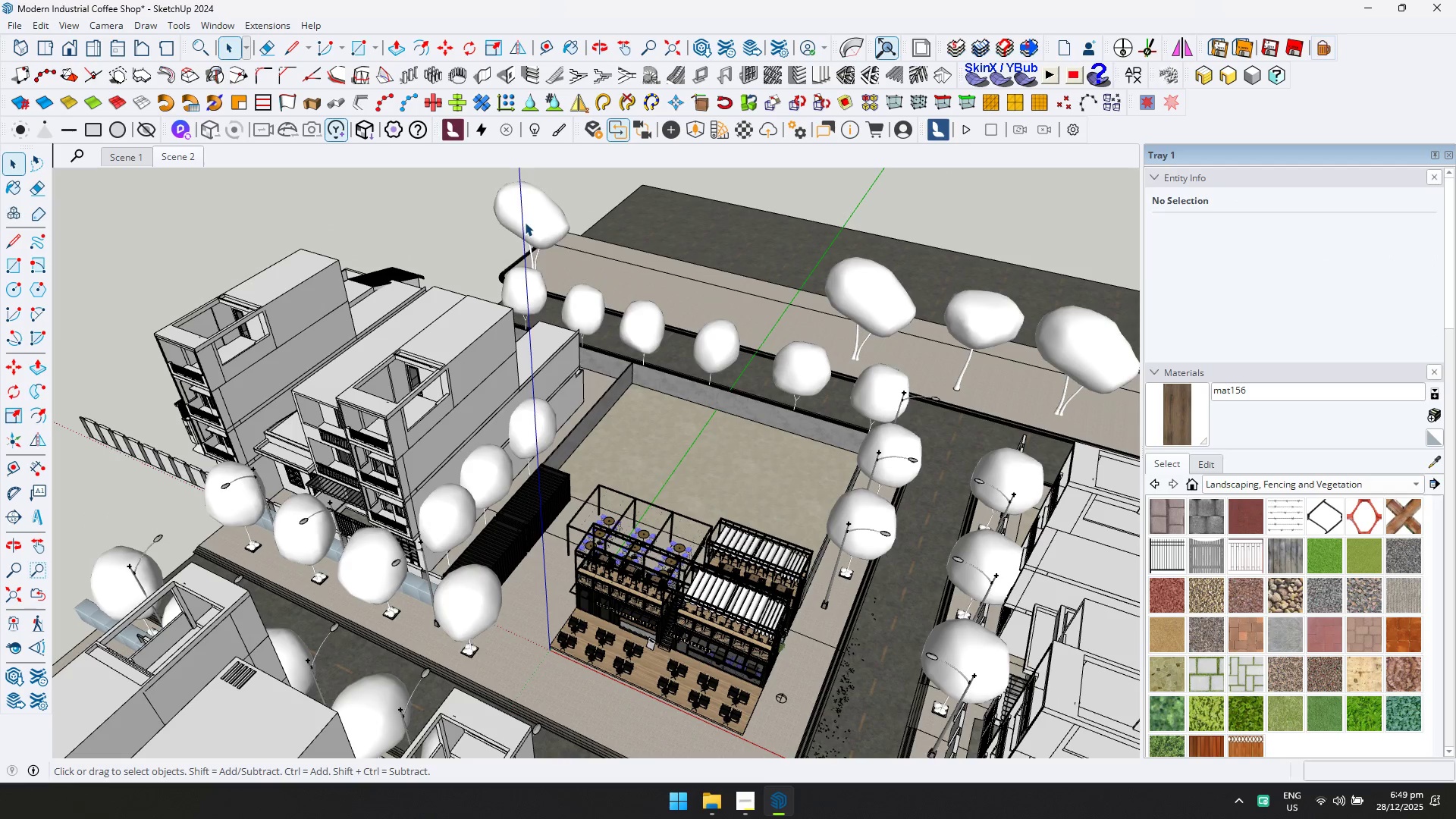 
key(Delete)
 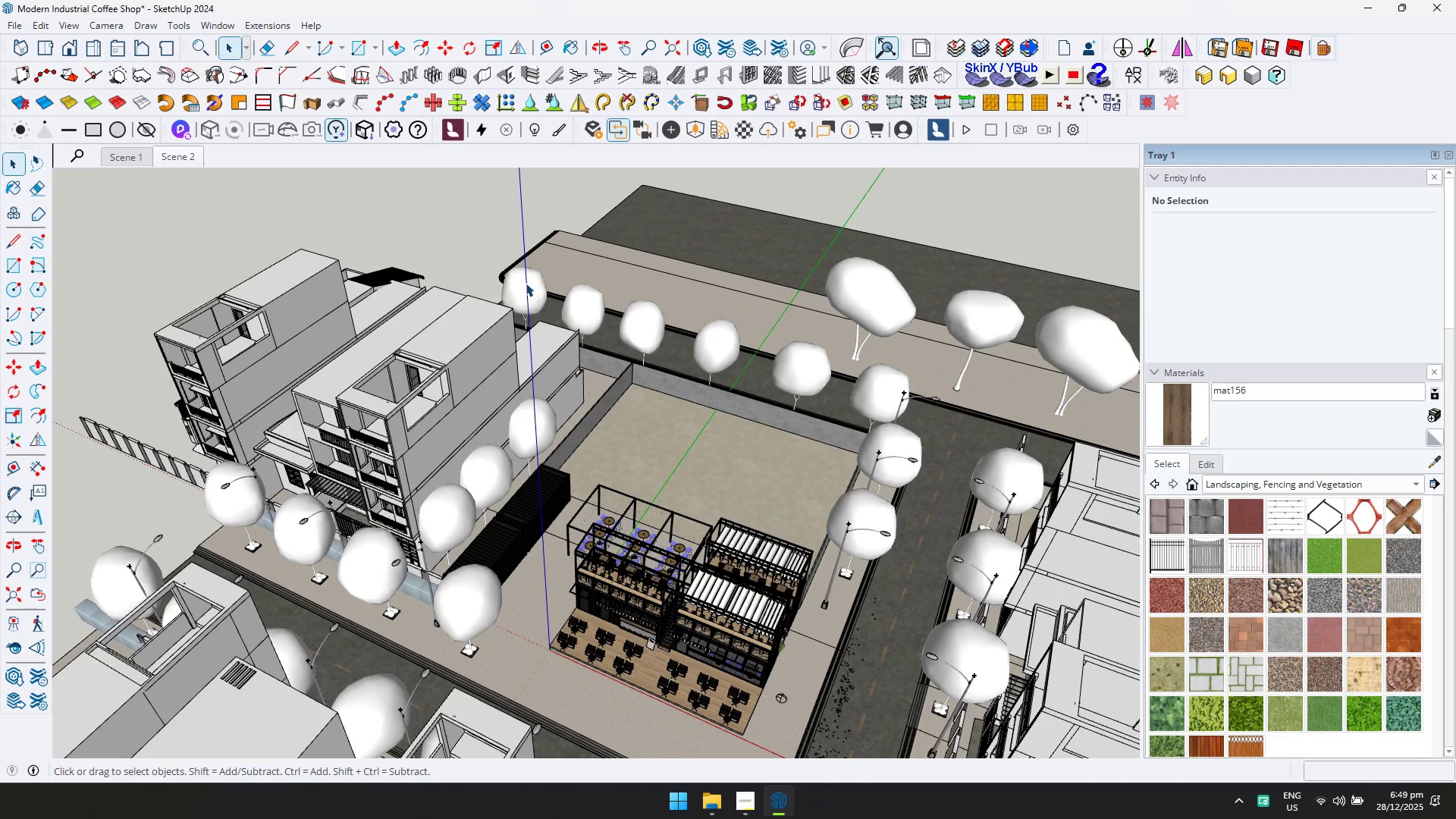 
triple_click([526, 284])
 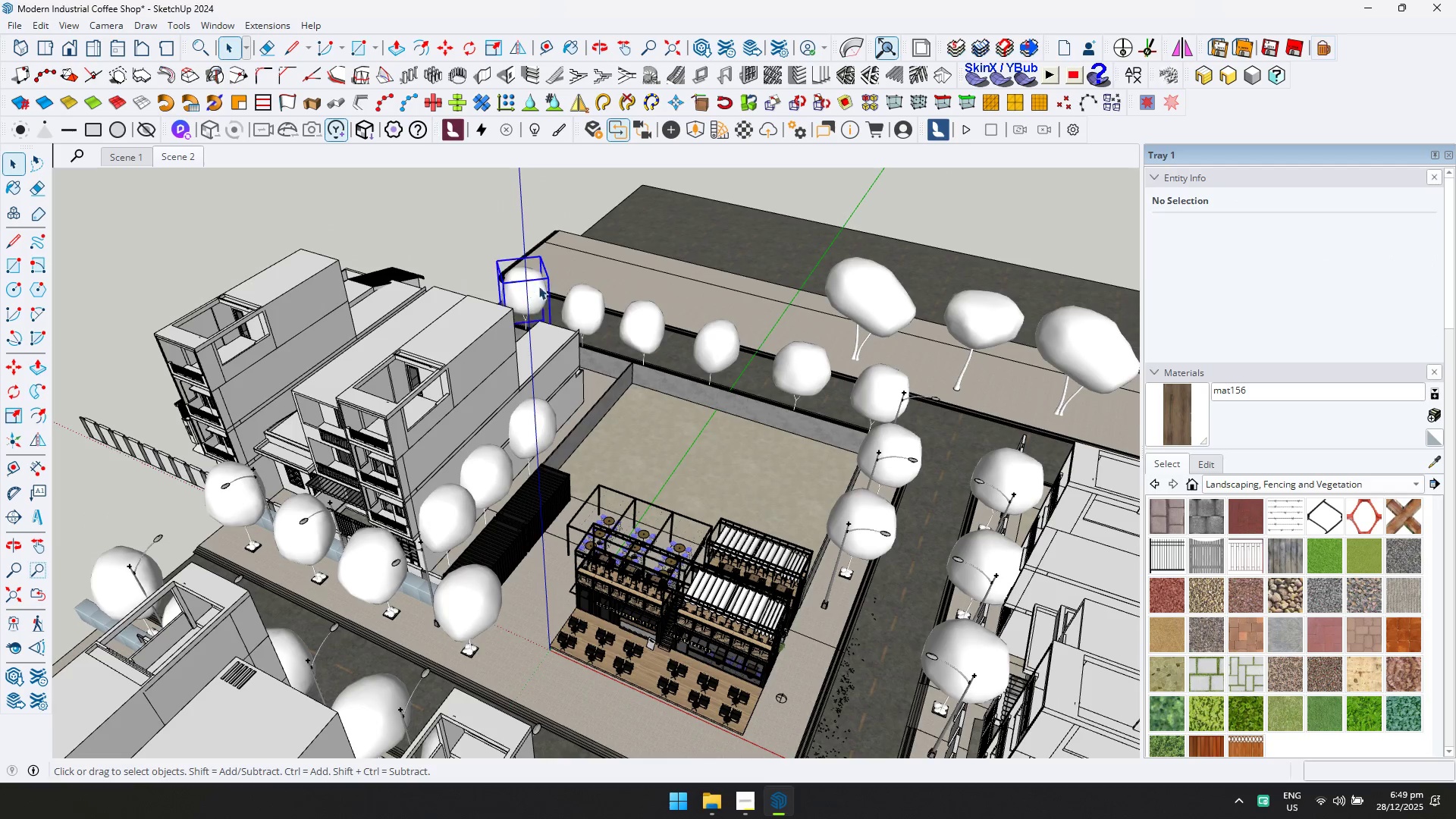 
key(Delete)
 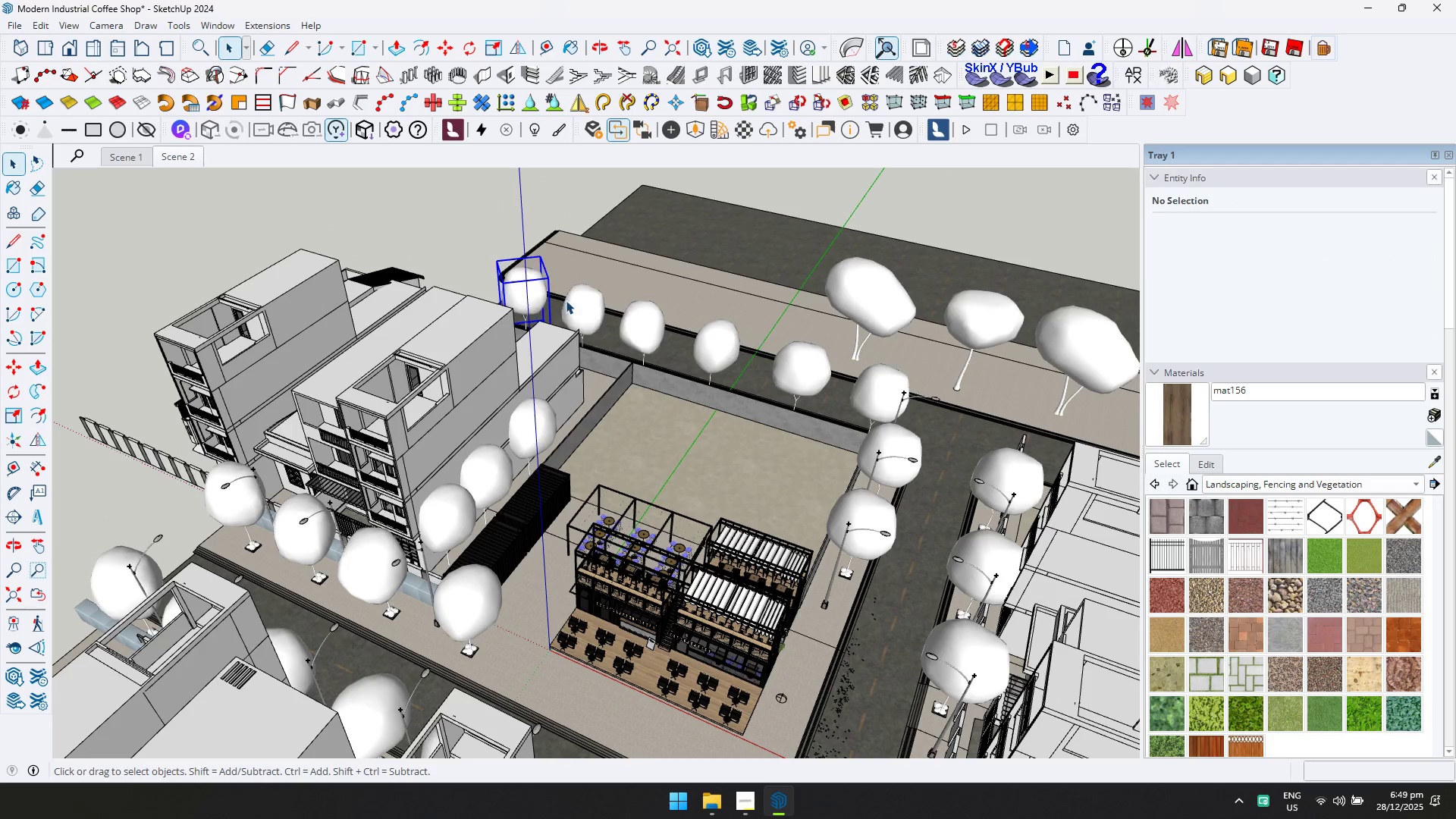 
key(N)
 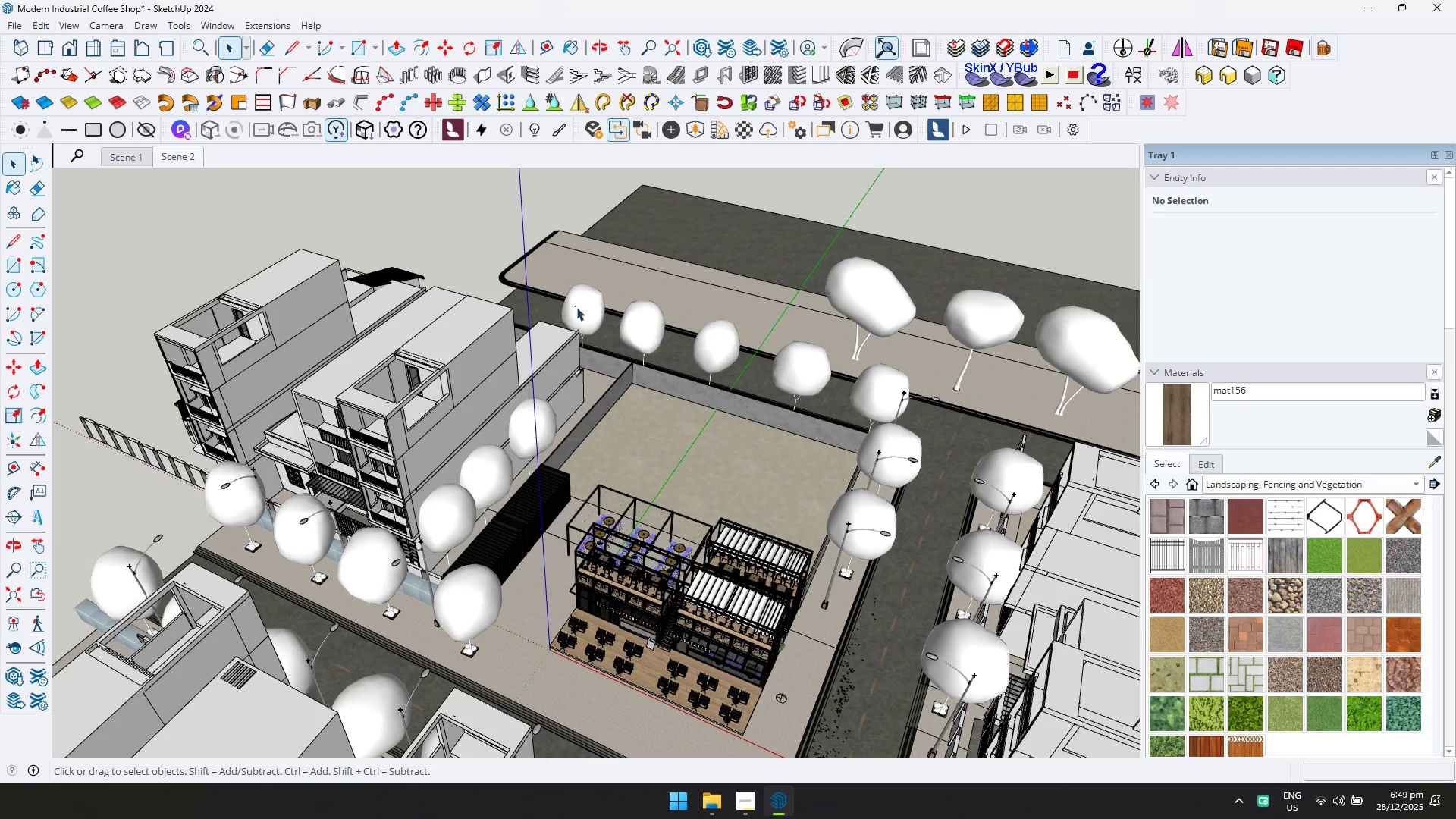 
key(Delete)
 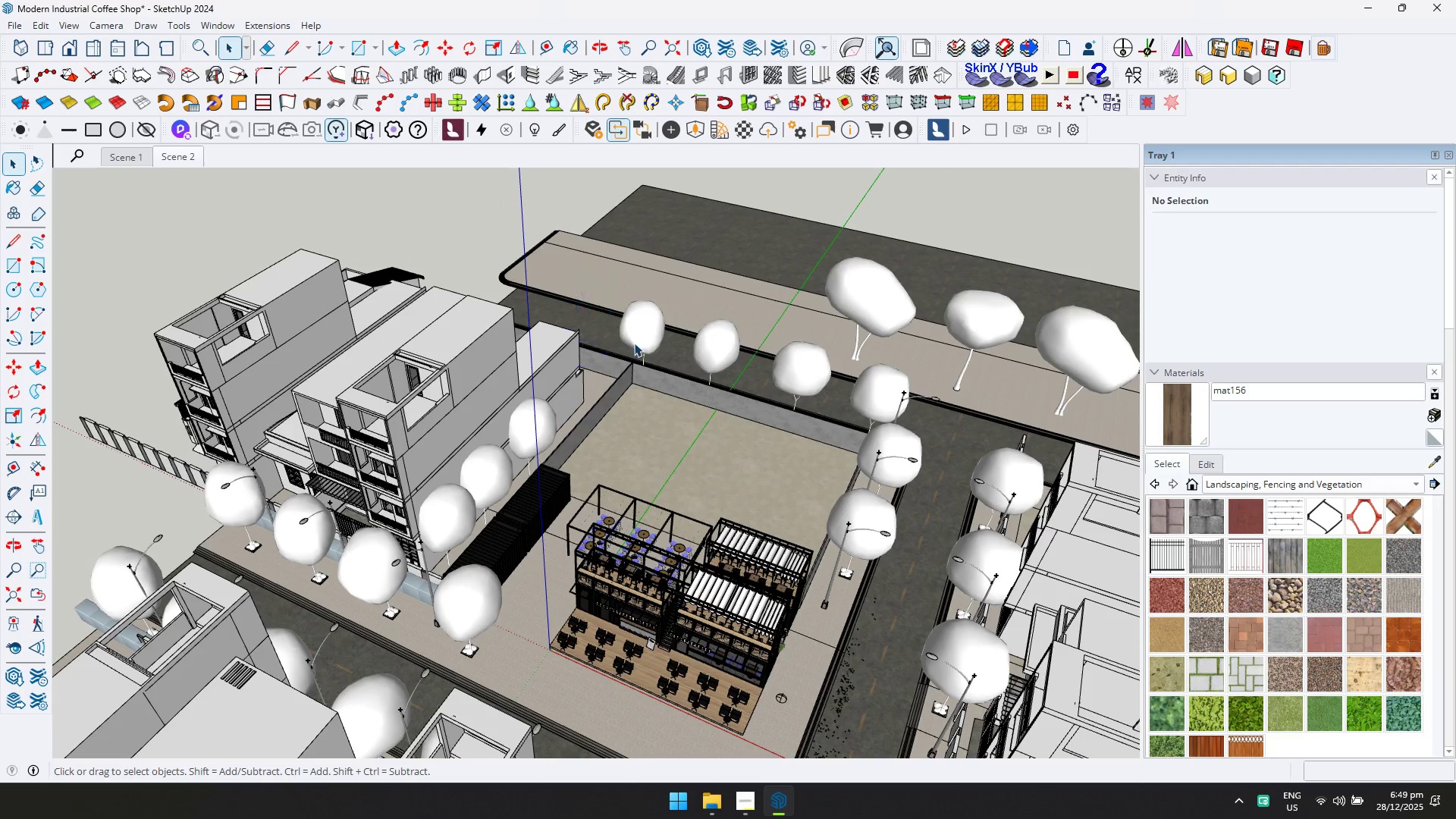 
key(N)
 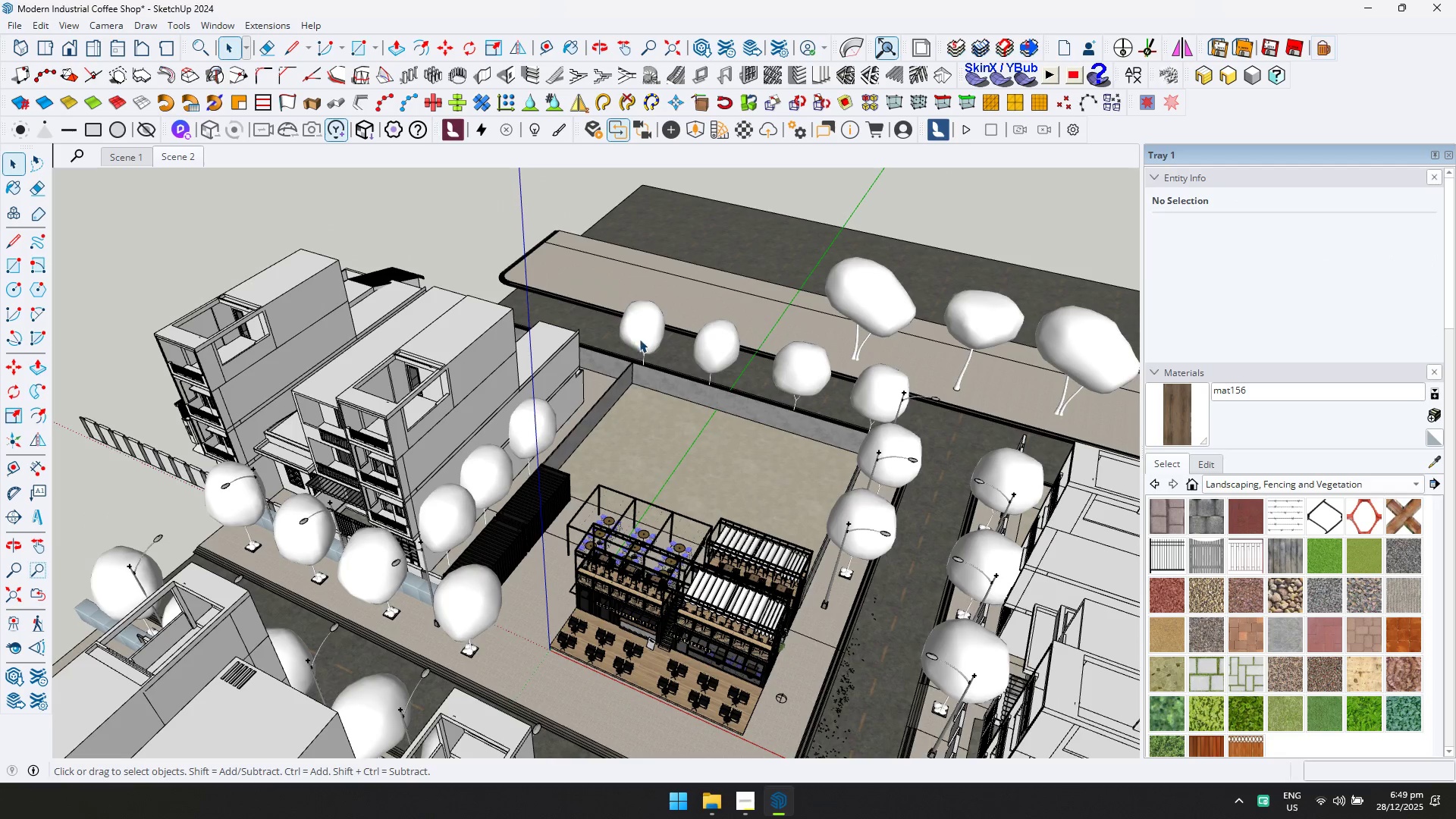 
double_click([642, 333])
 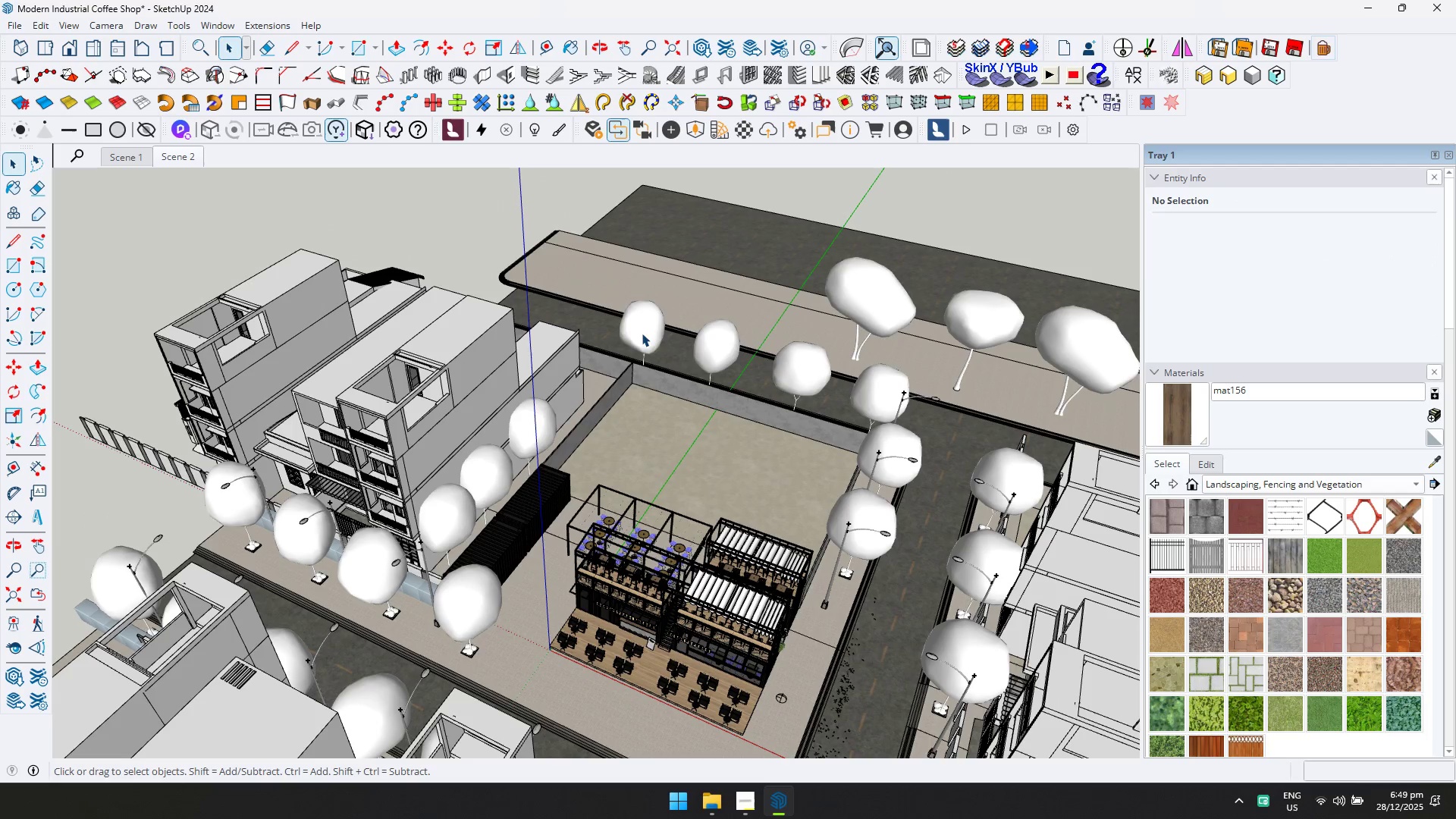 
key(Delete)
 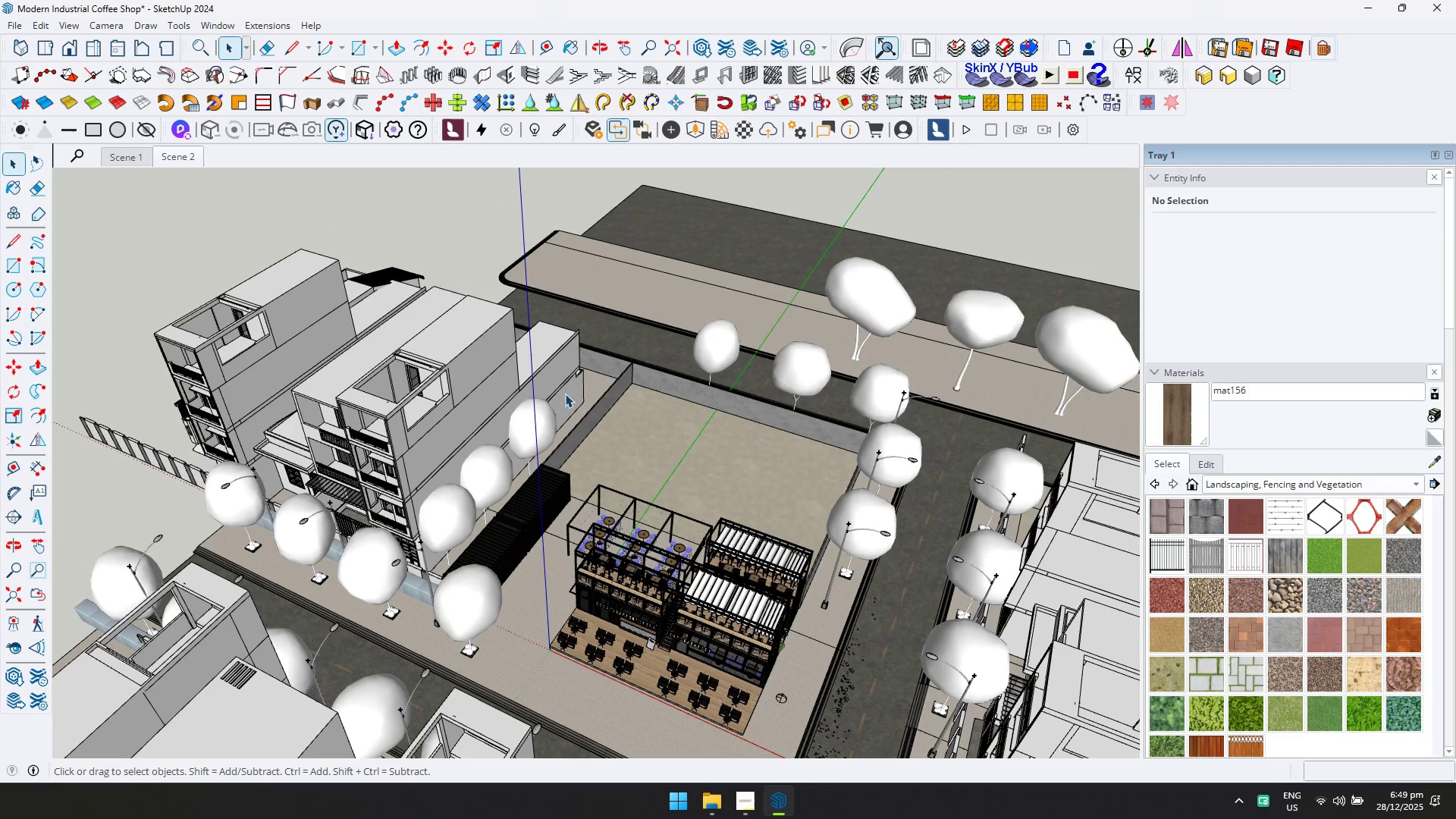 
key(N)
 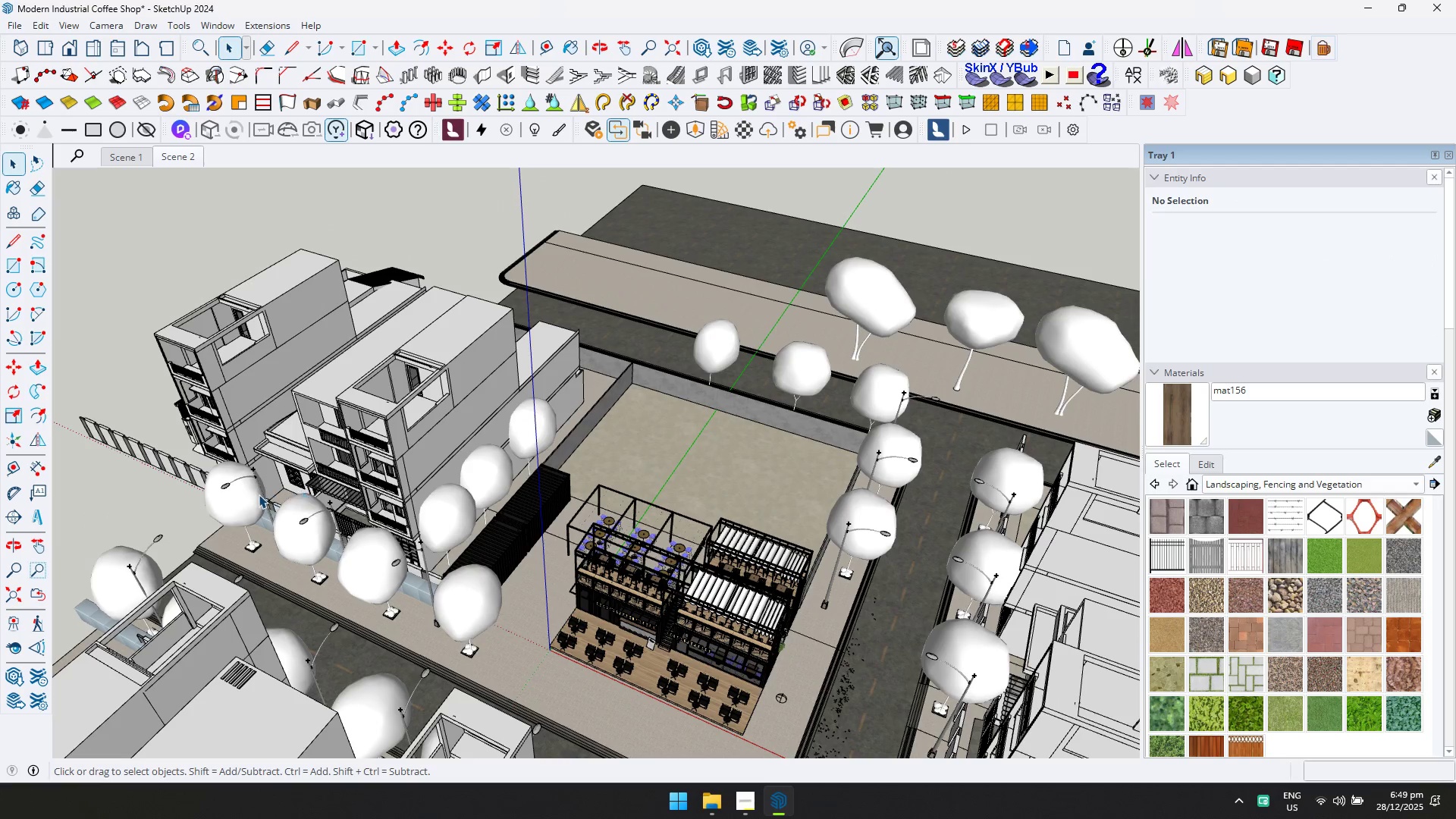 
left_click([249, 501])
 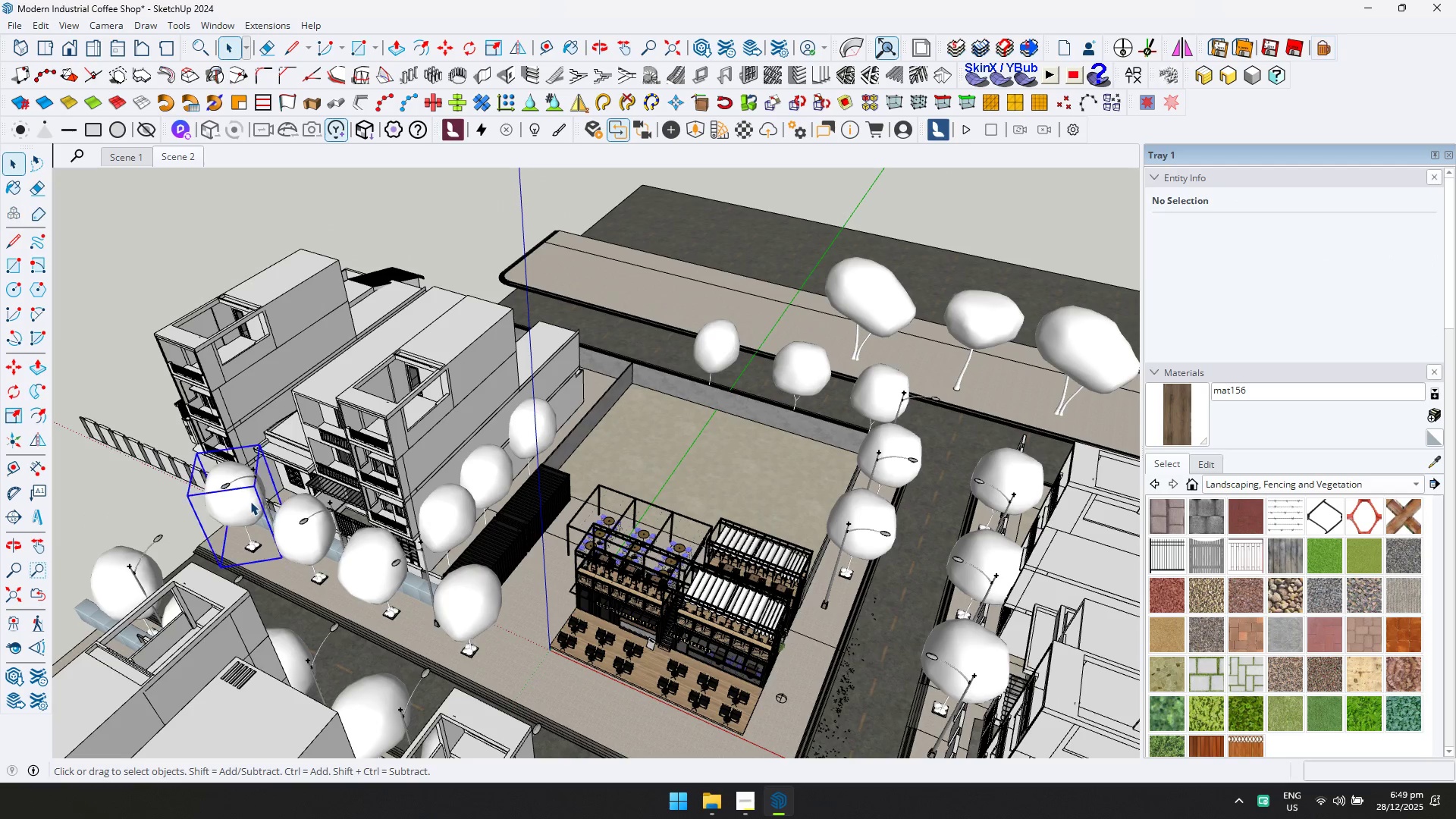 
key(Delete)
 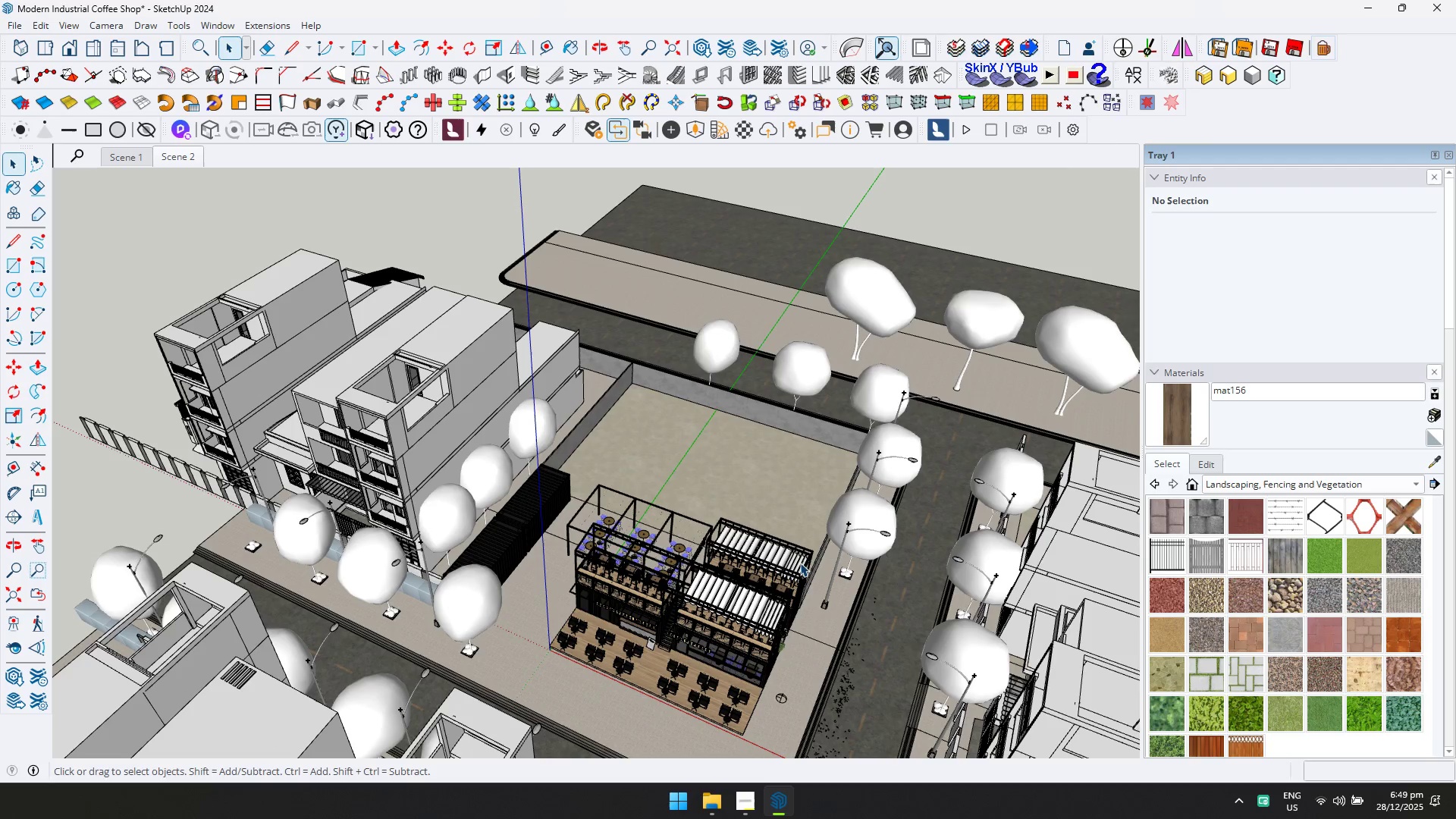 
left_click([864, 518])
 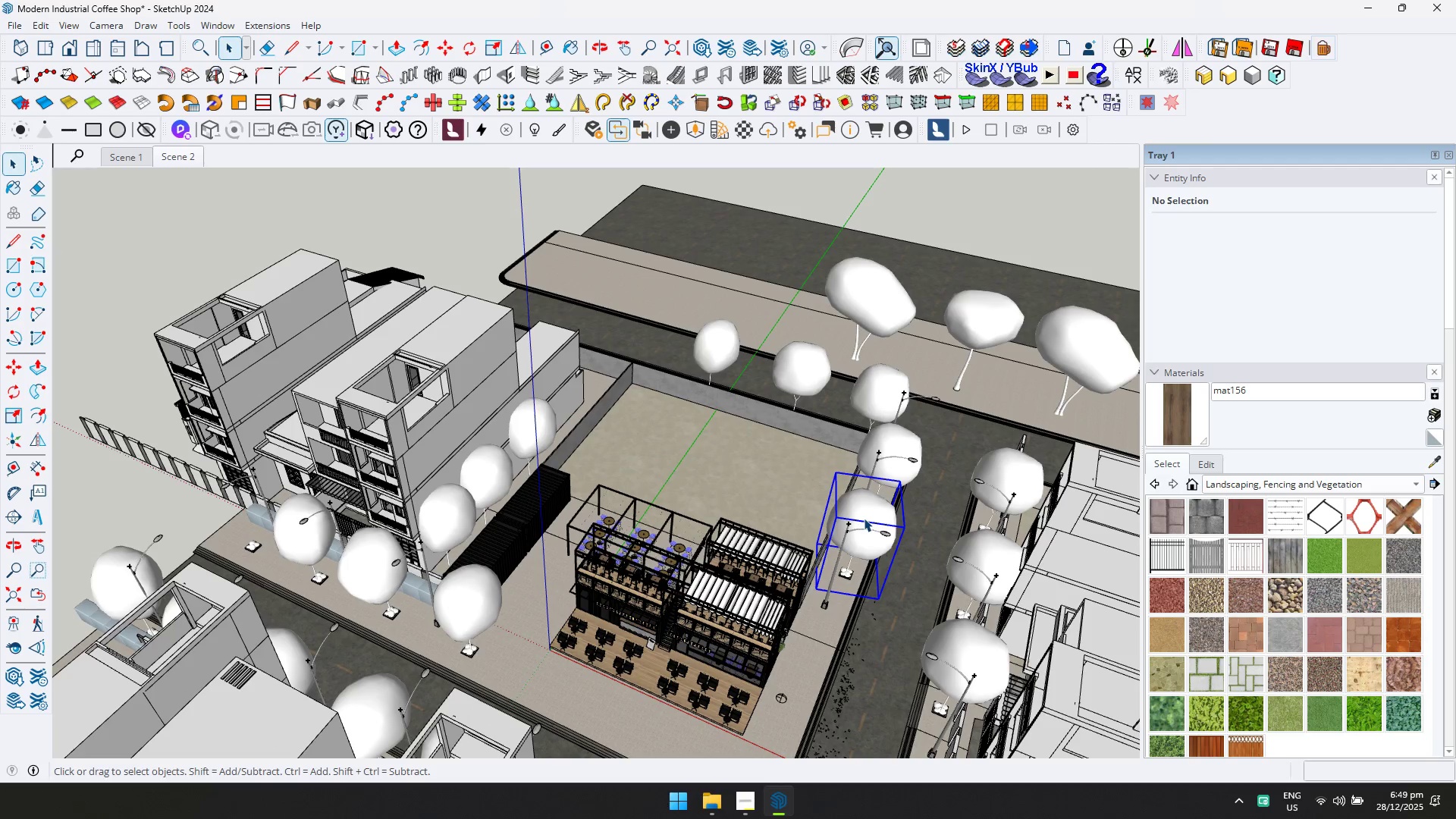 
key(Delete)
 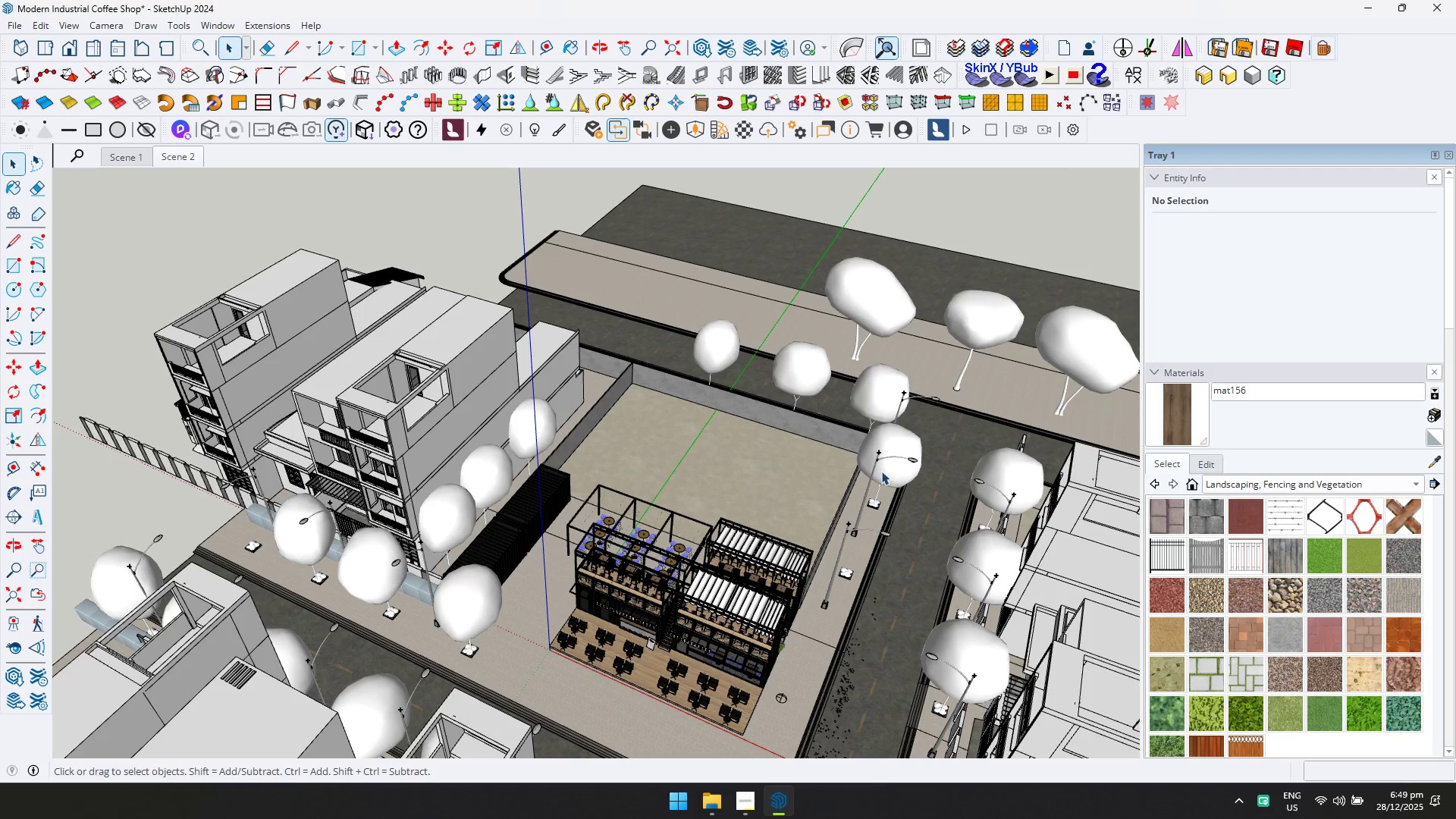 
left_click([901, 439])
 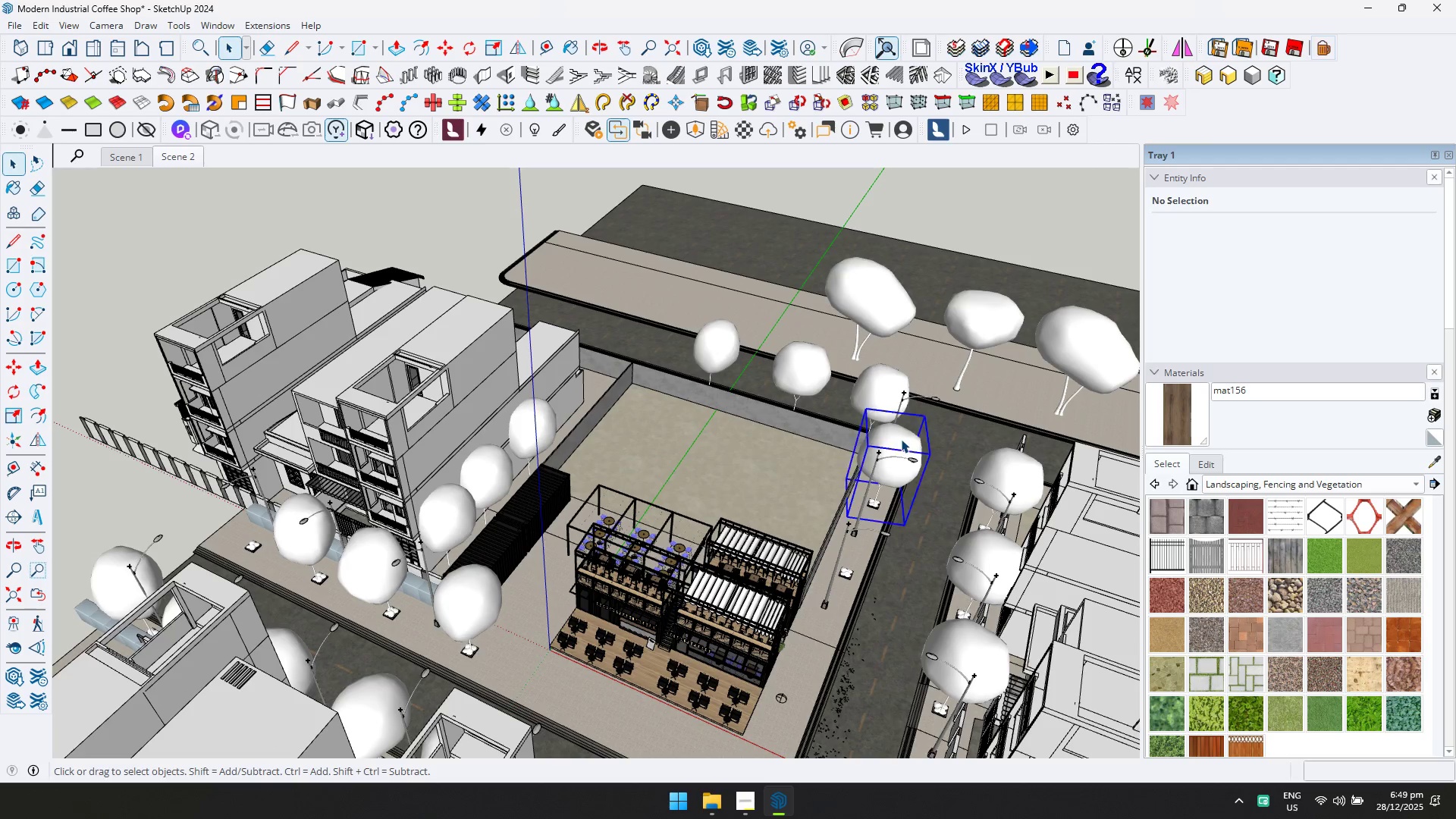 
key(Delete)
 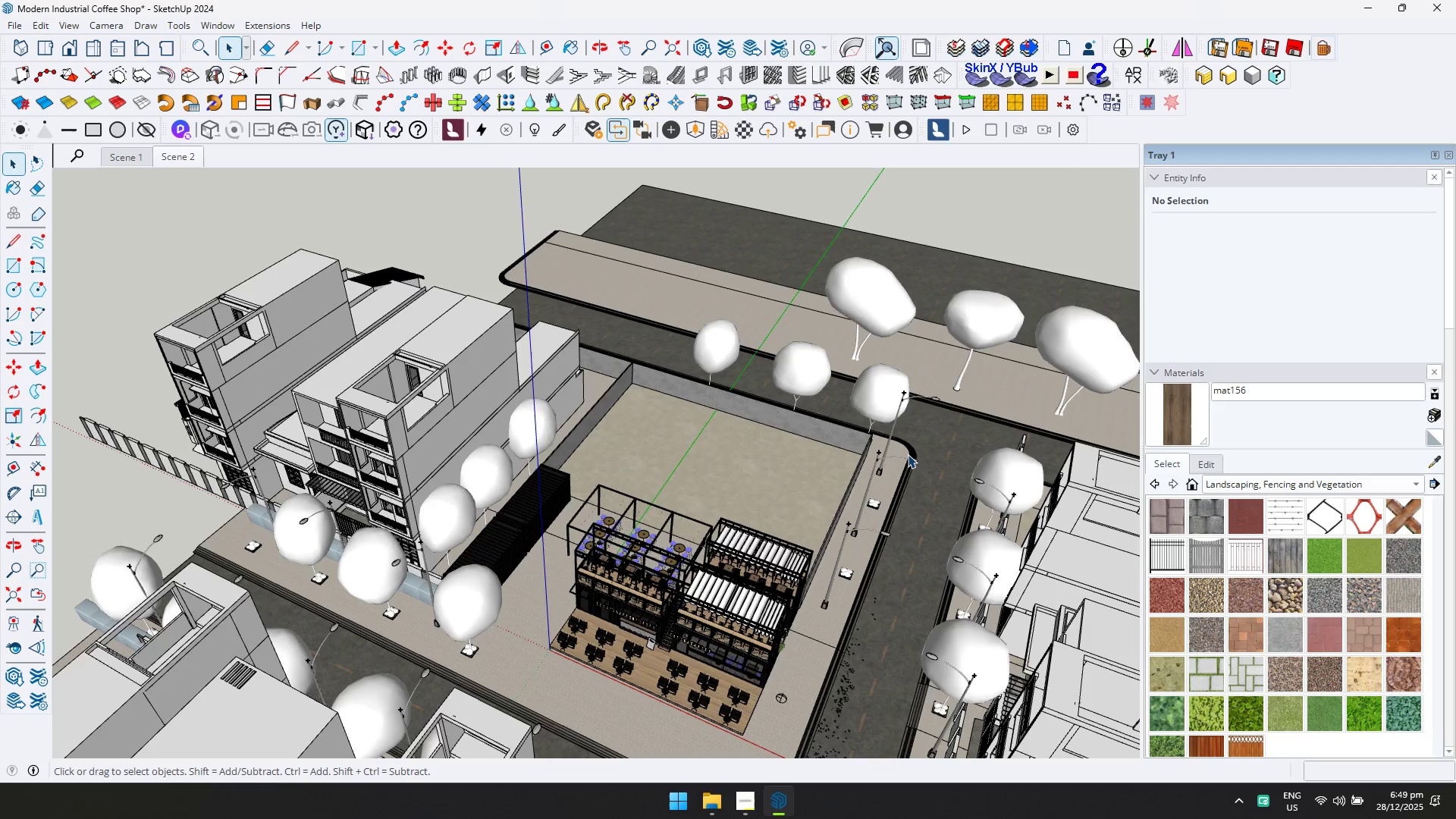 
scroll: coordinate [799, 566], scroll_direction: up, amount: 12.0
 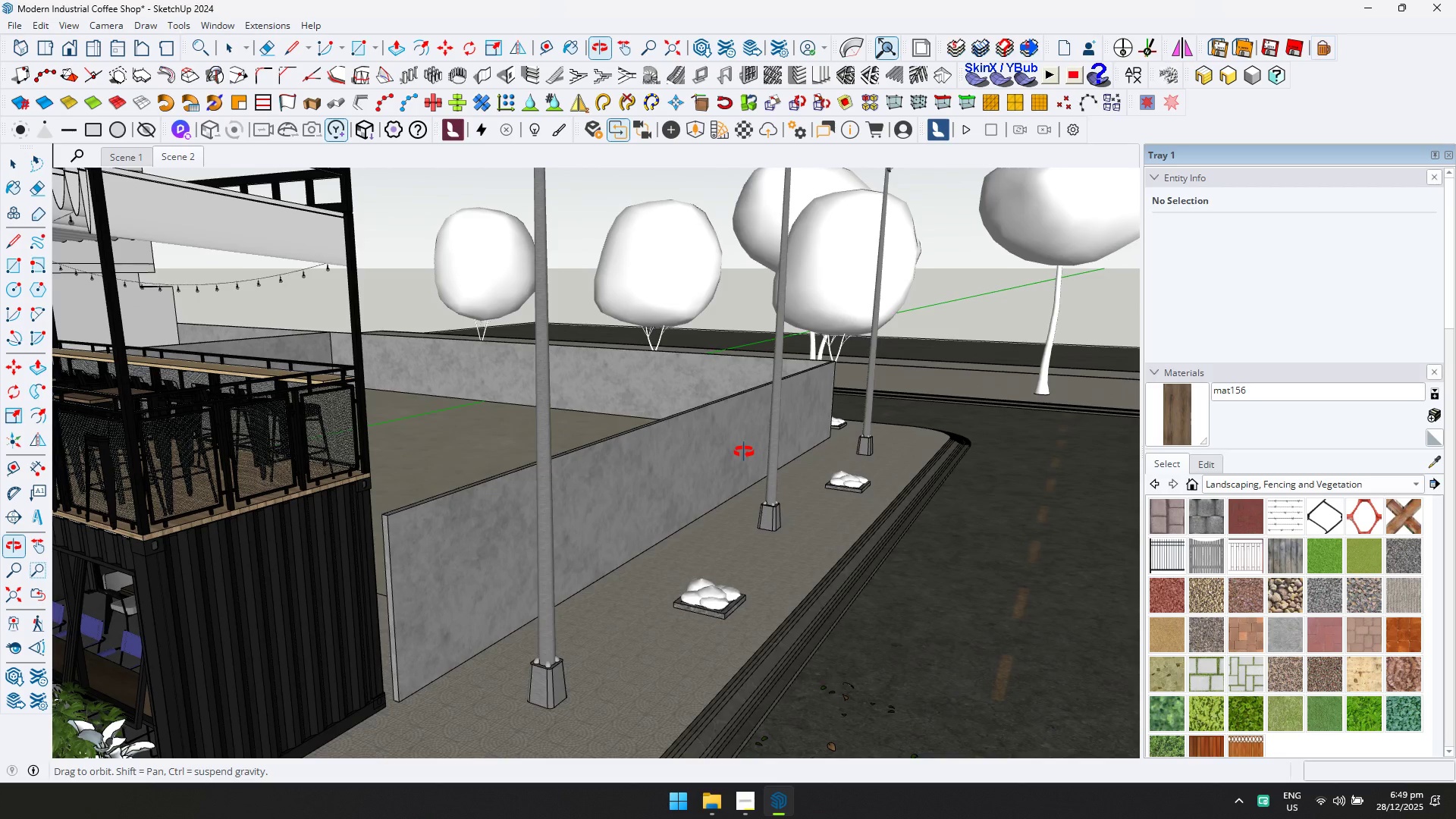 
left_click([750, 575])
 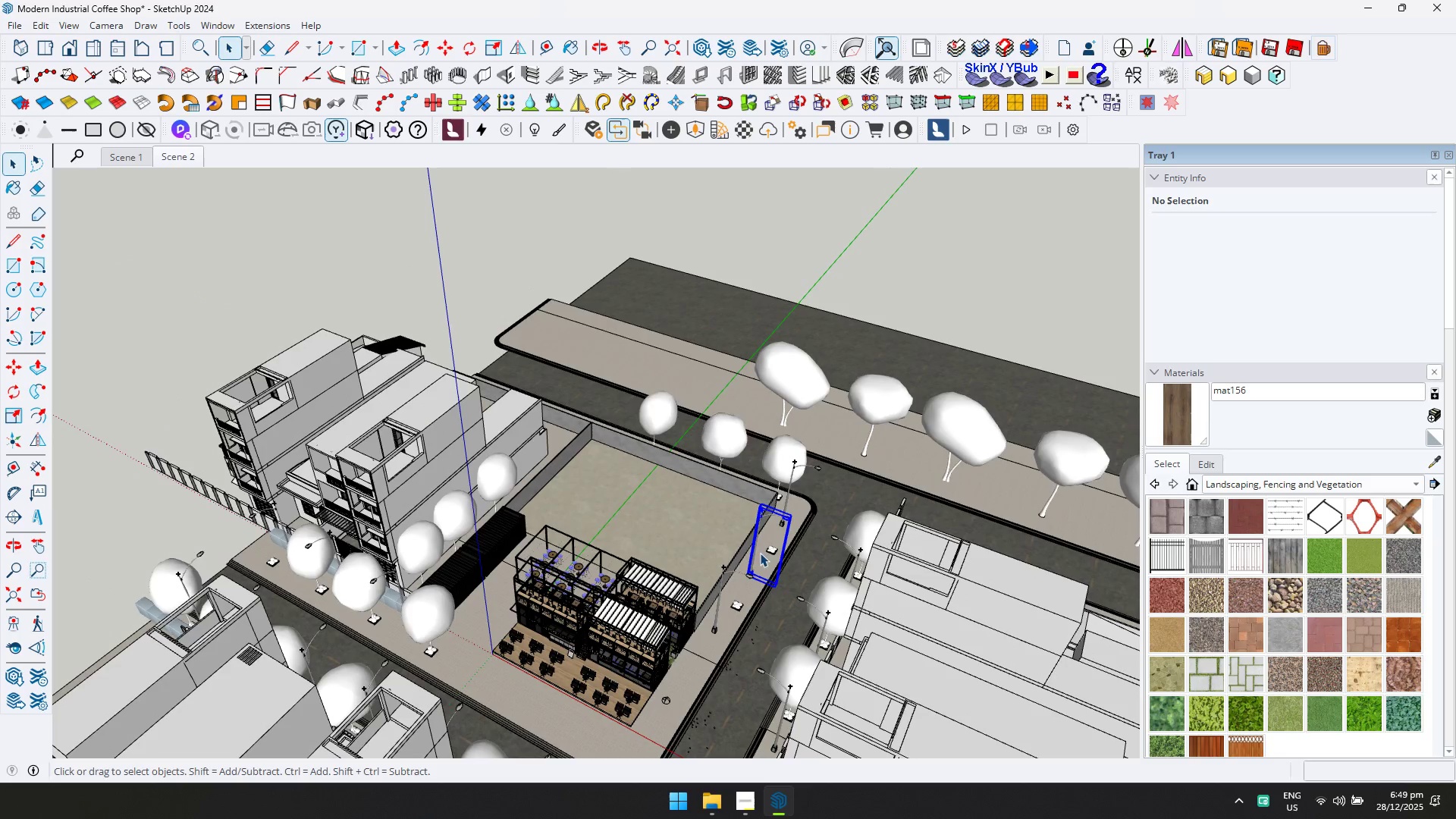 
scroll: coordinate [752, 560], scroll_direction: down, amount: 16.0
 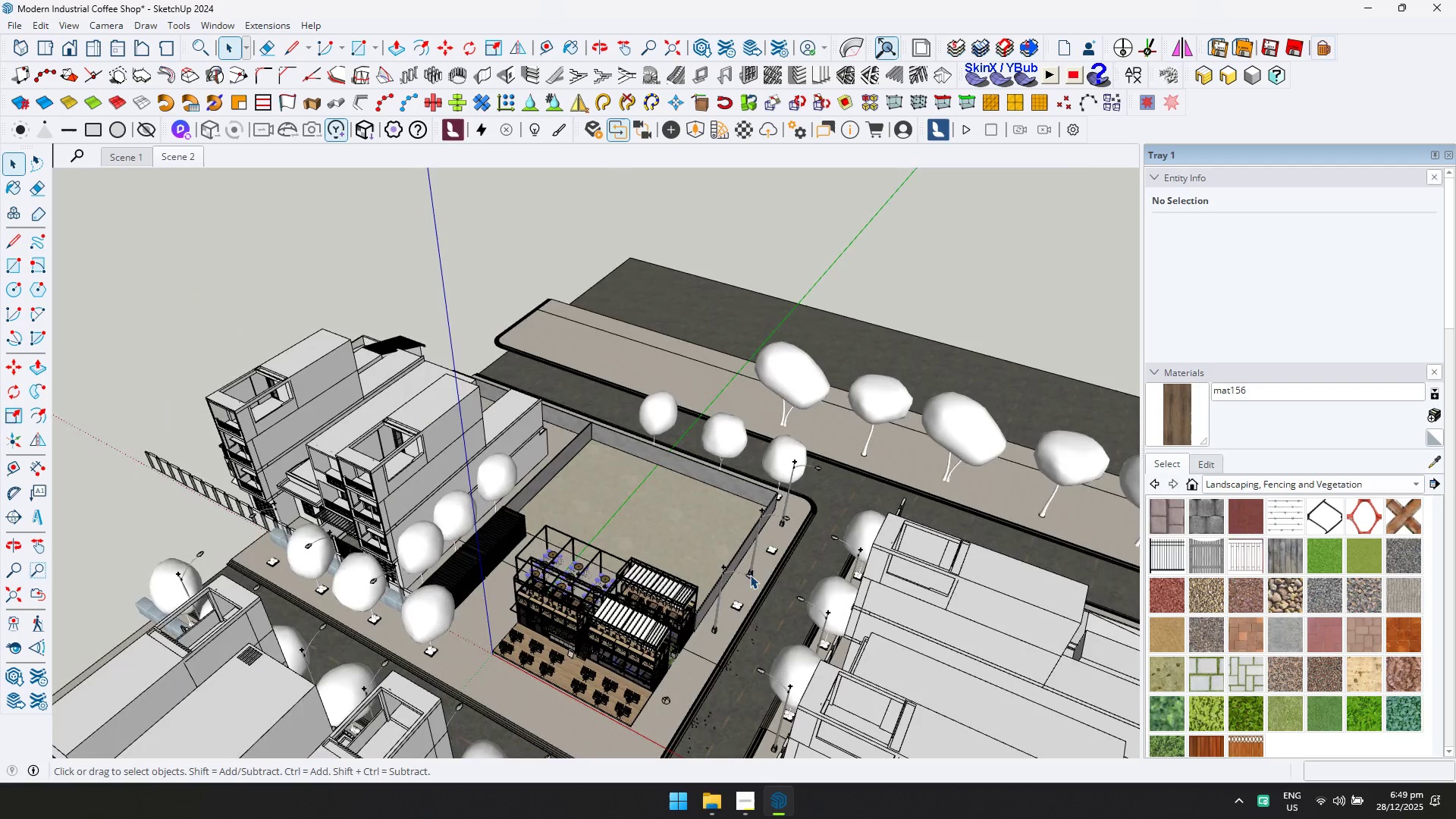 
key(Delete)
 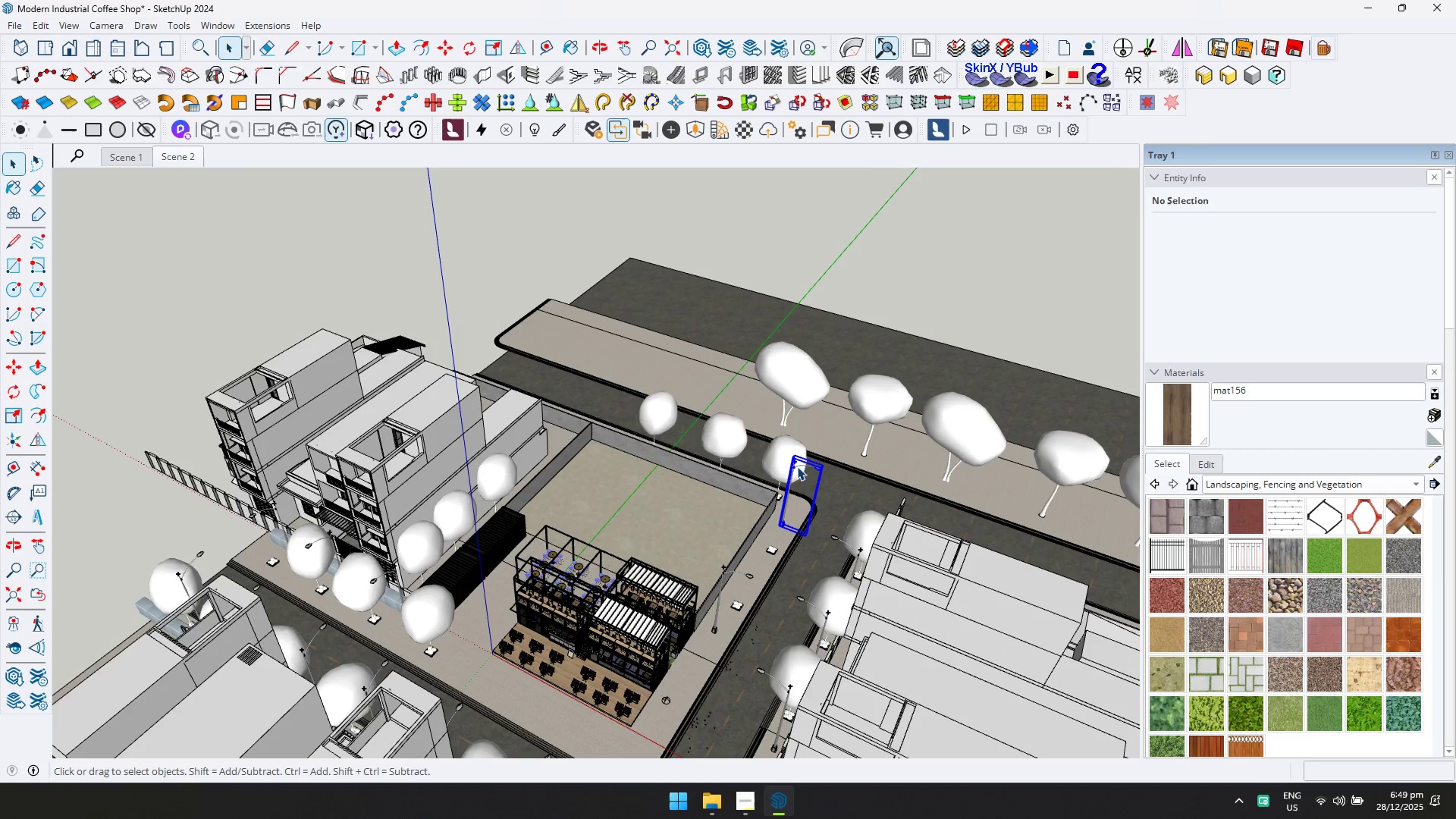 
key(Delete)
 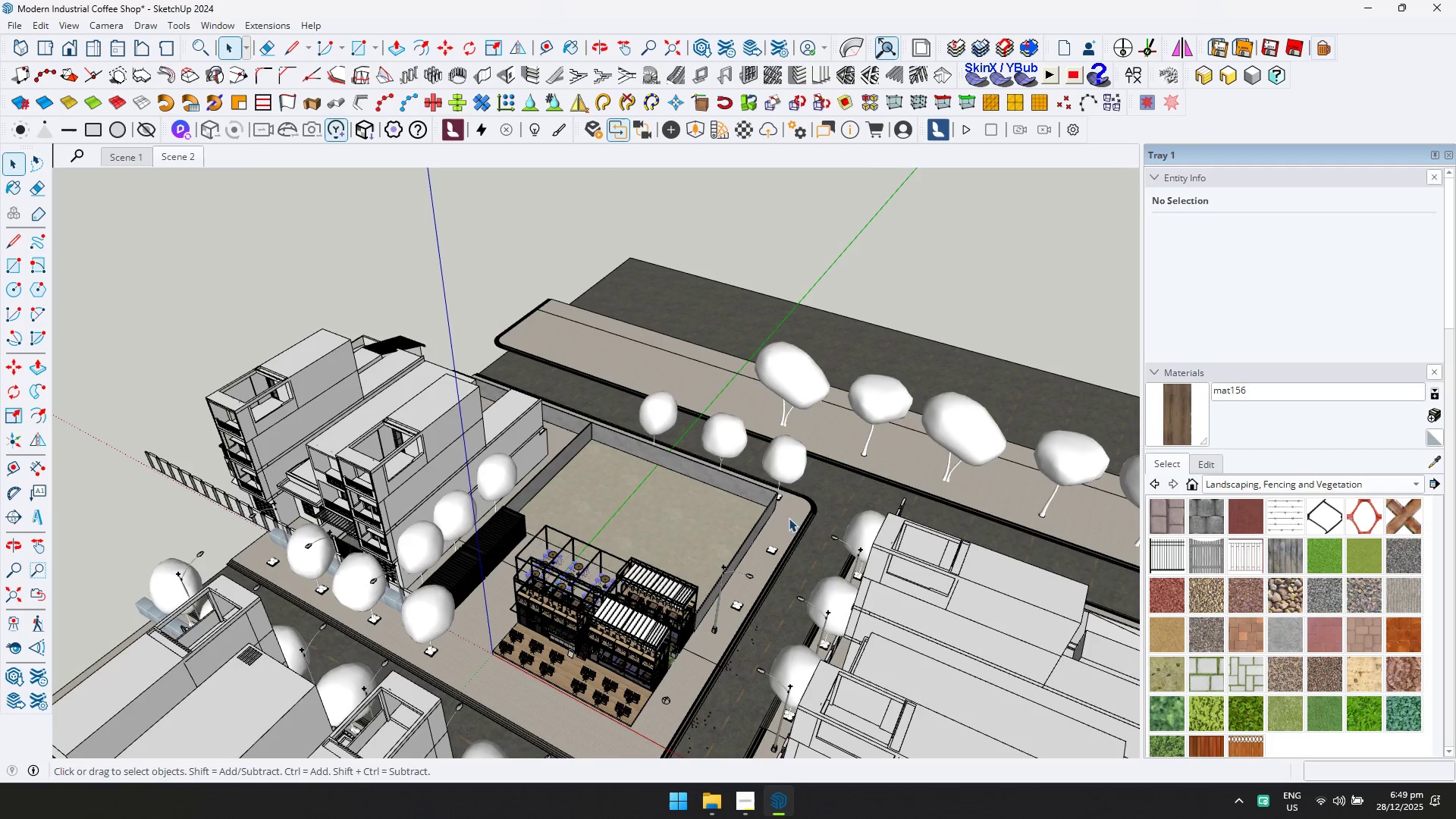 
key(N)
 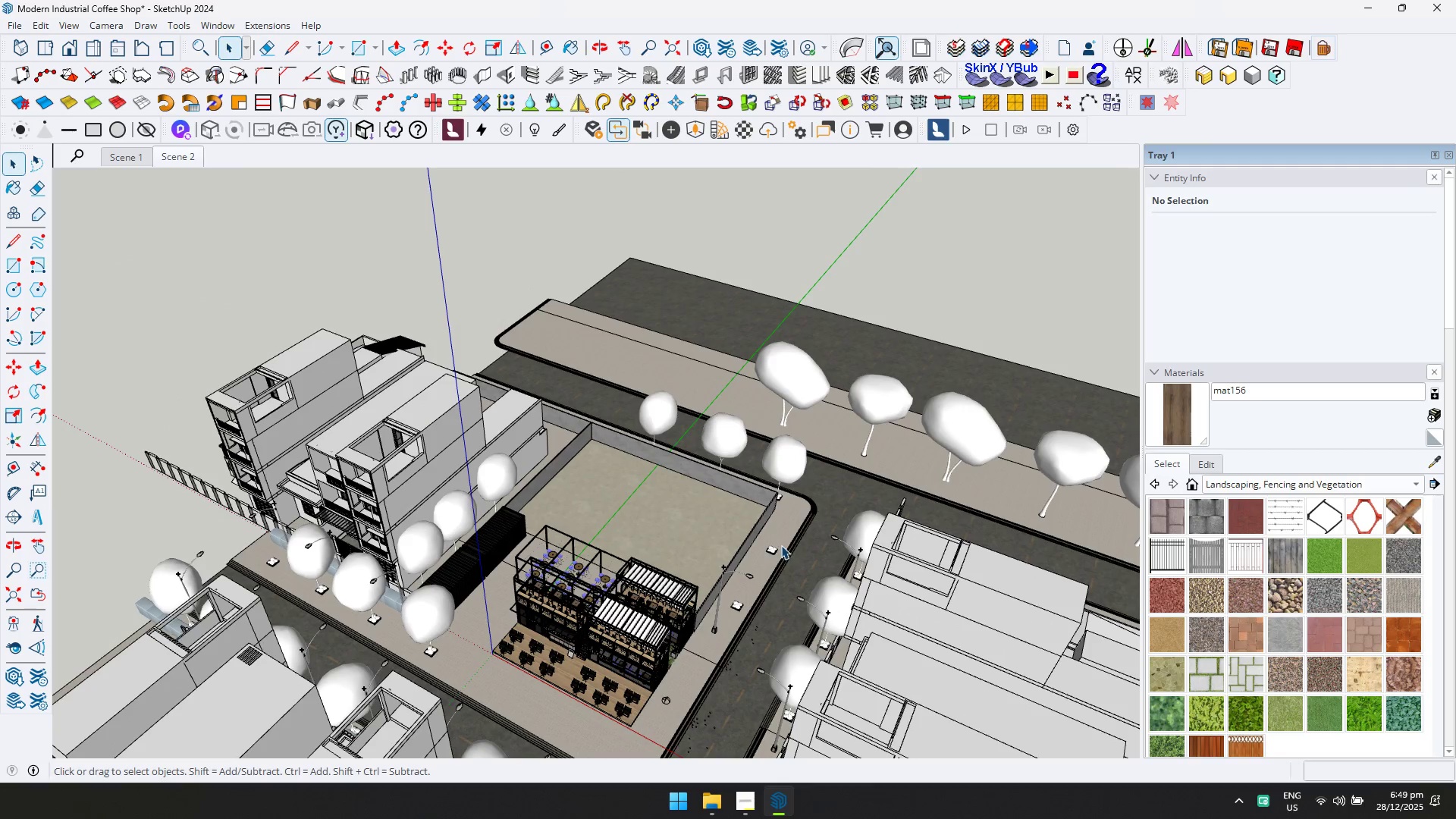 
left_click([774, 549])
 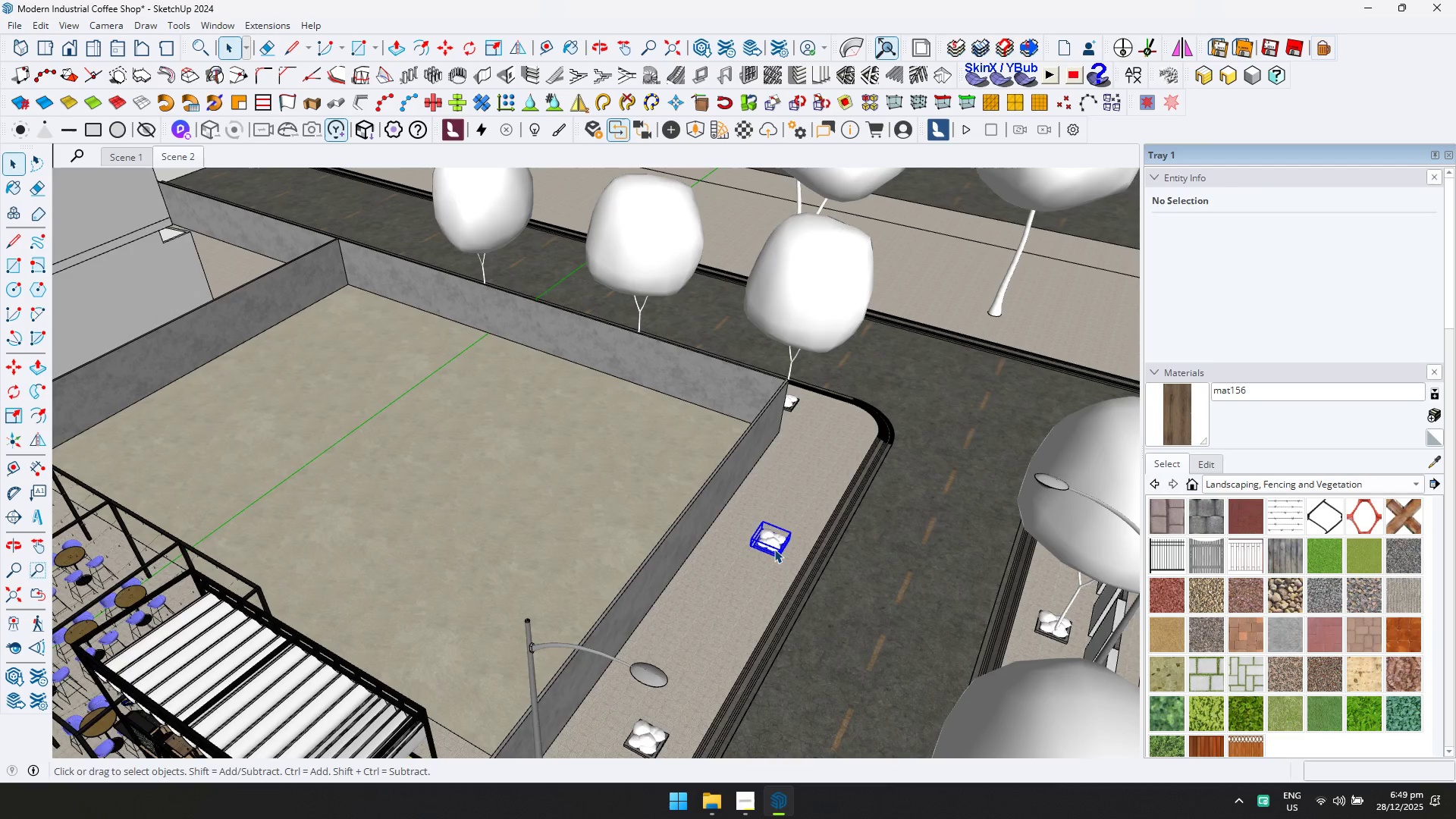 
scroll: coordinate [773, 553], scroll_direction: up, amount: 11.0
 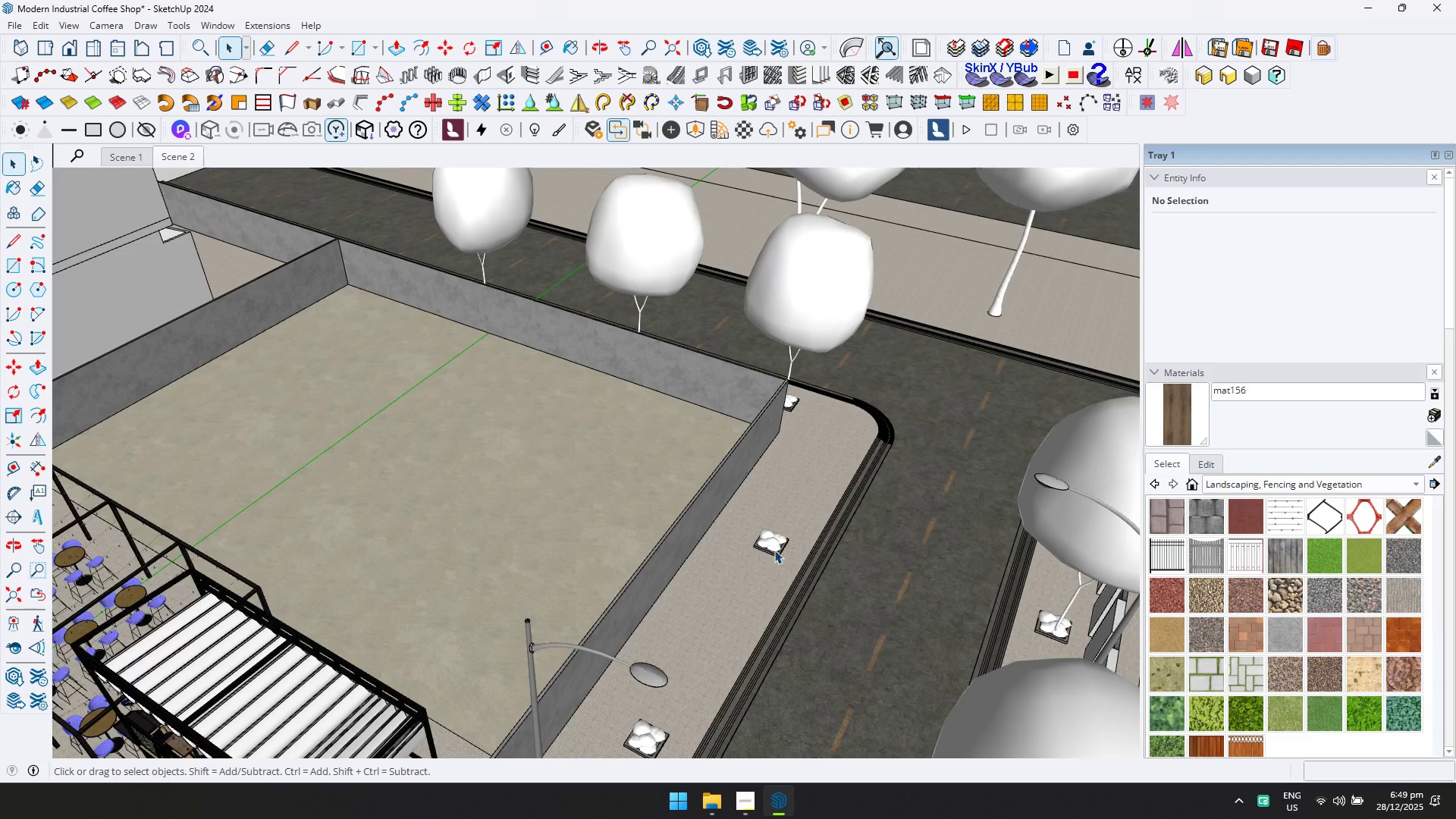 
key(Delete)
 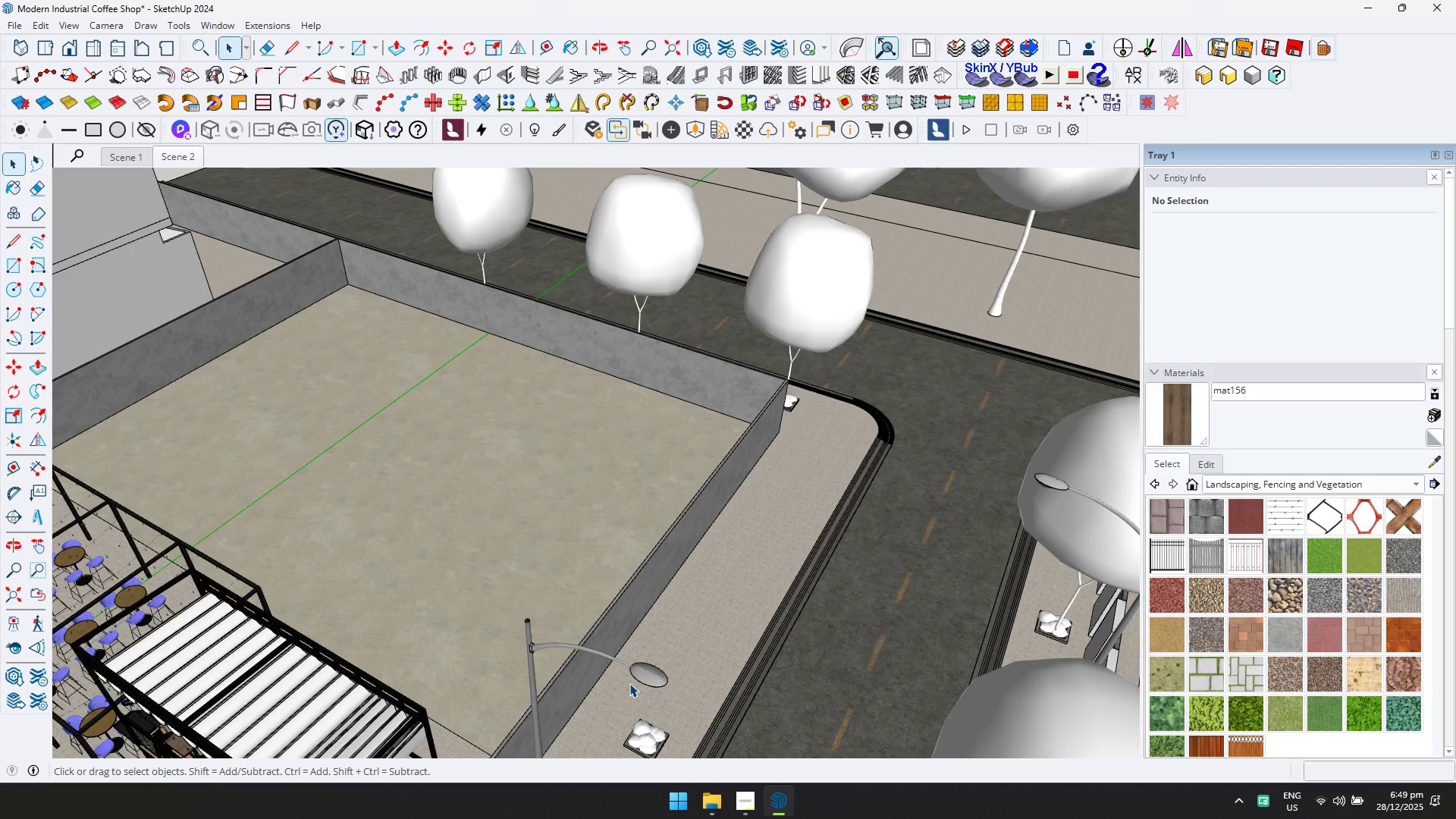 
left_click([654, 730])
 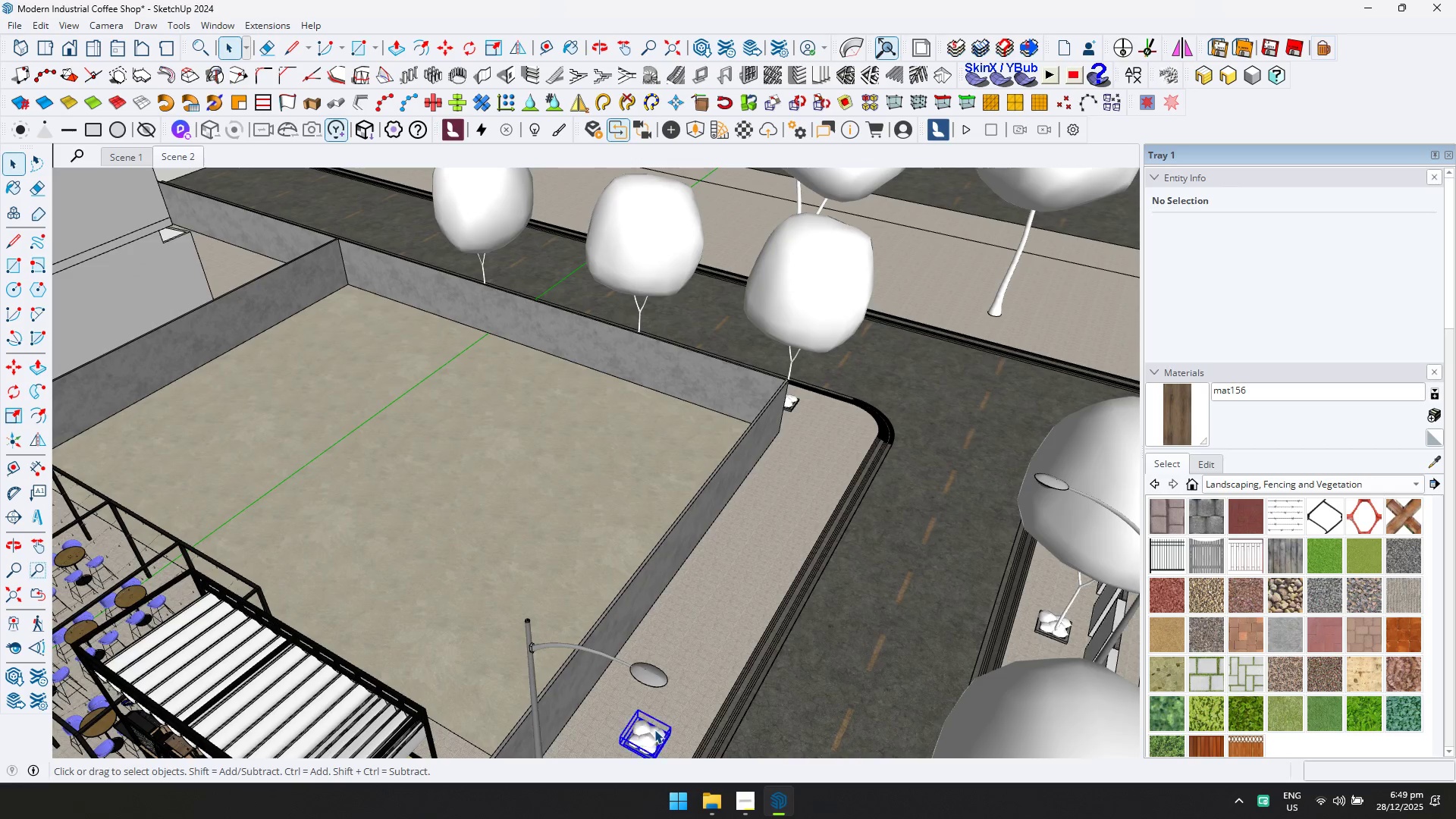 
key(Delete)
 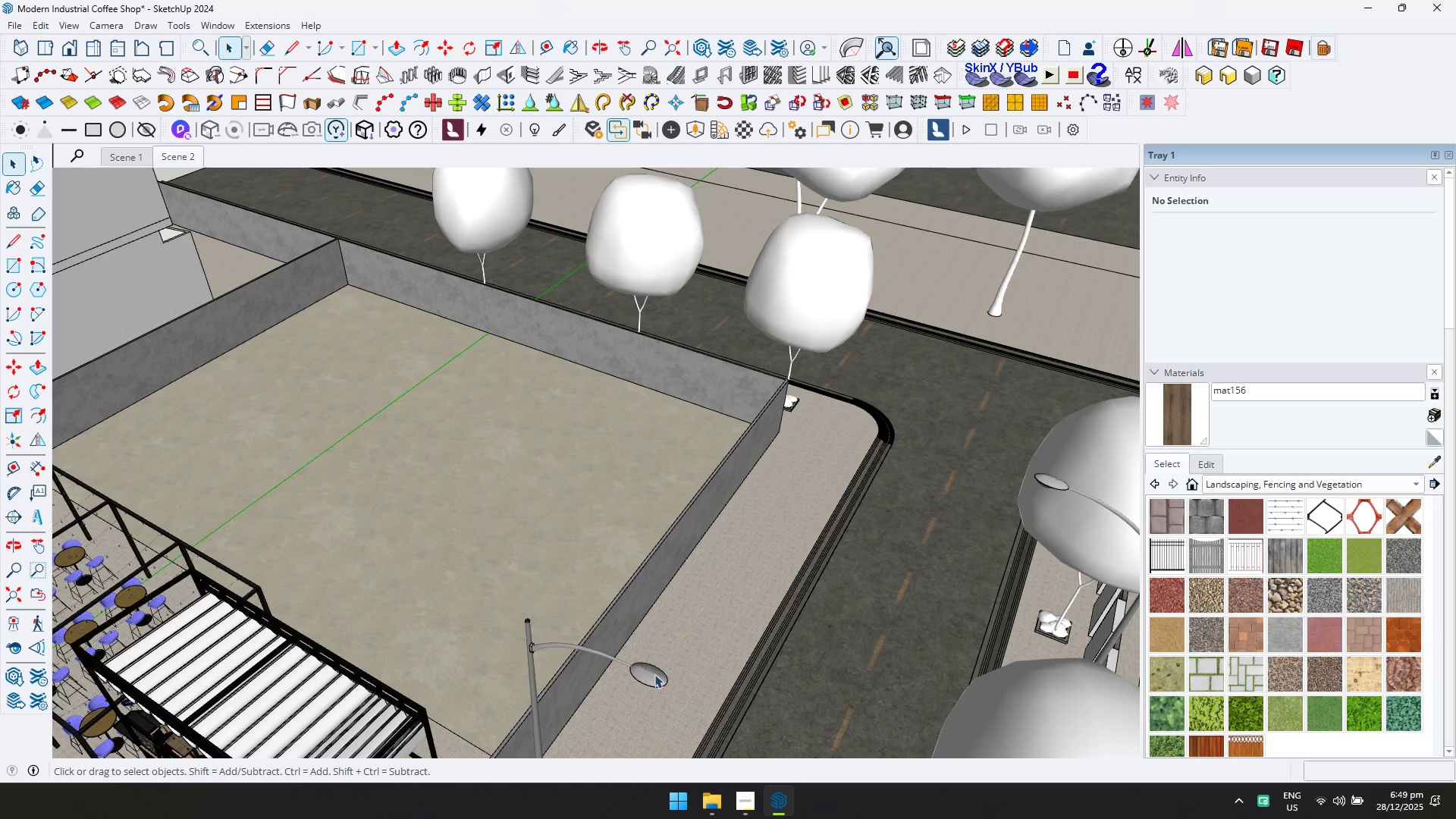 
double_click([654, 670])
 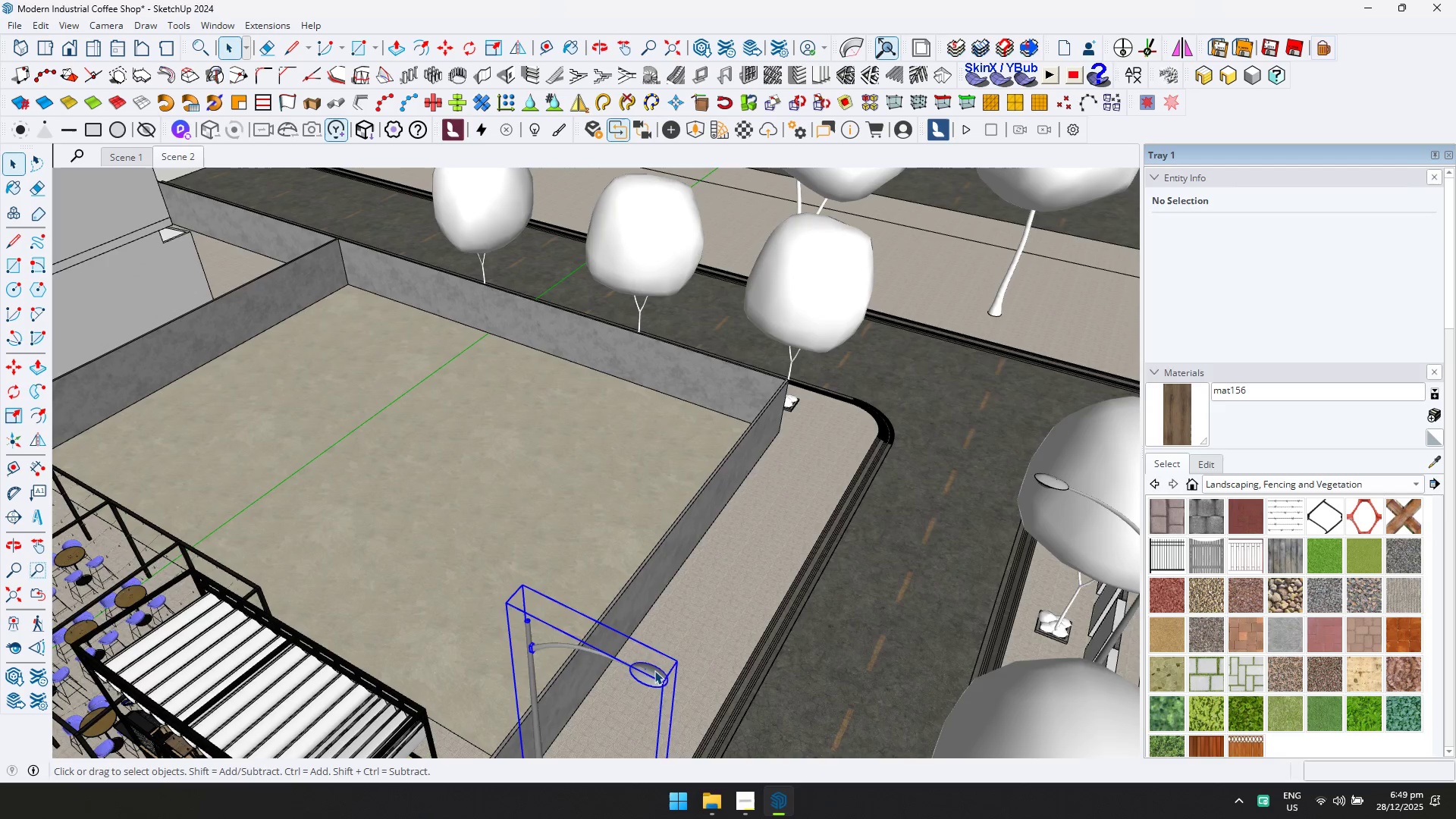 
key(Delete)
 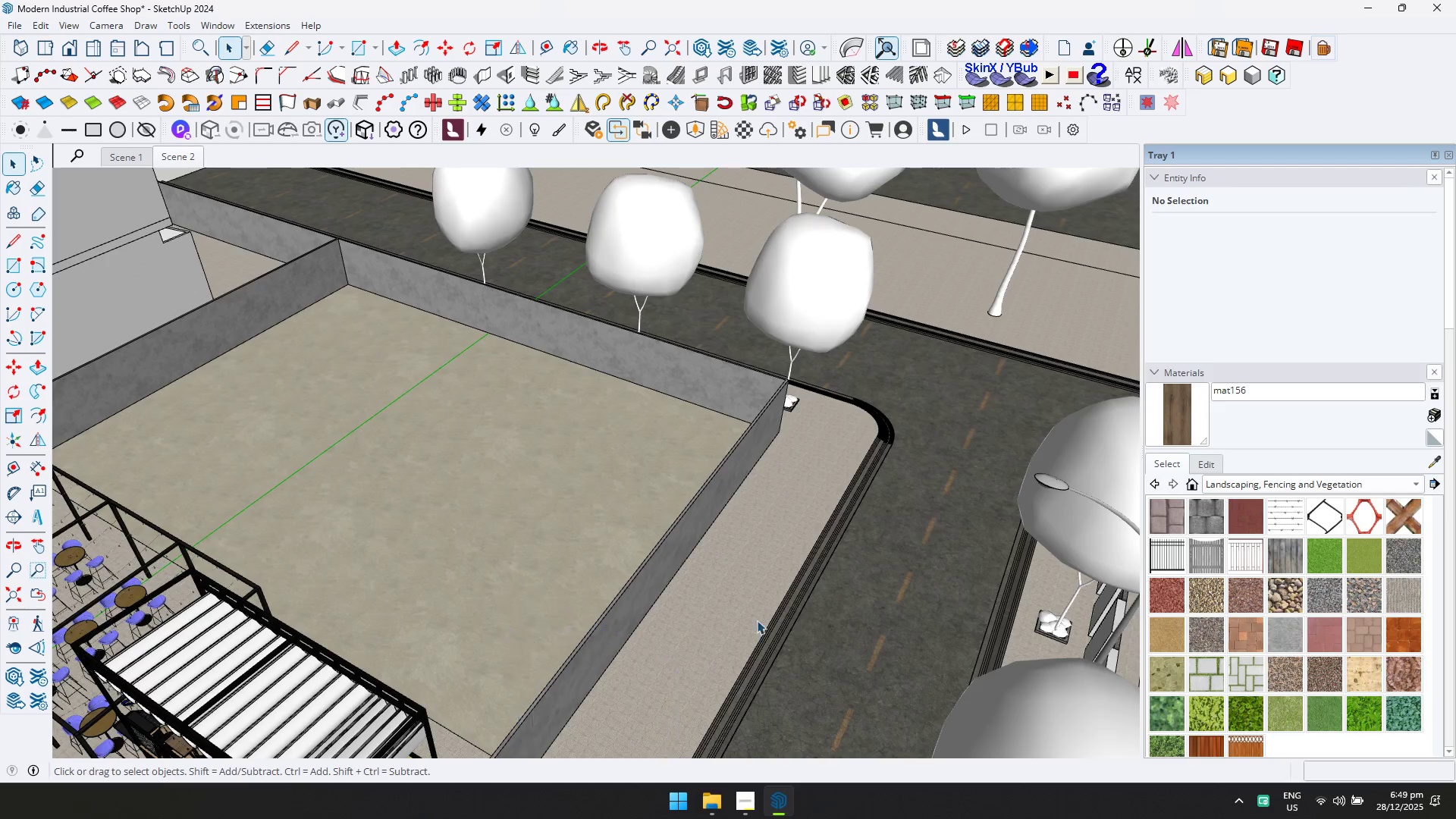 
left_click([968, 616])
 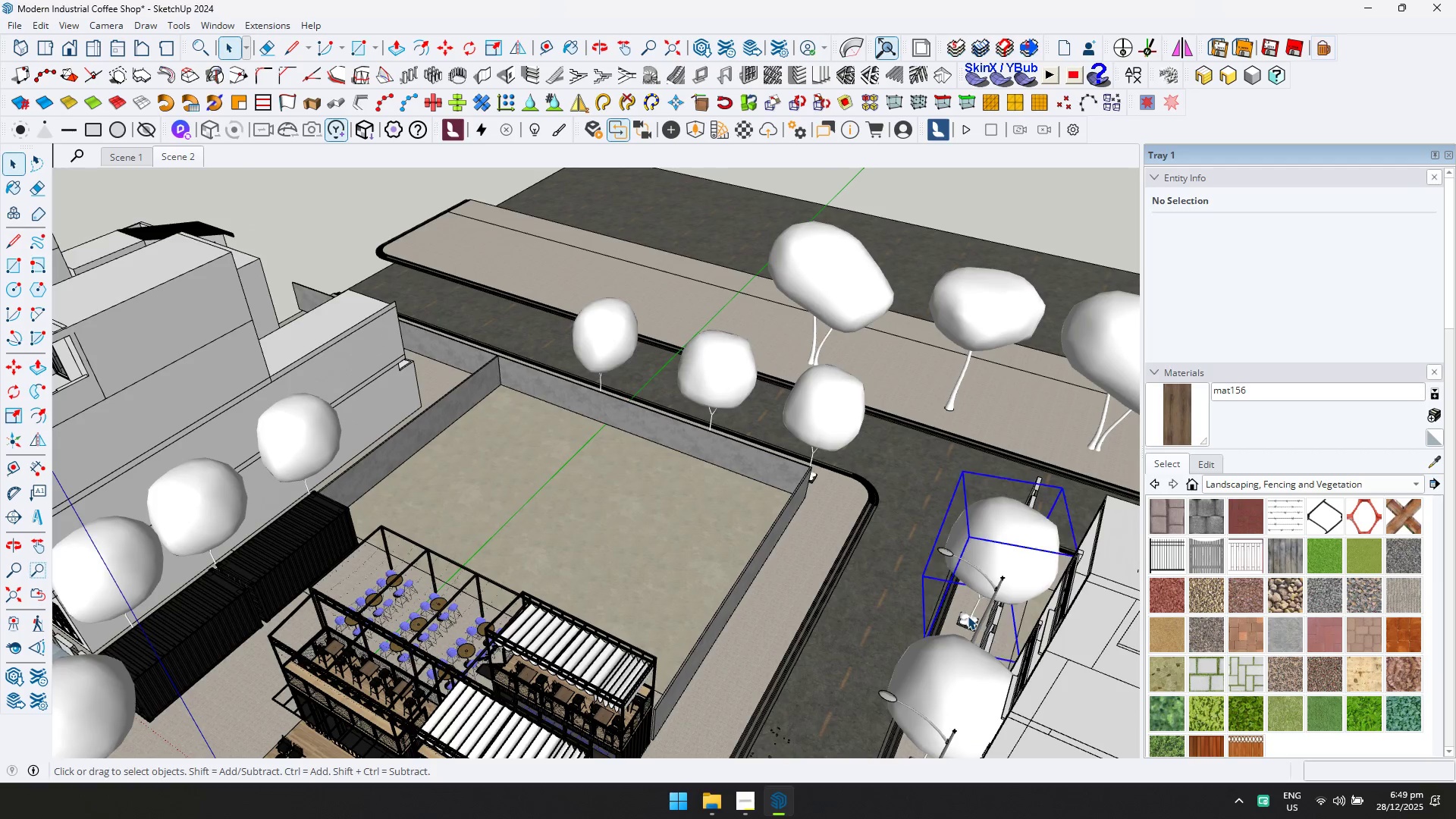 
scroll: coordinate [877, 613], scroll_direction: down, amount: 6.0
 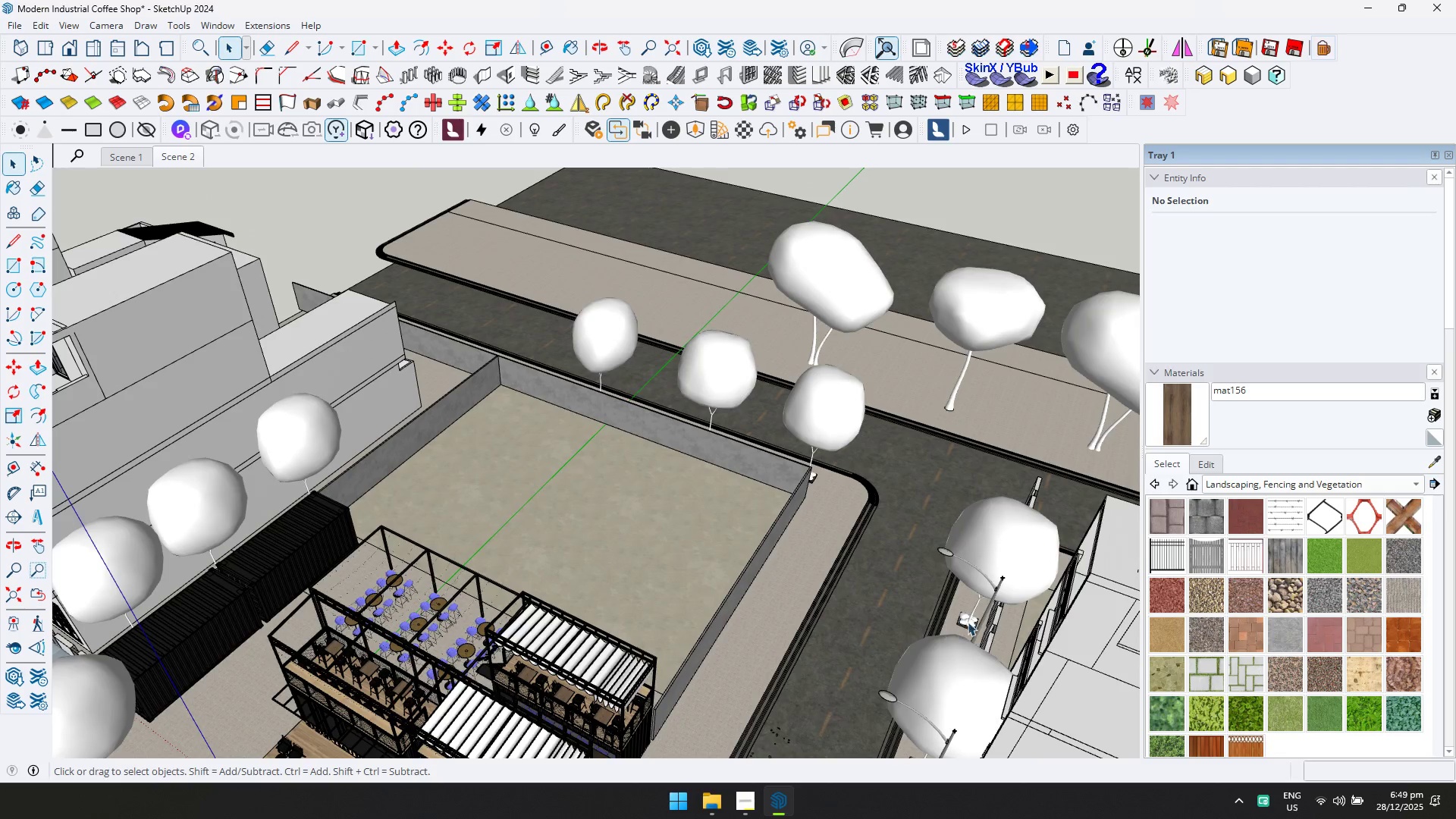 
key(Delete)
 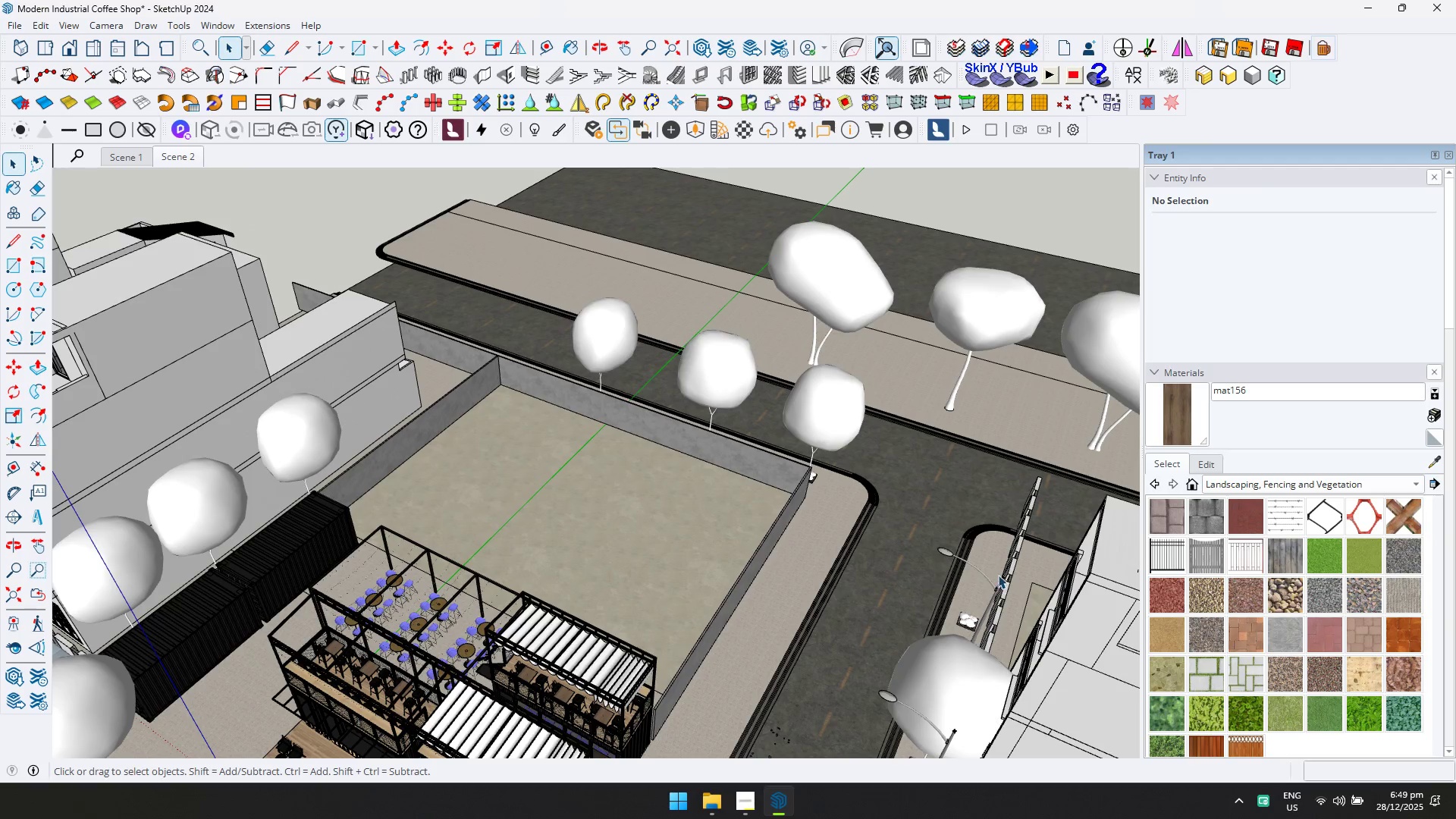 
scroll: coordinate [966, 581], scroll_direction: down, amount: 1.0
 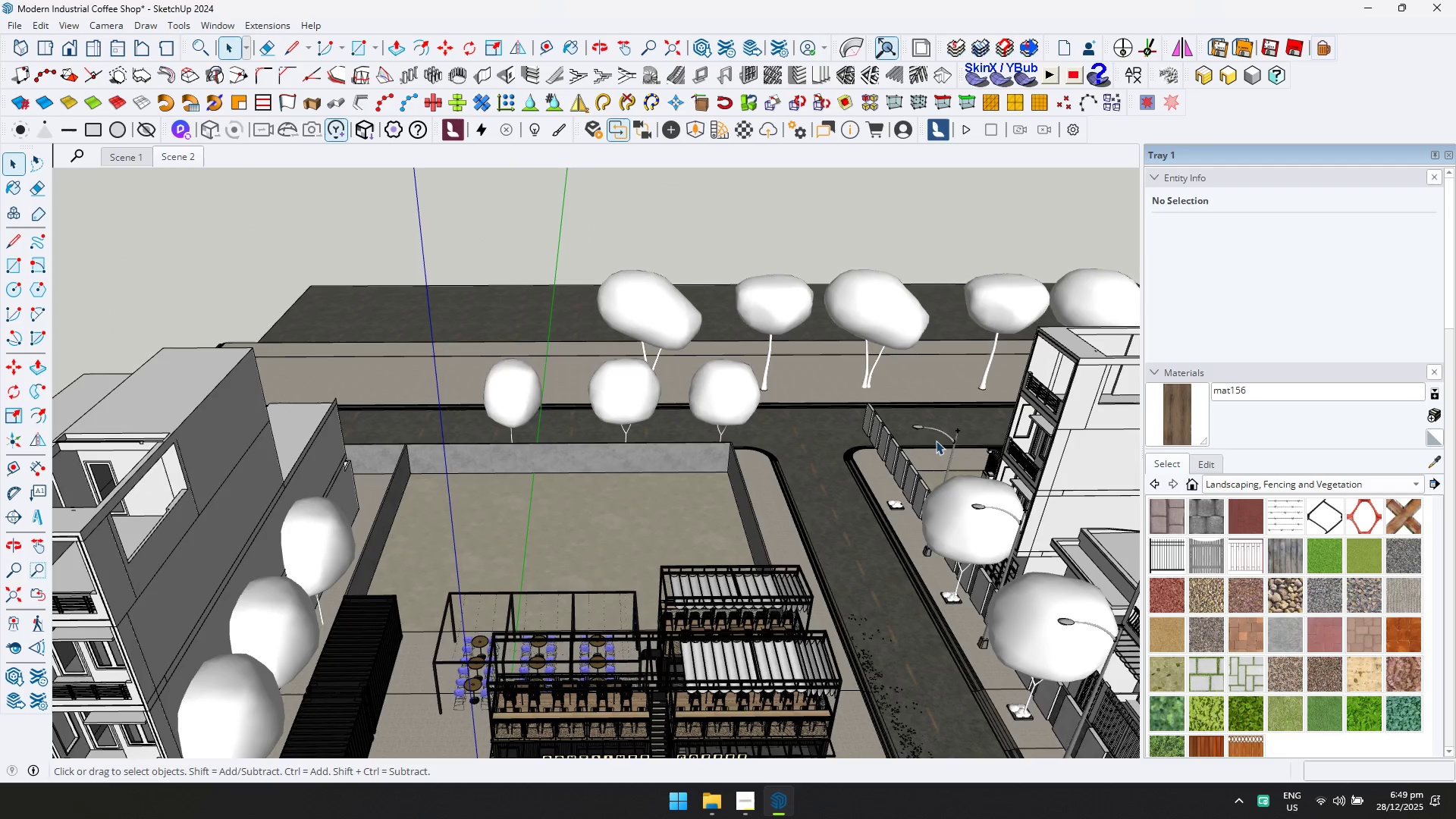 
left_click([947, 435])
 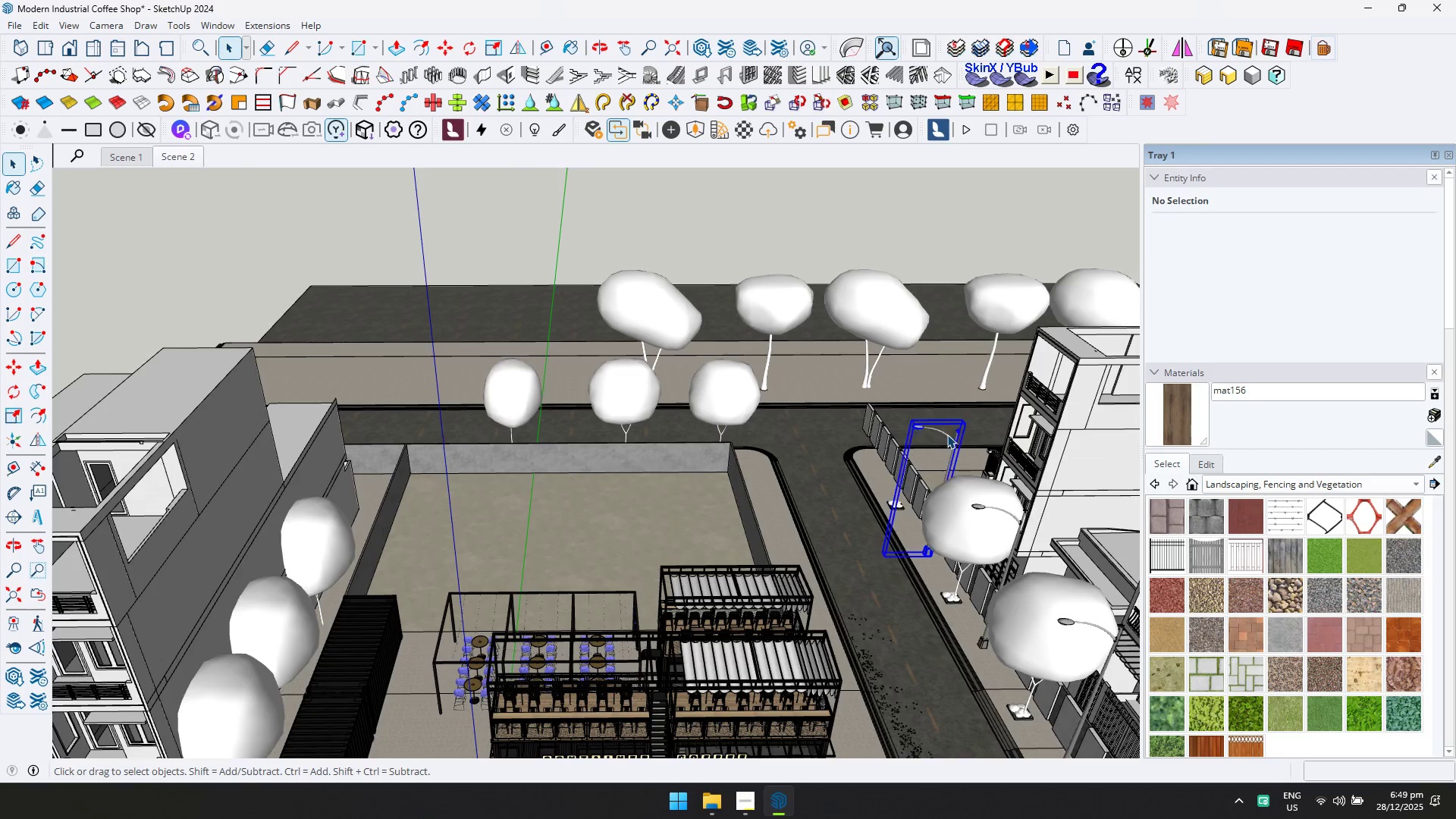 
key(Delete)
 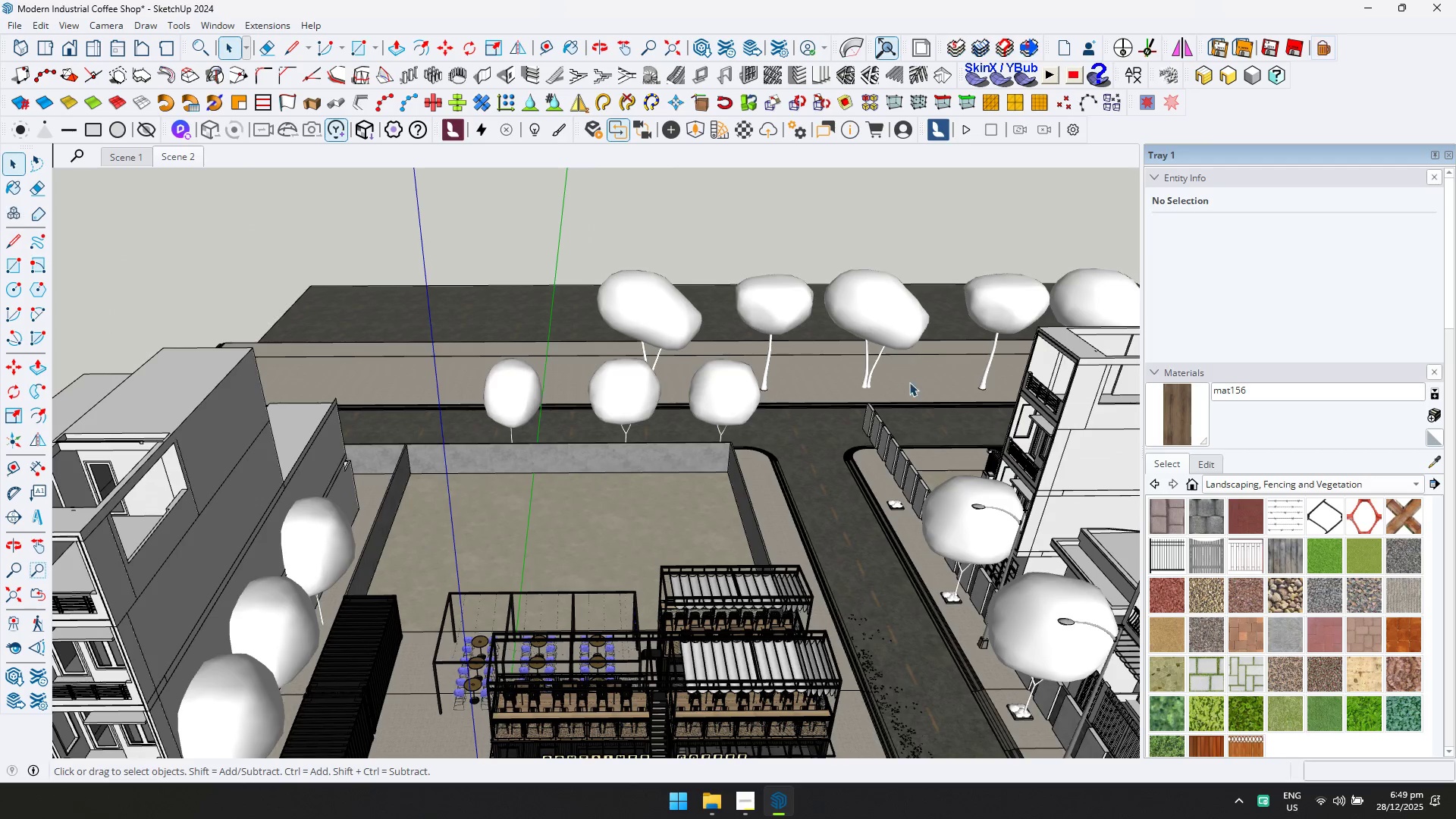 
left_click([883, 324])
 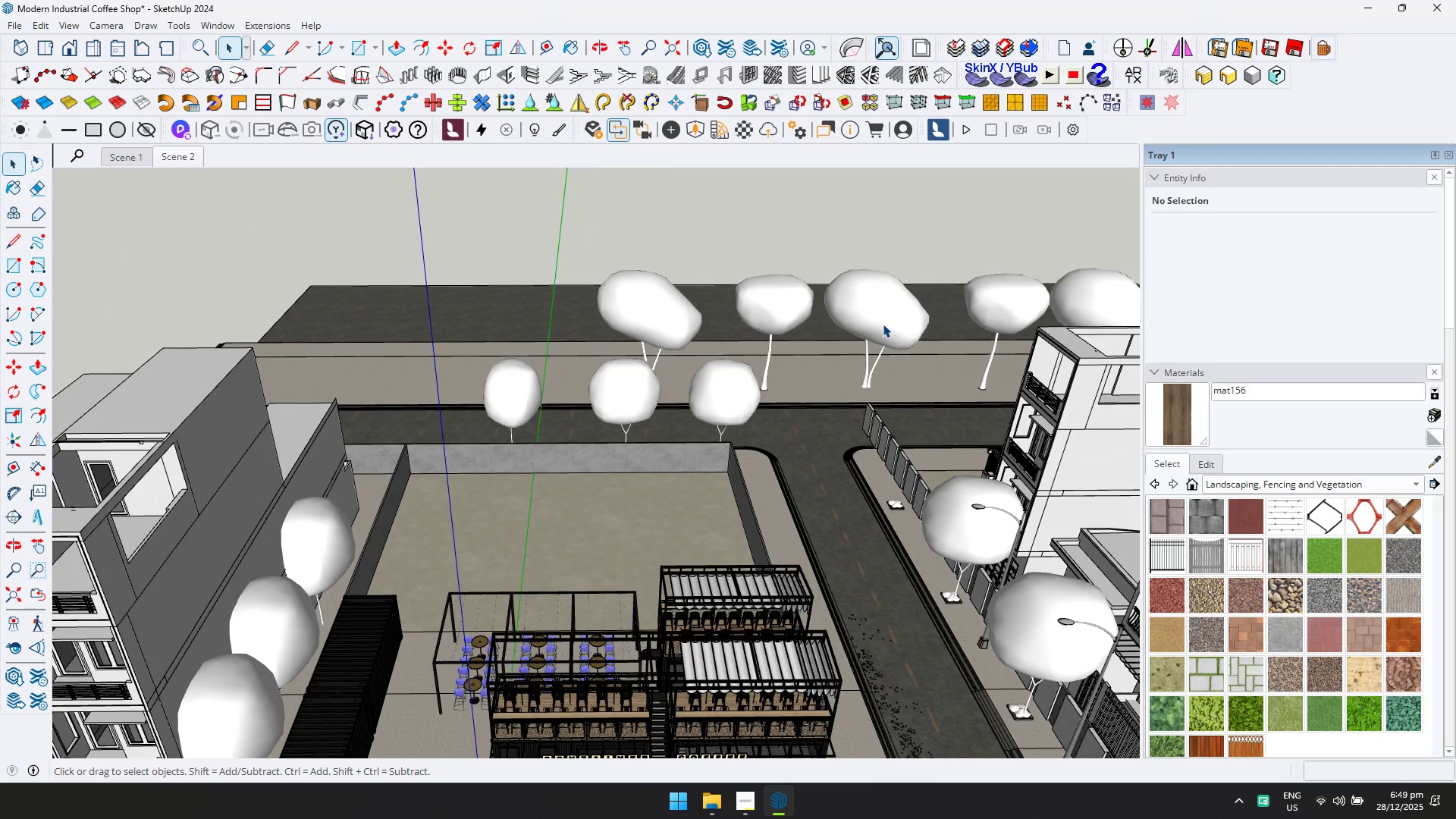 
key(Delete)
 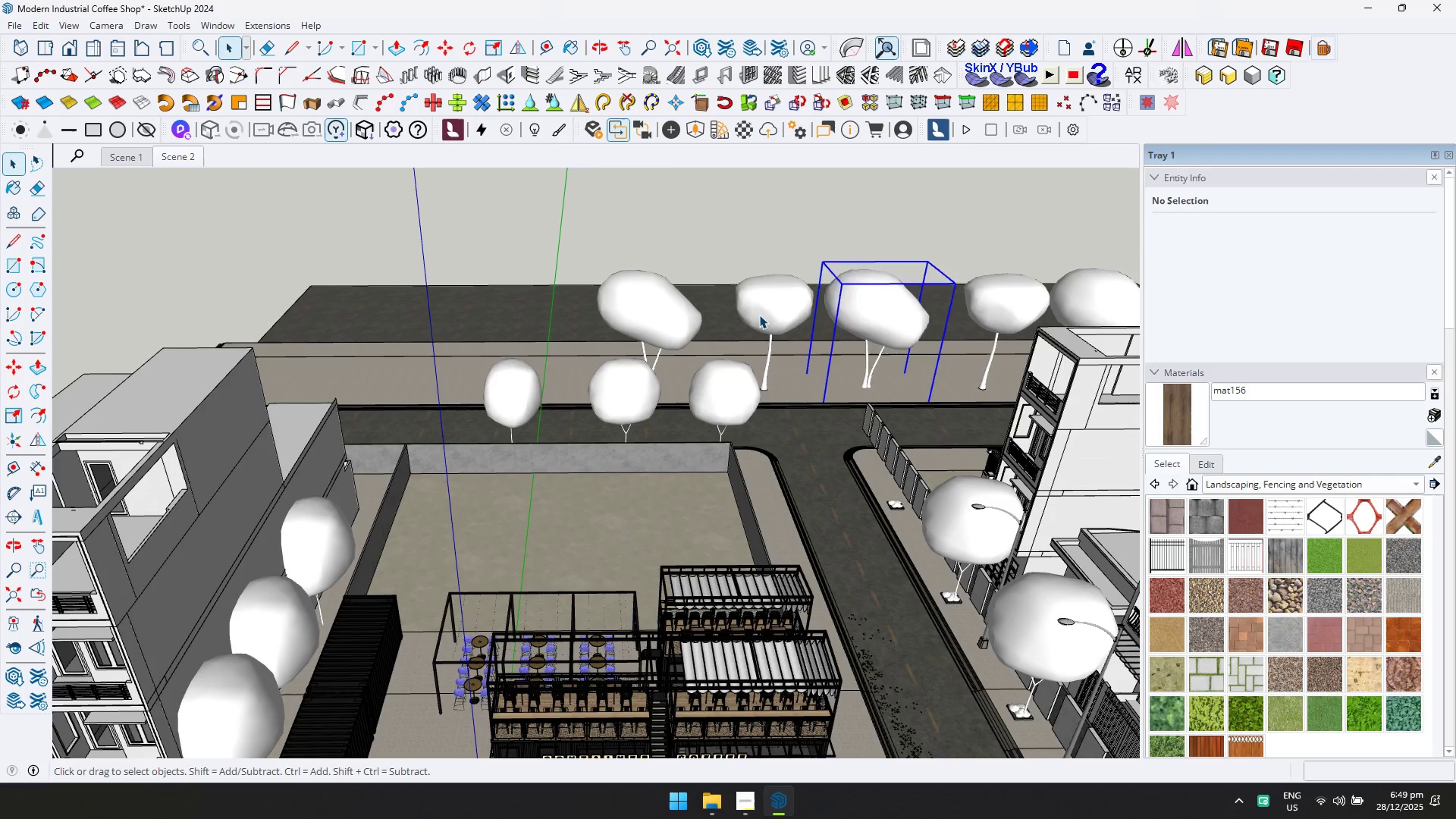 
double_click([755, 312])
 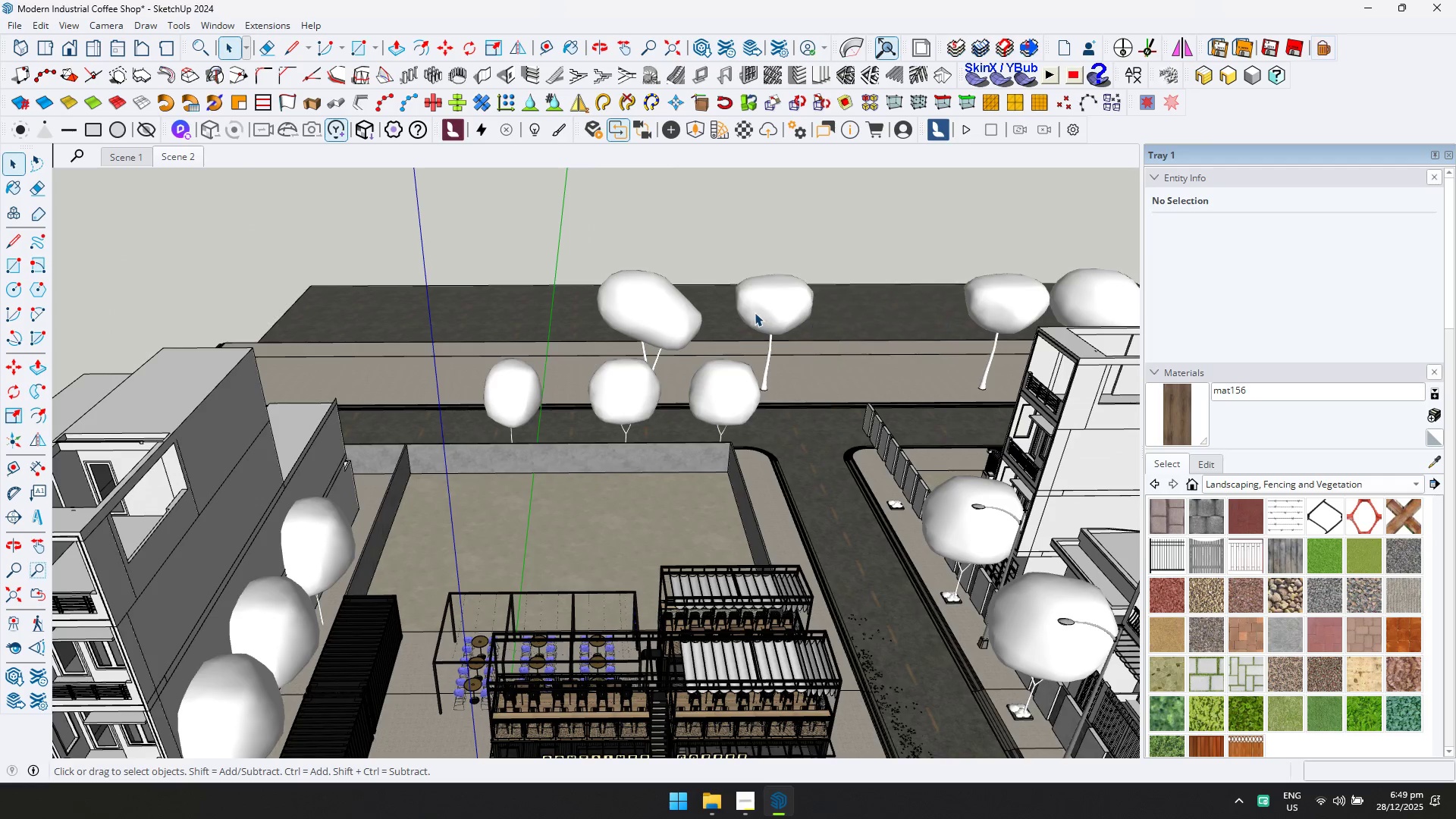 
key(Delete)
 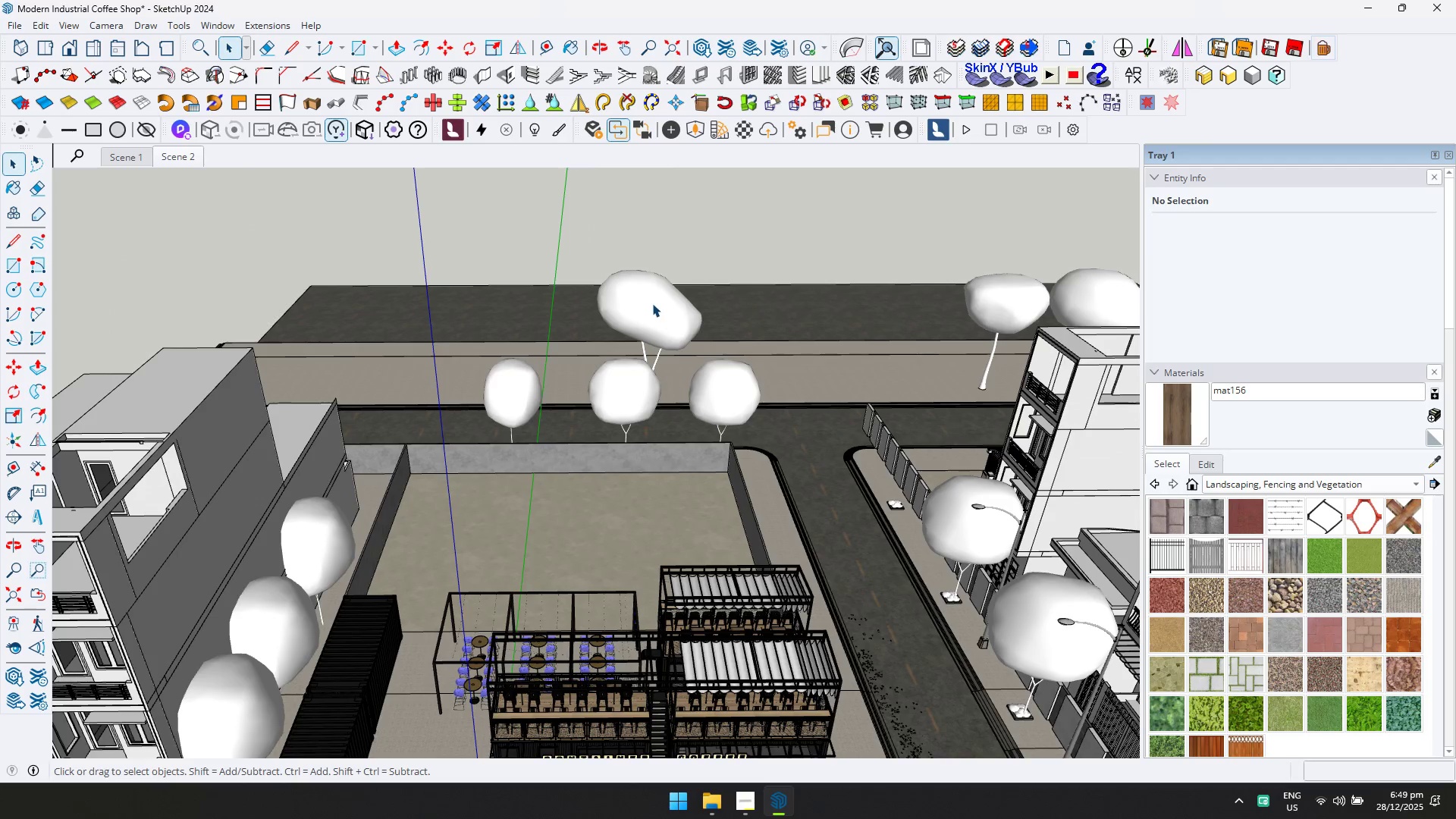 
key(Delete)
 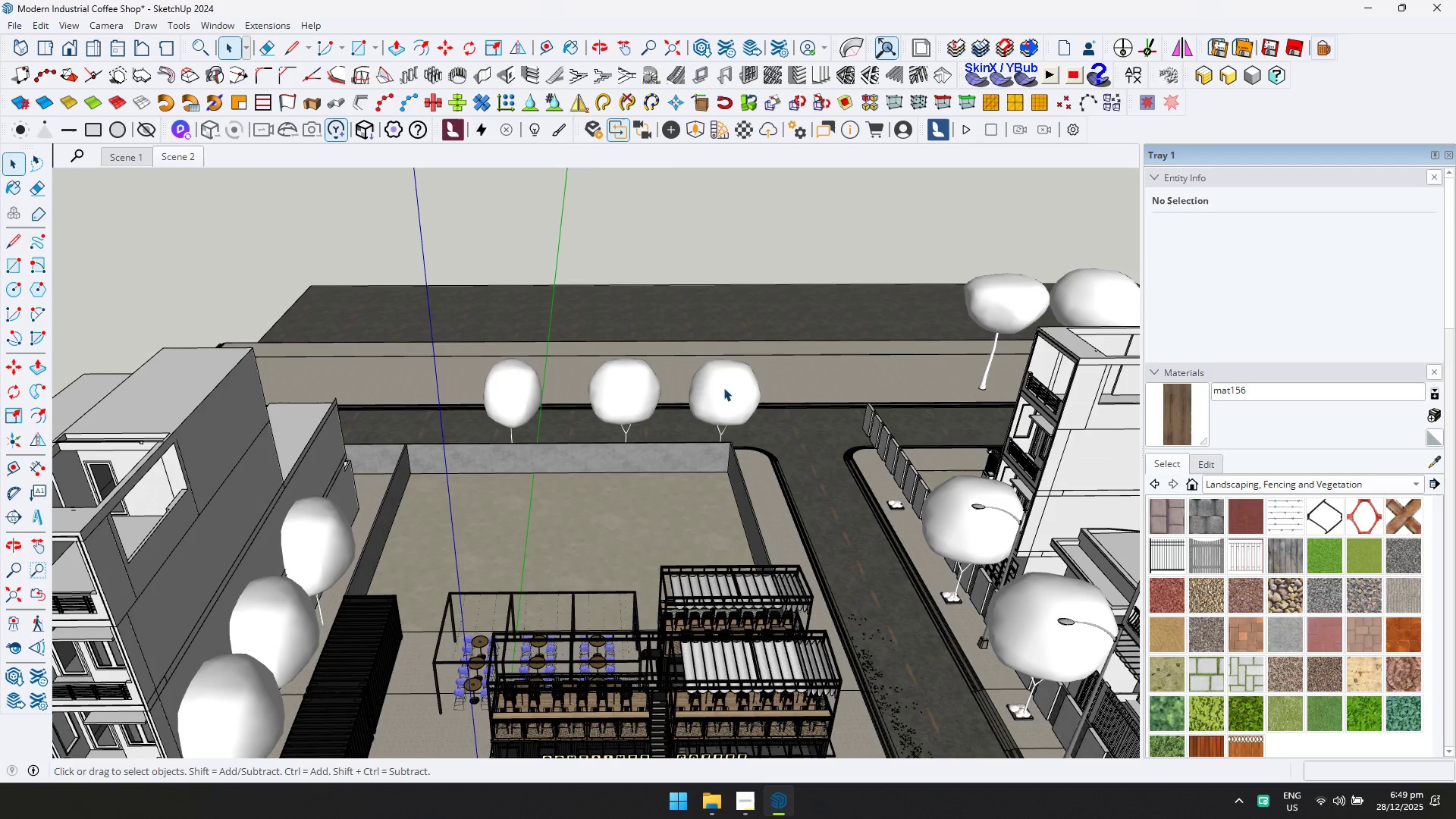 
triple_click([724, 391])
 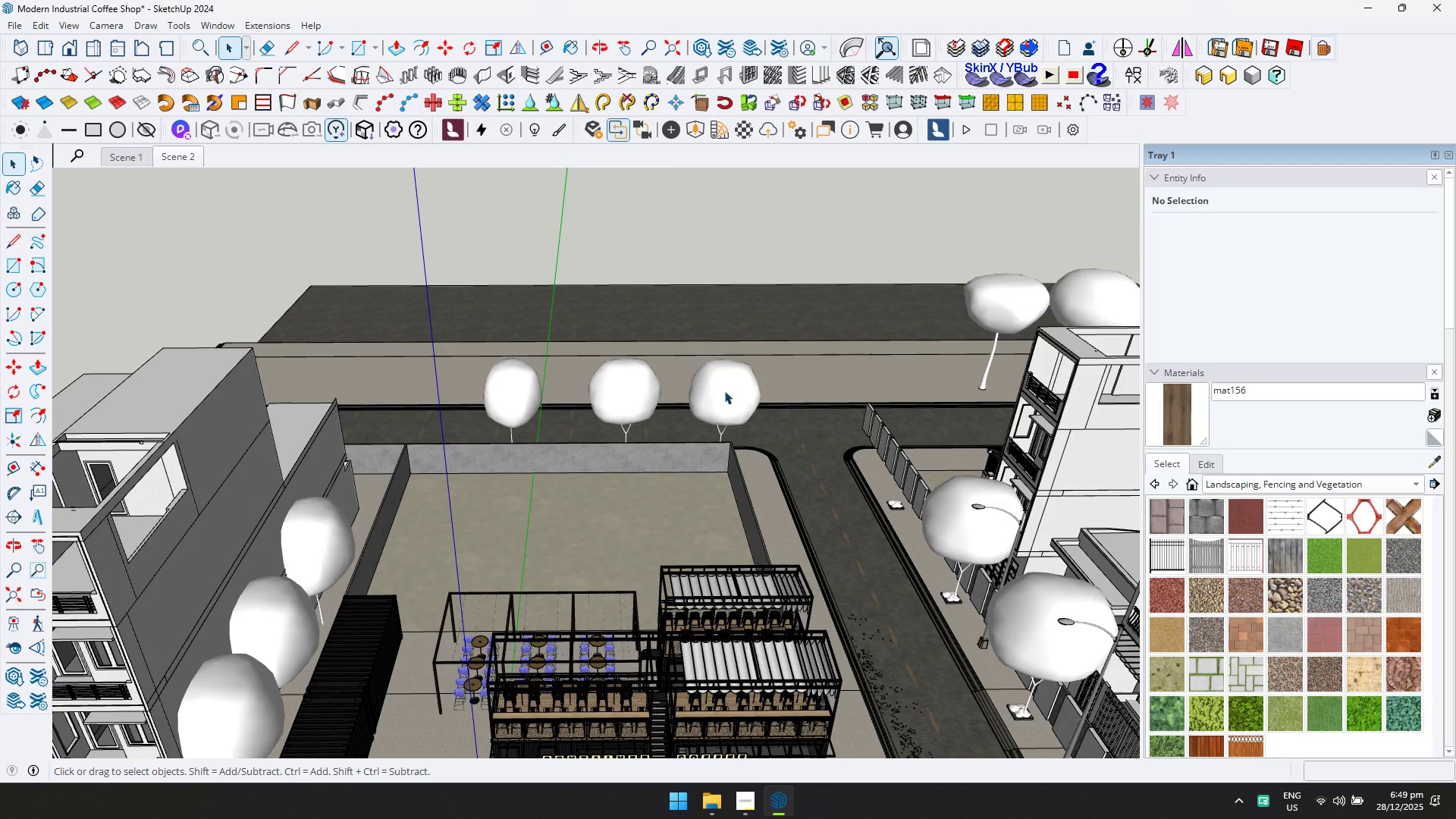 
key(Delete)
 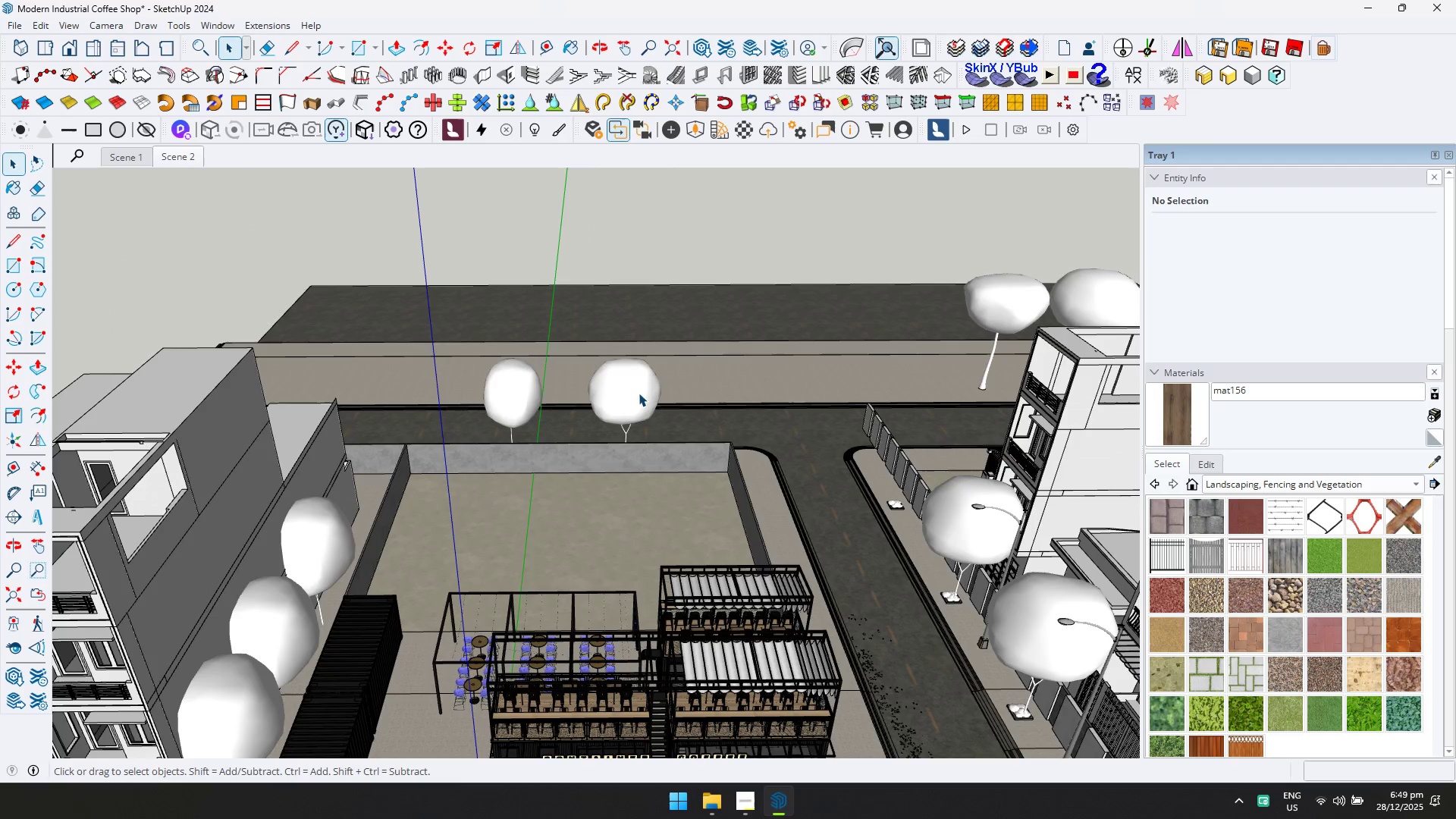 
triple_click([637, 393])
 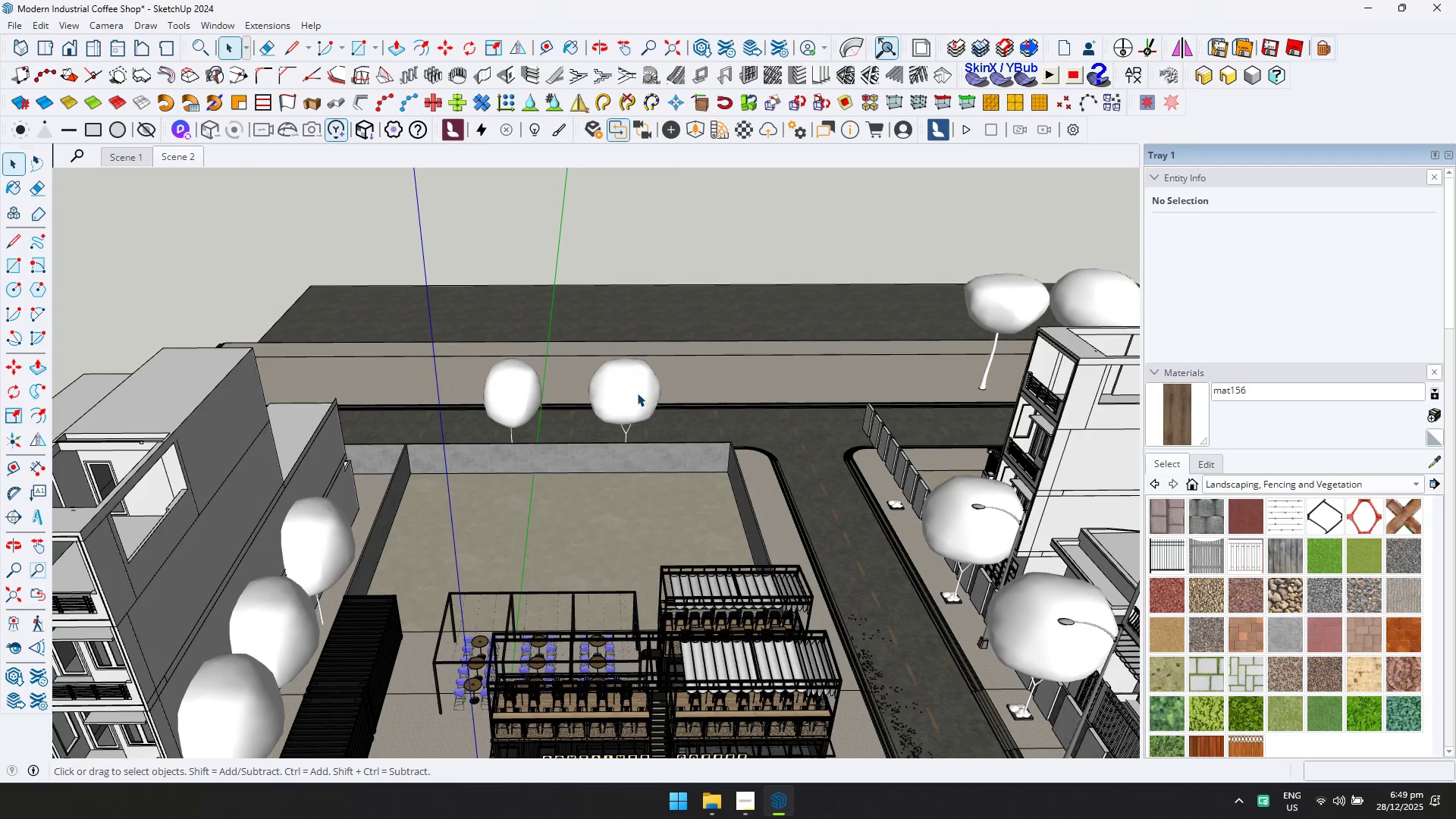 
key(Delete)
 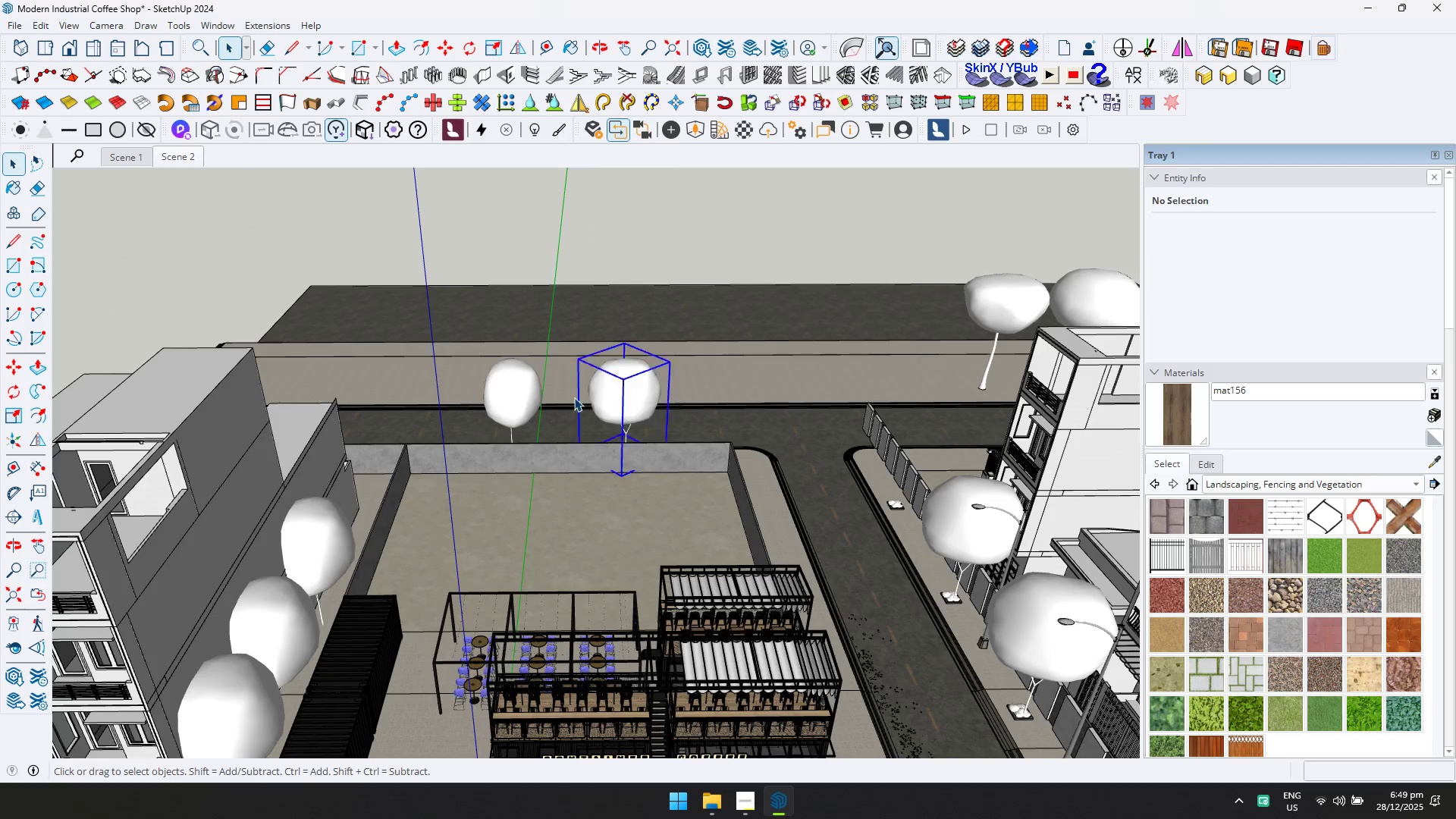 
key(N)
 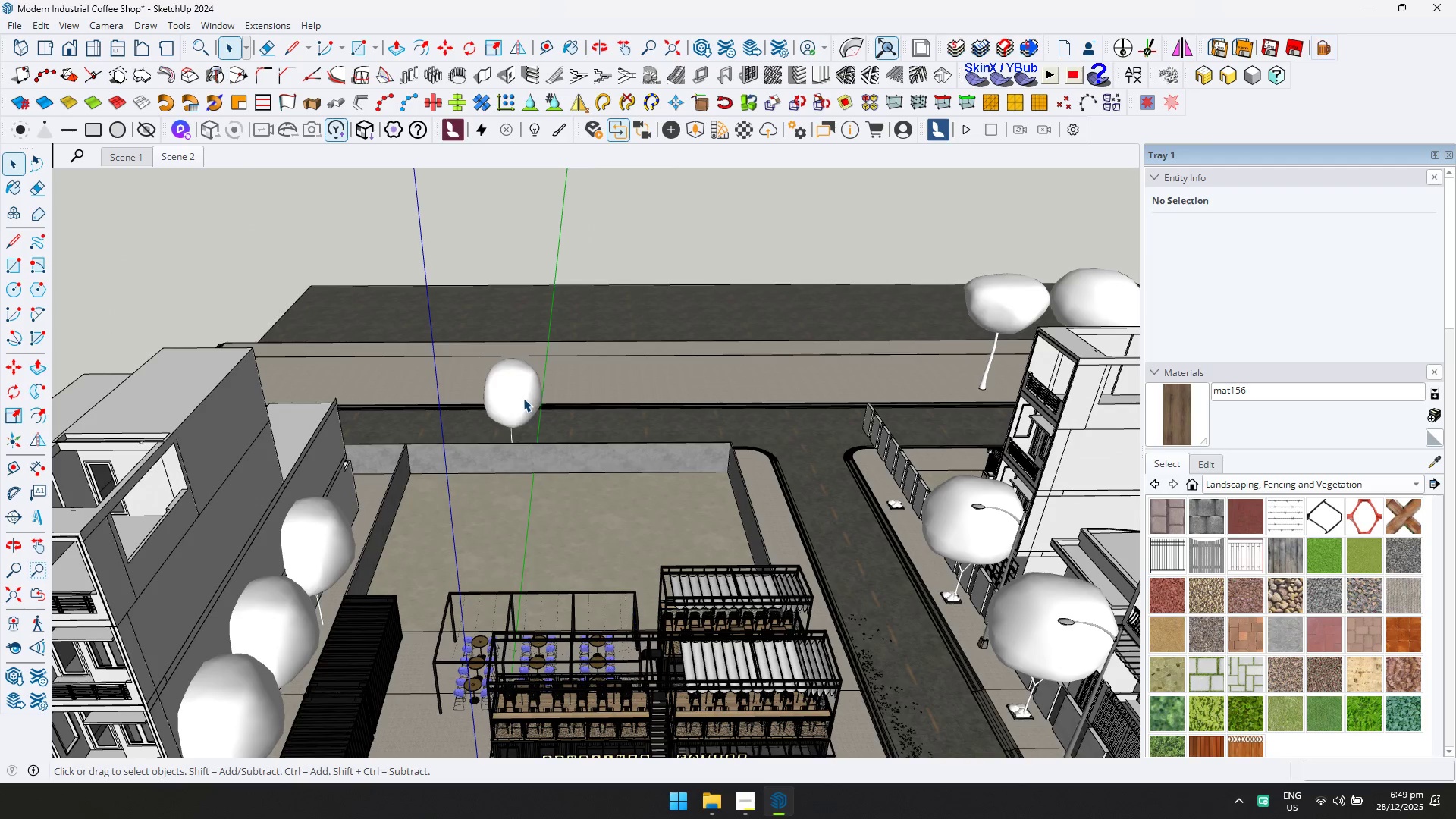 
key(Delete)
 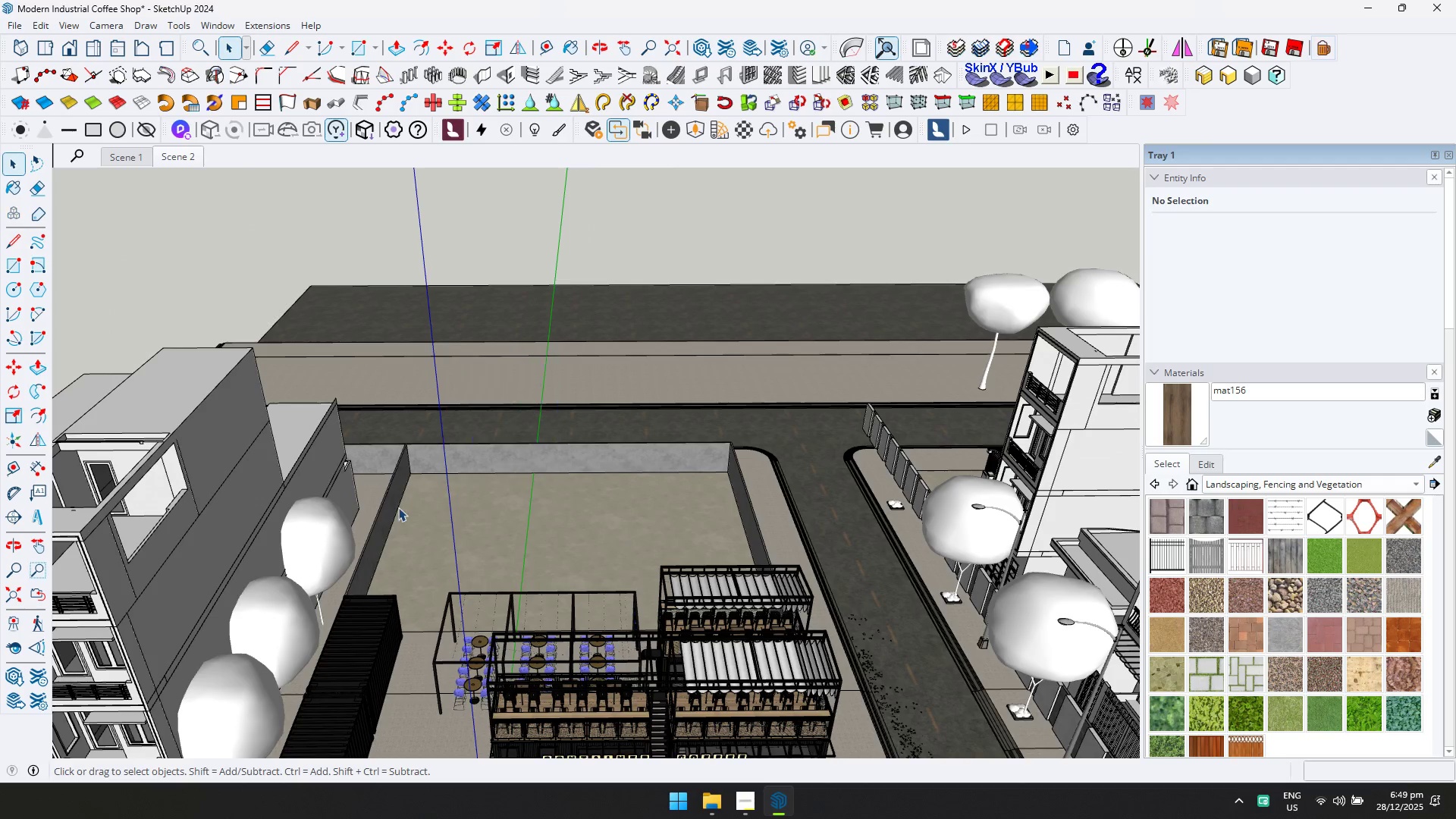 
key(N)
 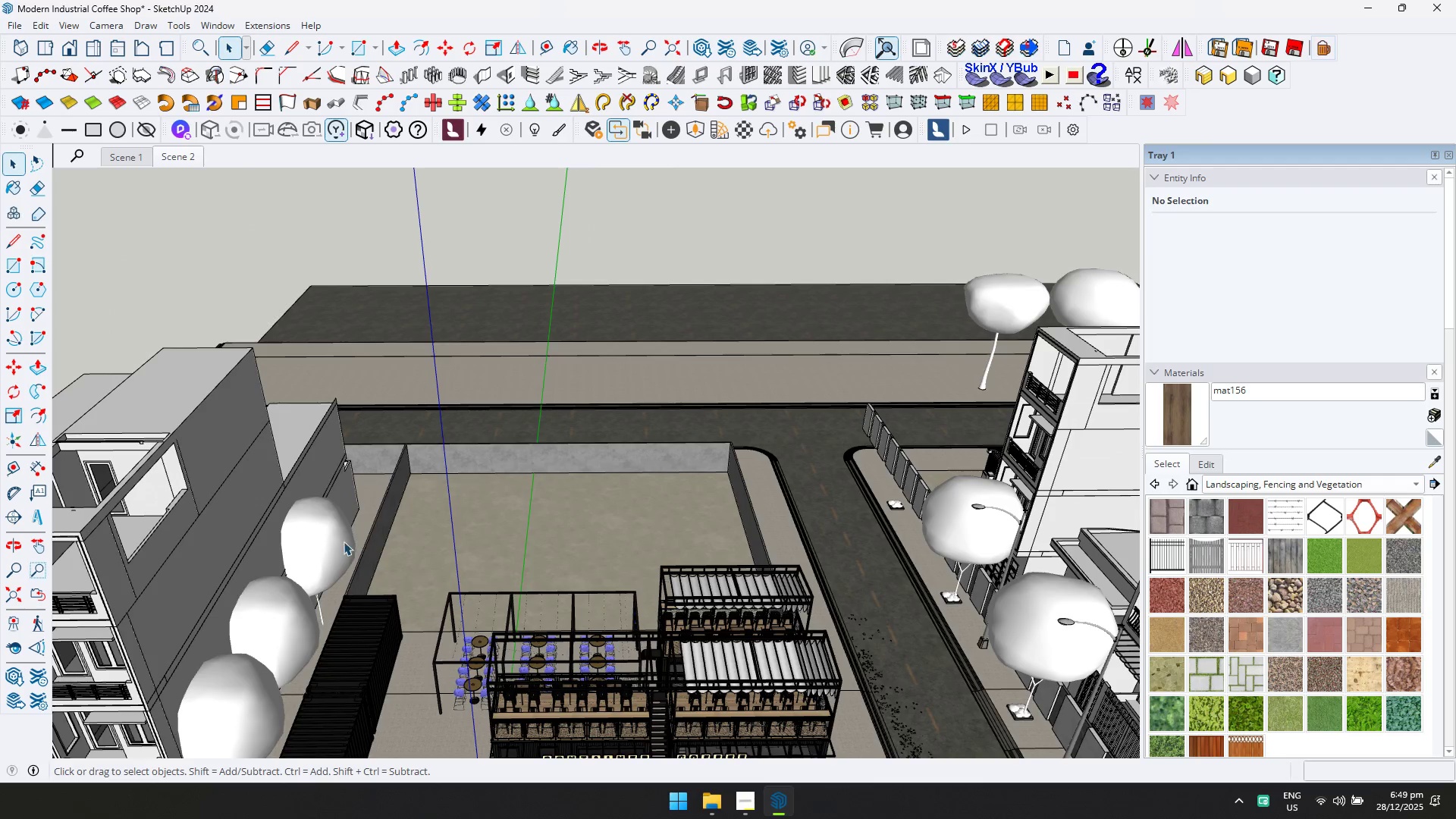 
left_click([327, 541])
 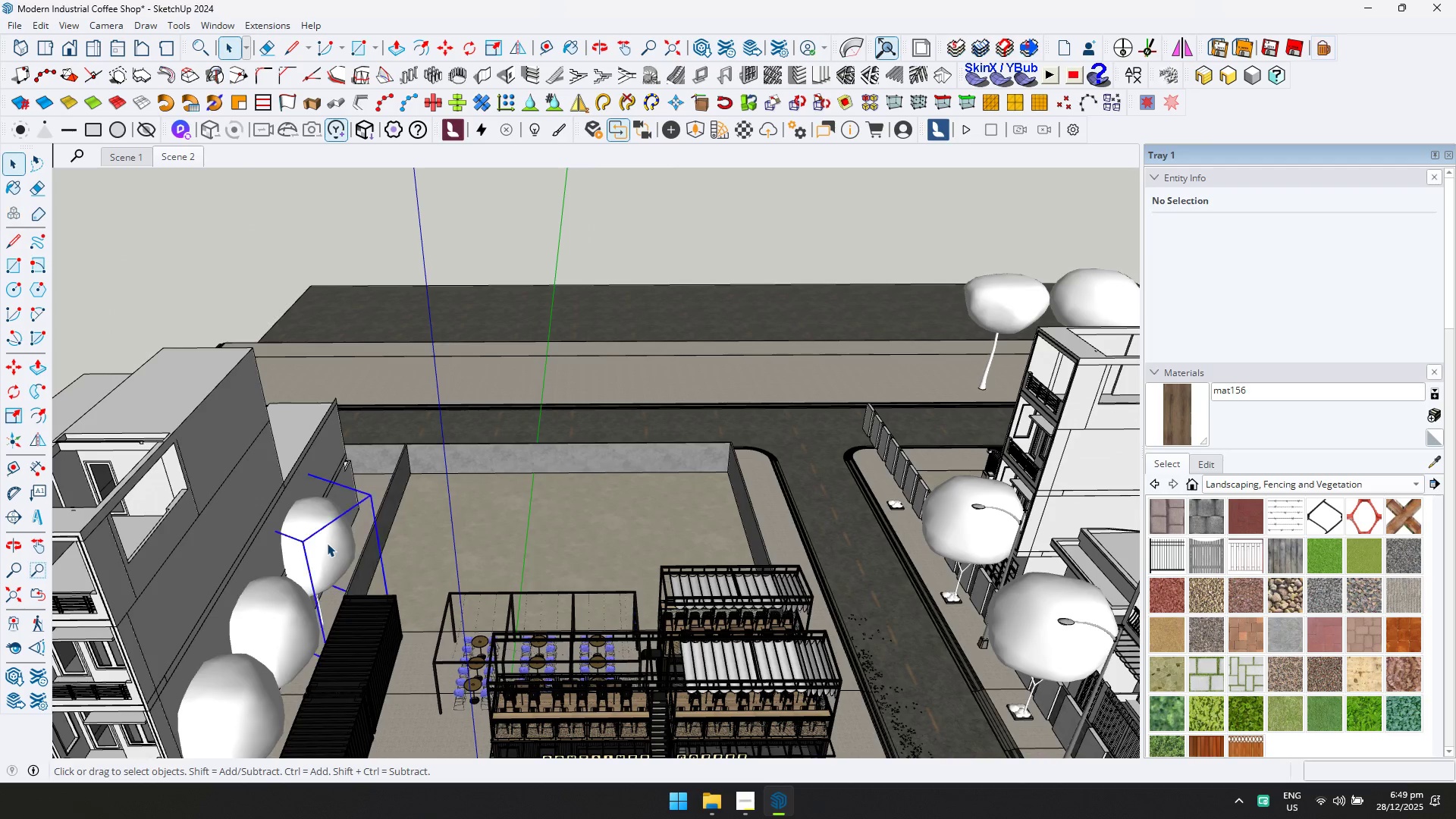 
key(Delete)
 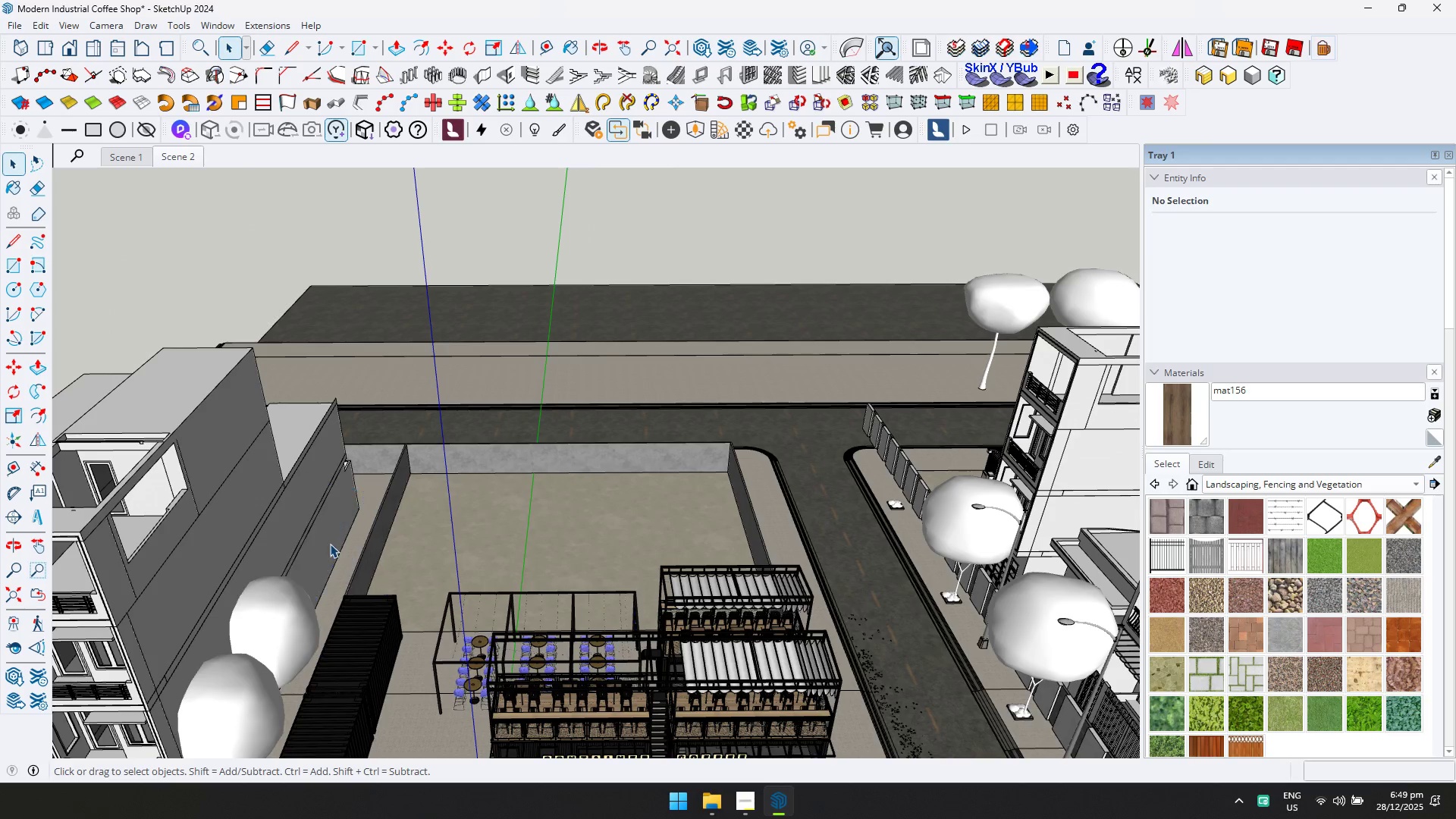 
key(N)
 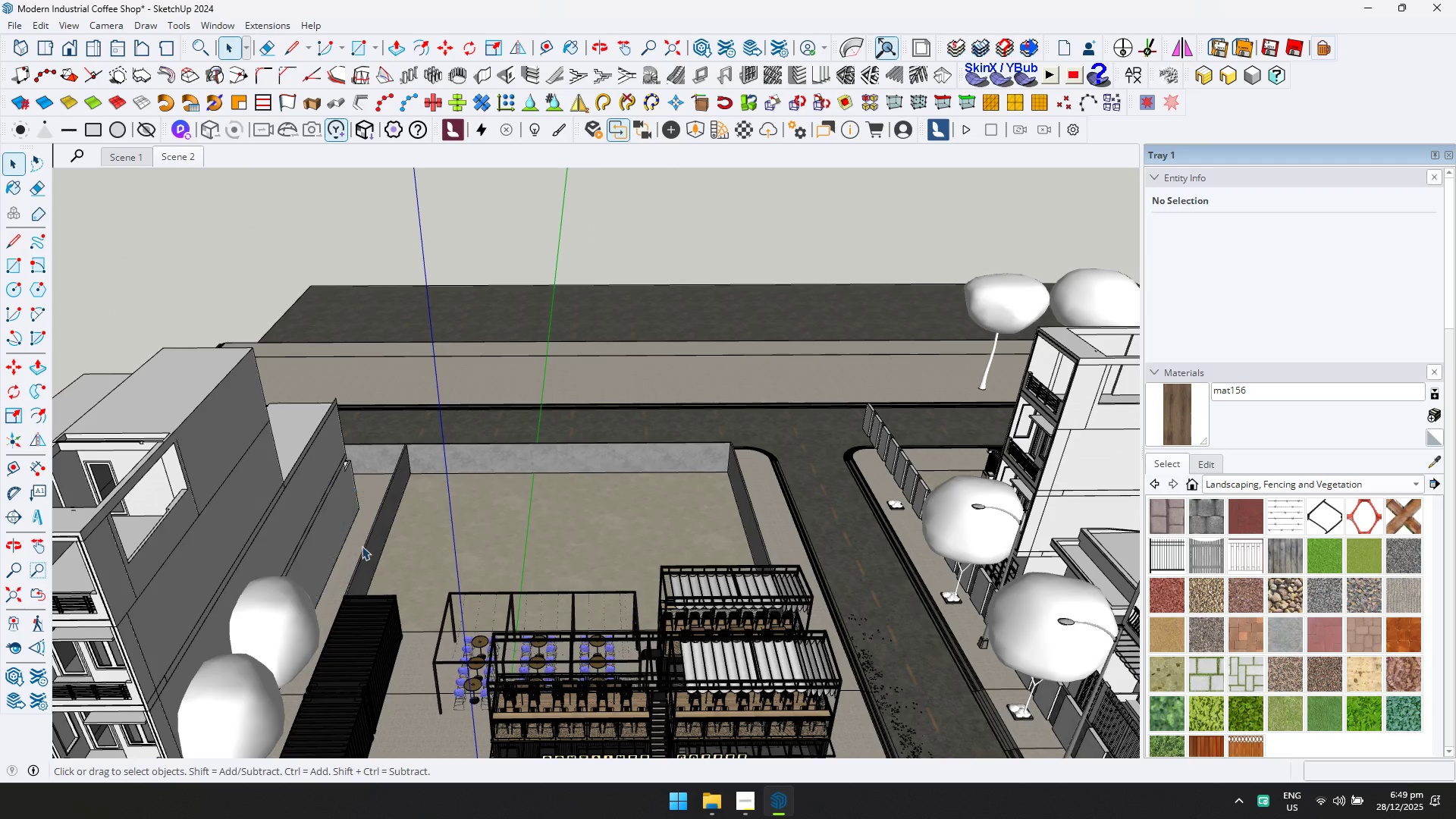 
left_click([332, 591])
 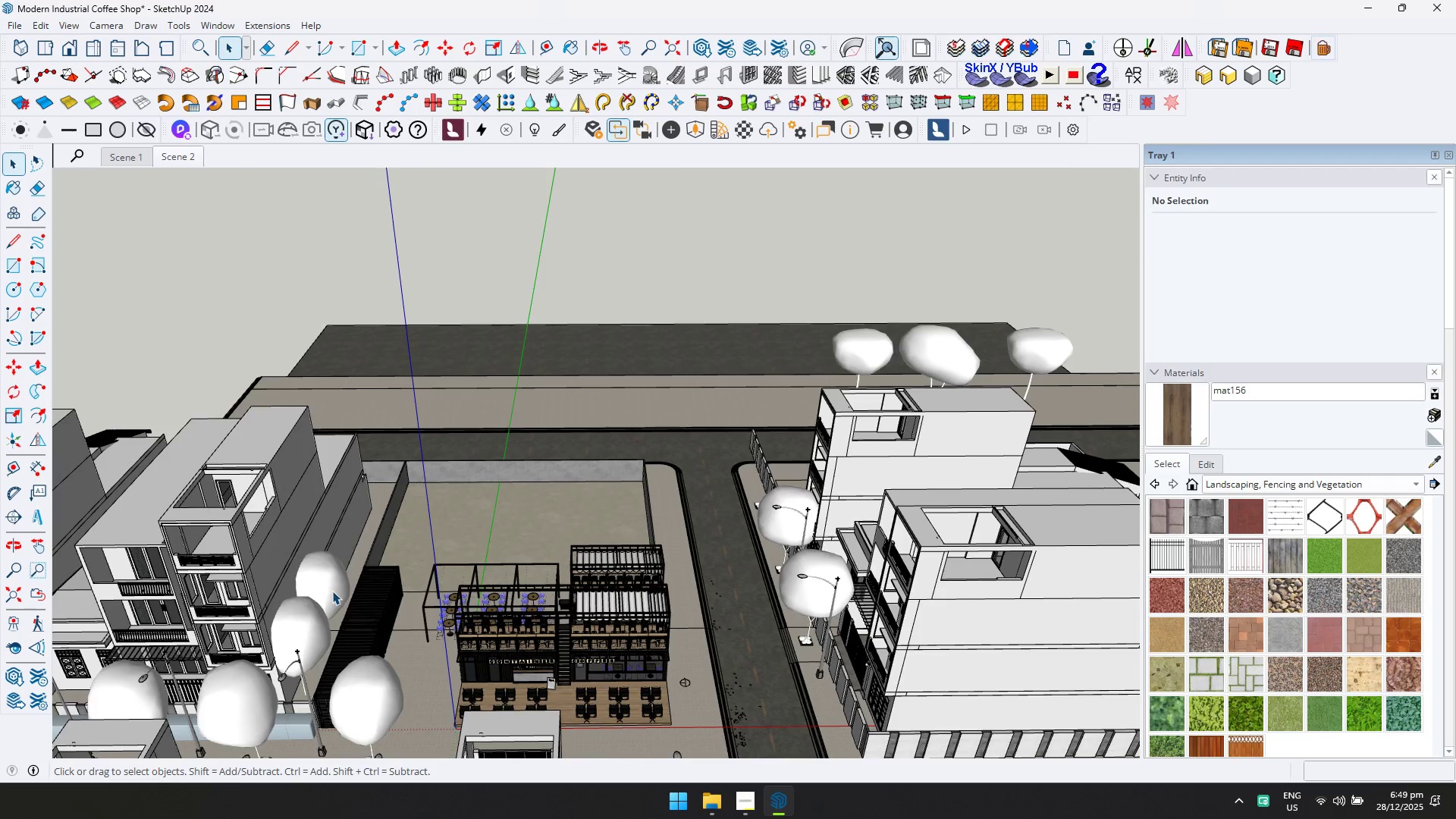 
key(Delete)
 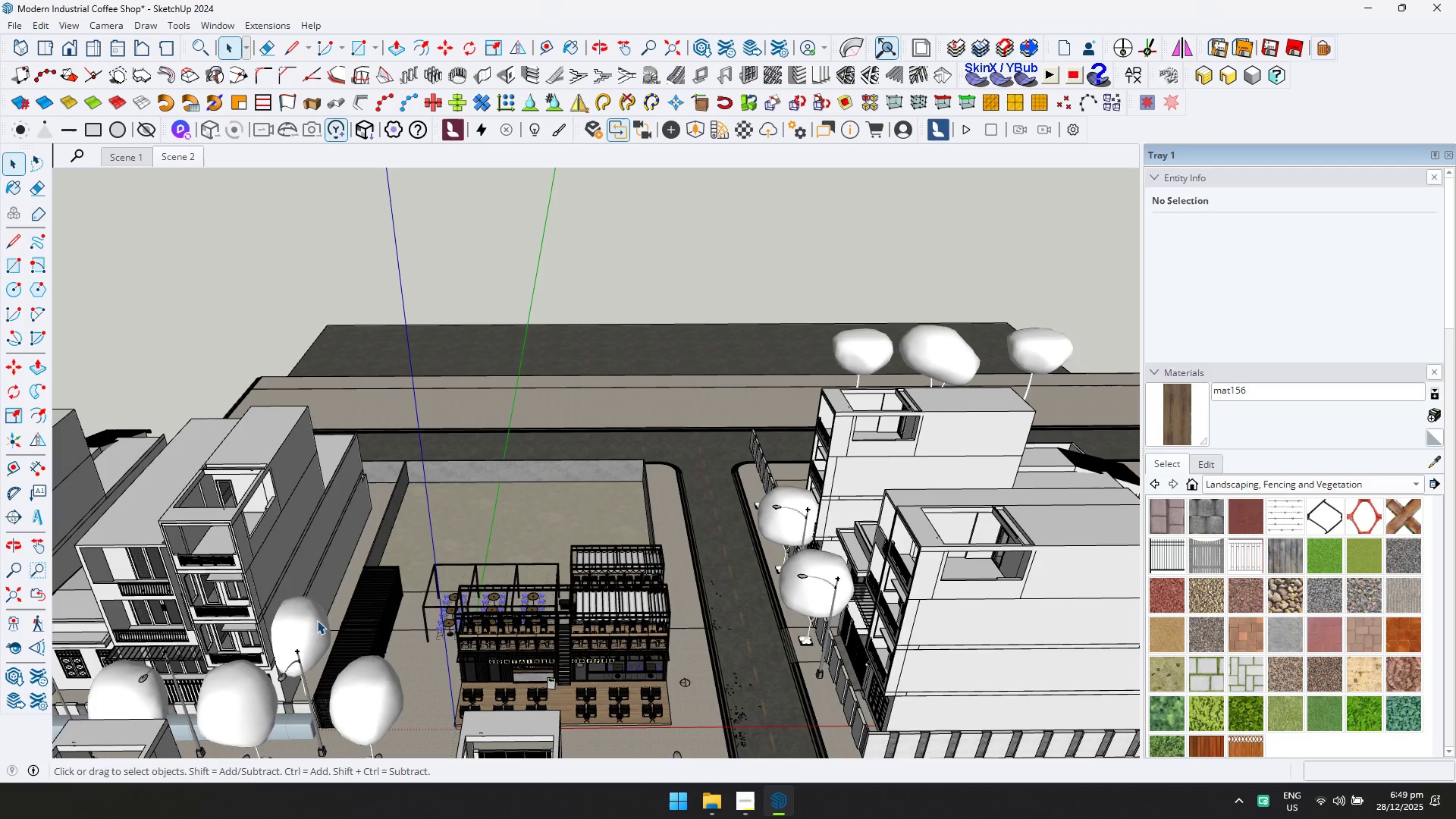 
scroll: coordinate [333, 599], scroll_direction: down, amount: 4.0
 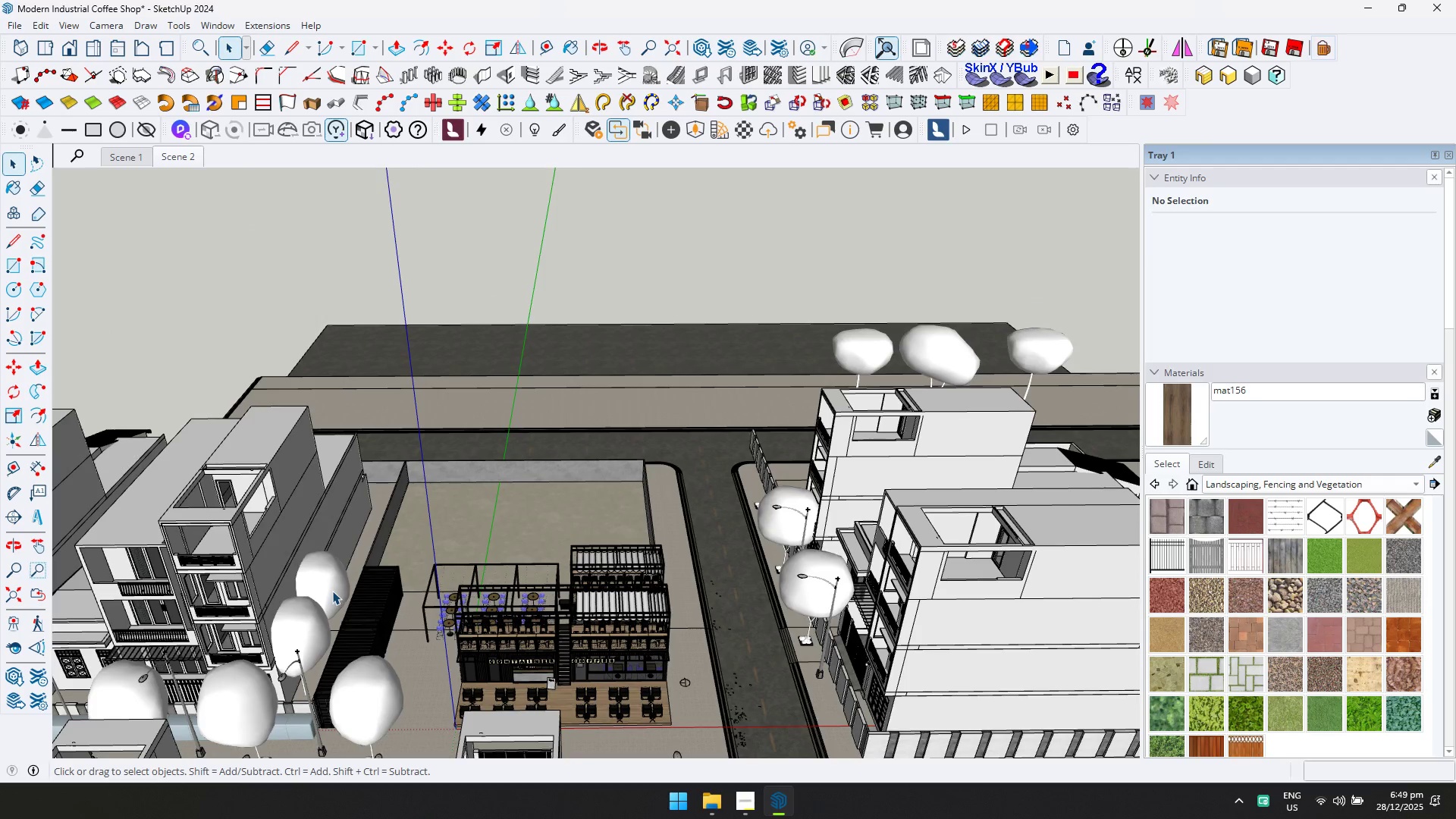 
double_click([317, 621])
 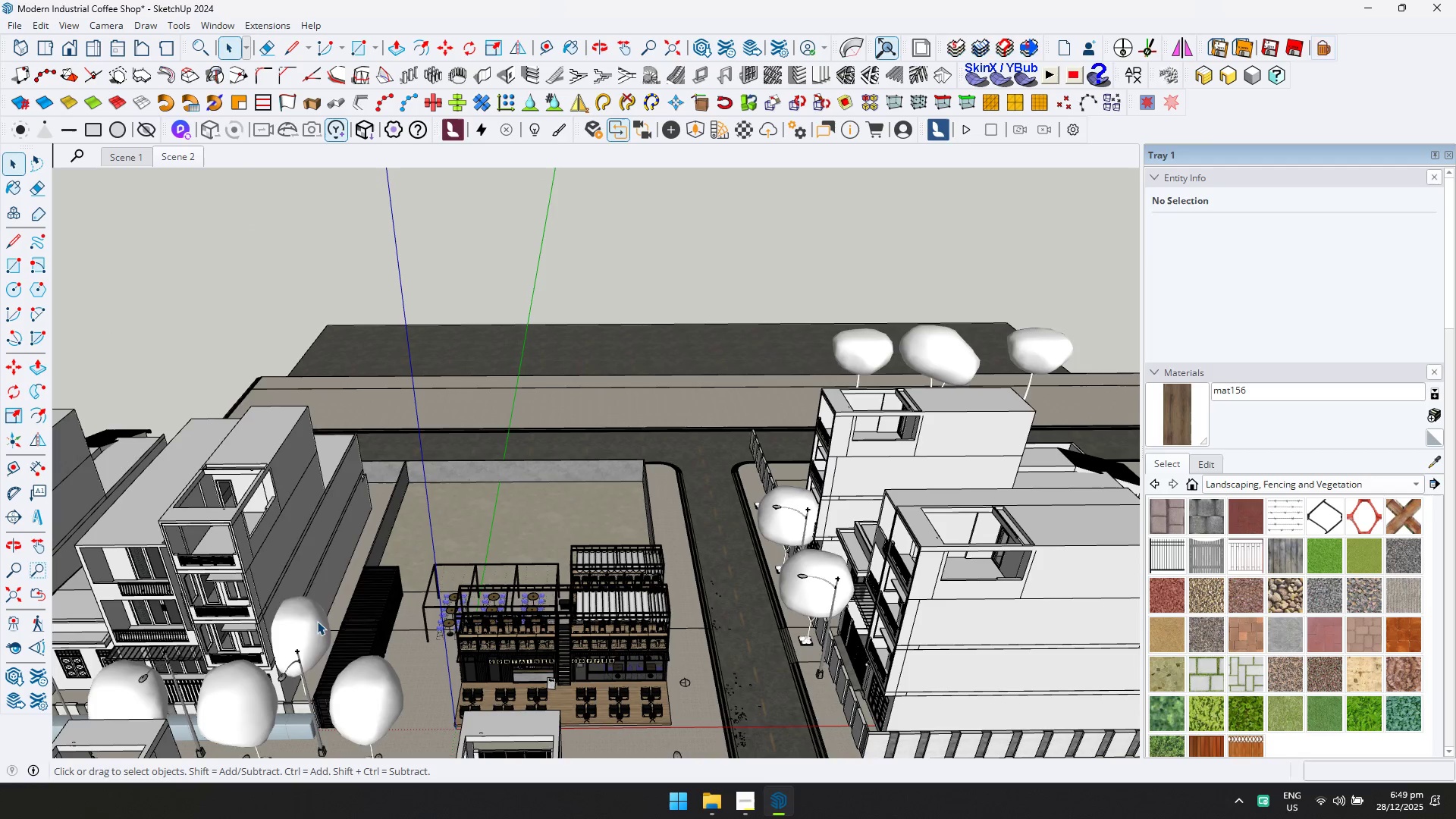 
key(Delete)
 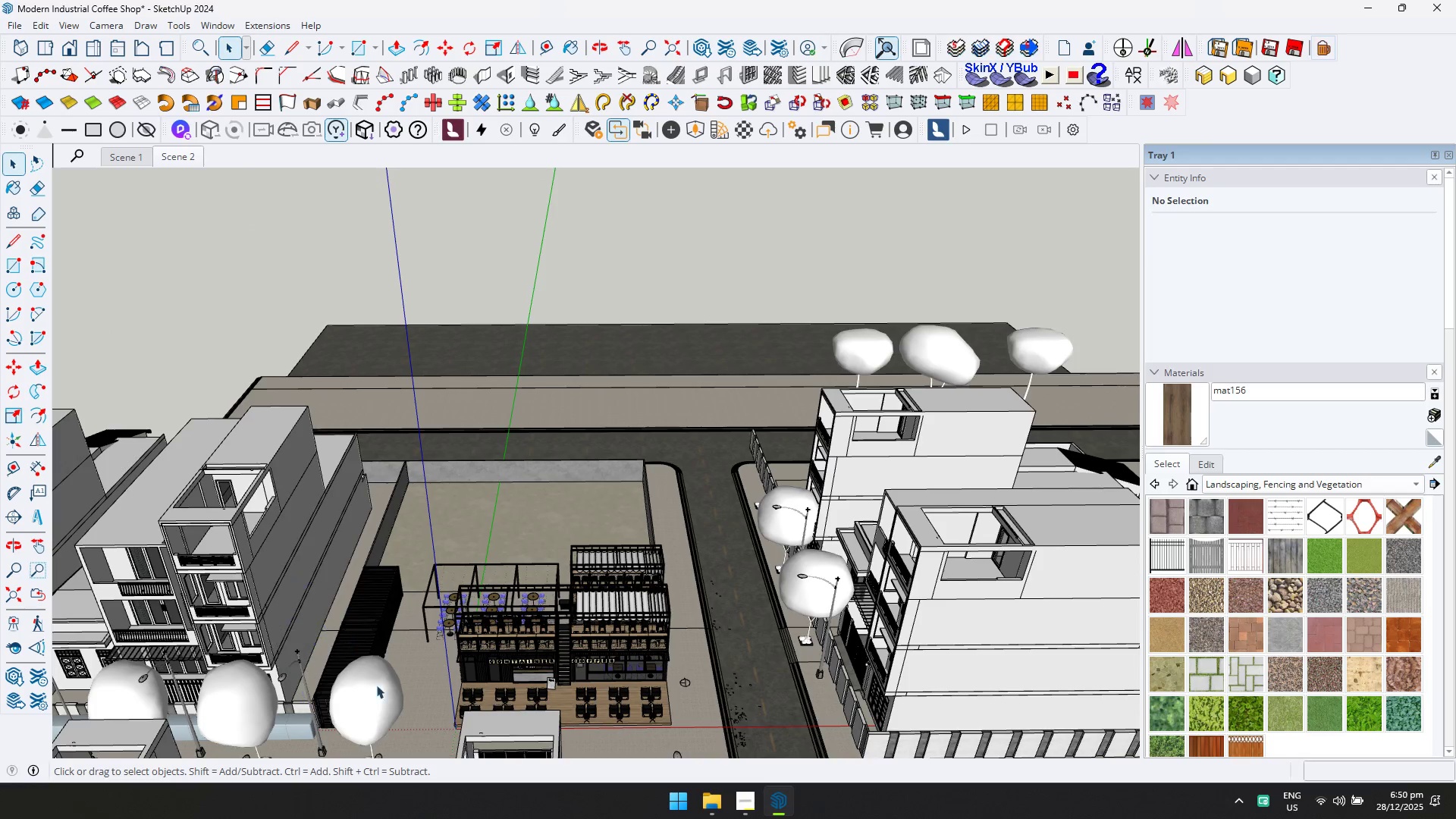 
key(N)
 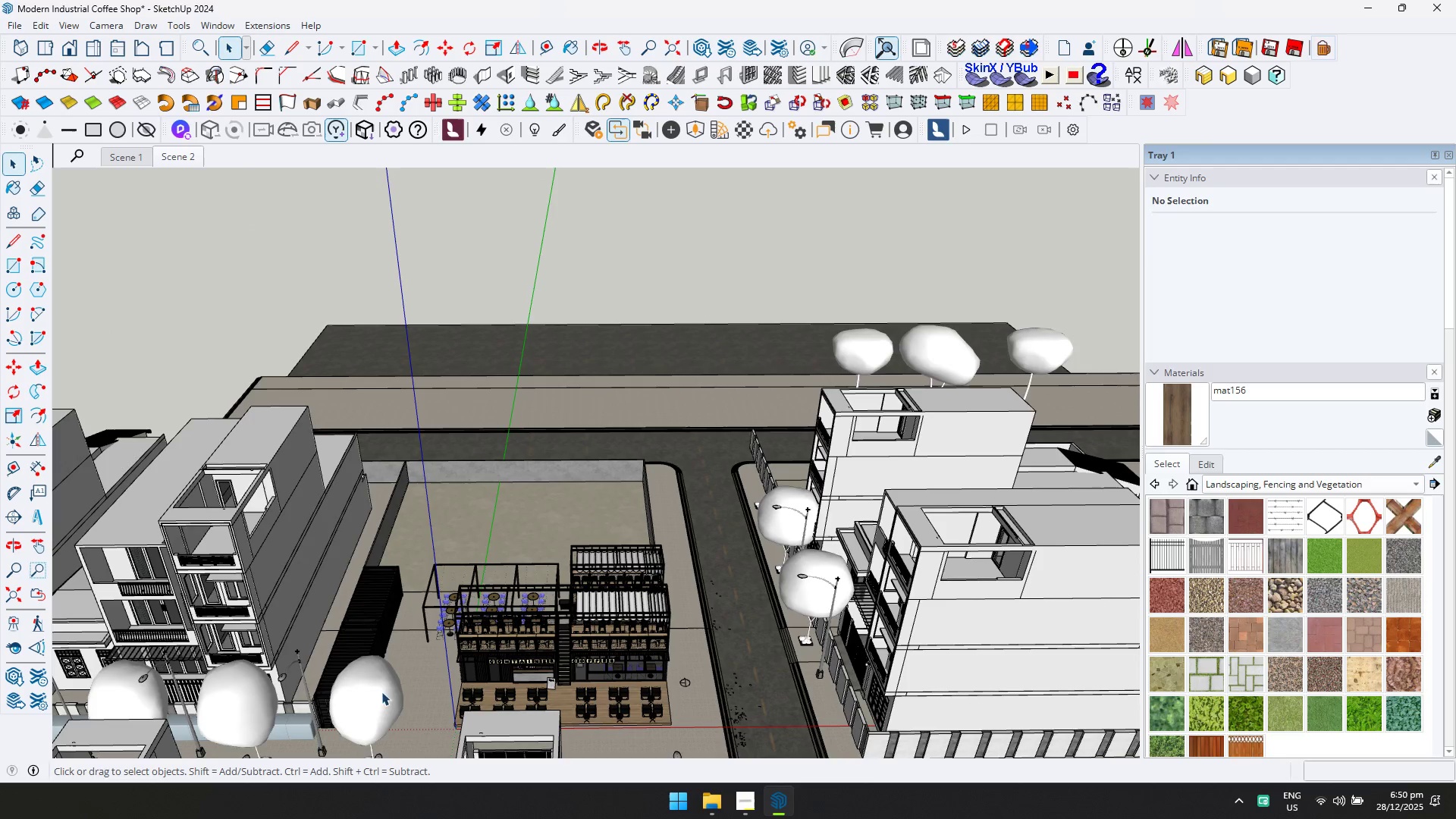 
triple_click([384, 695])
 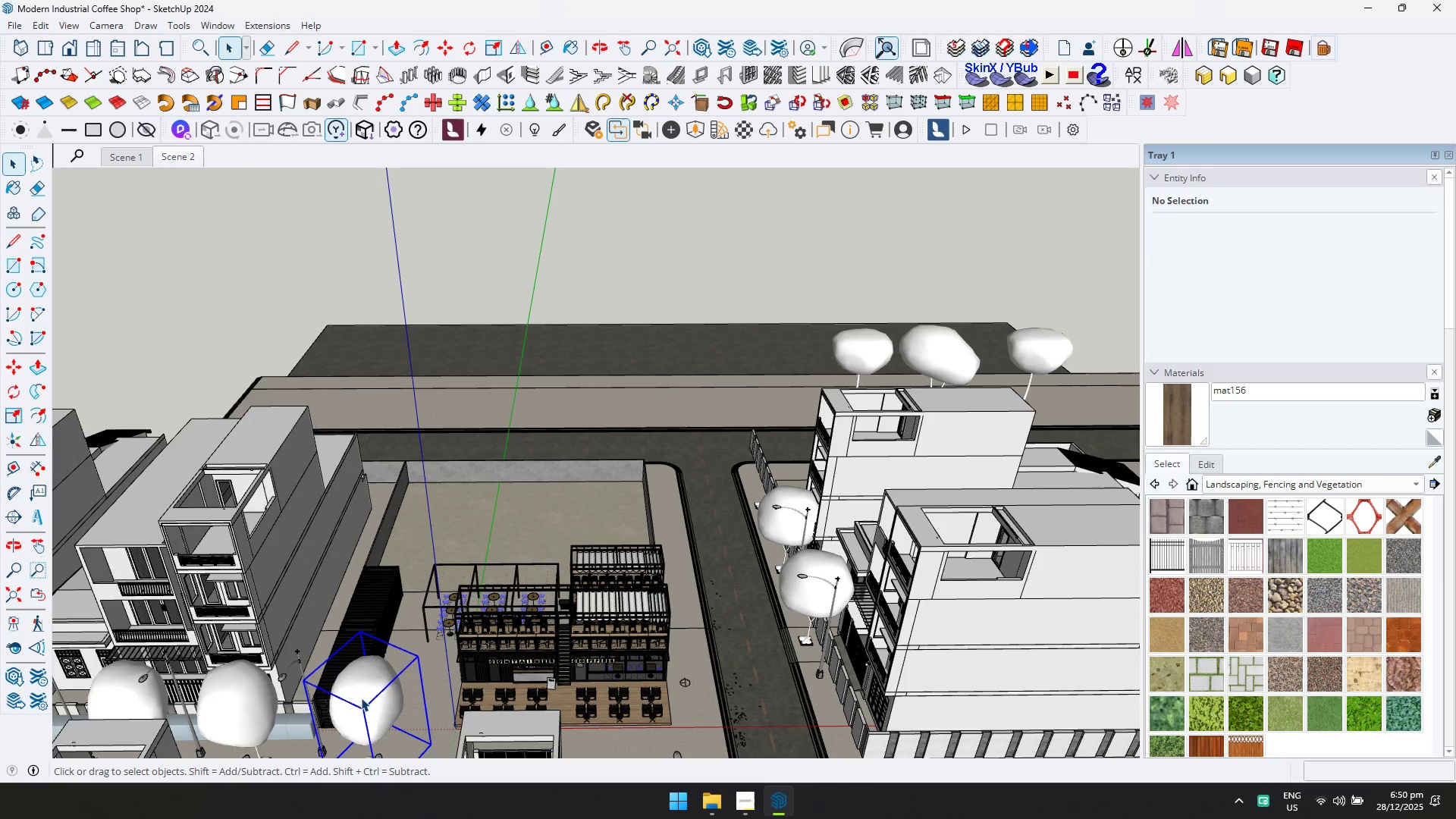 
key(Delete)
 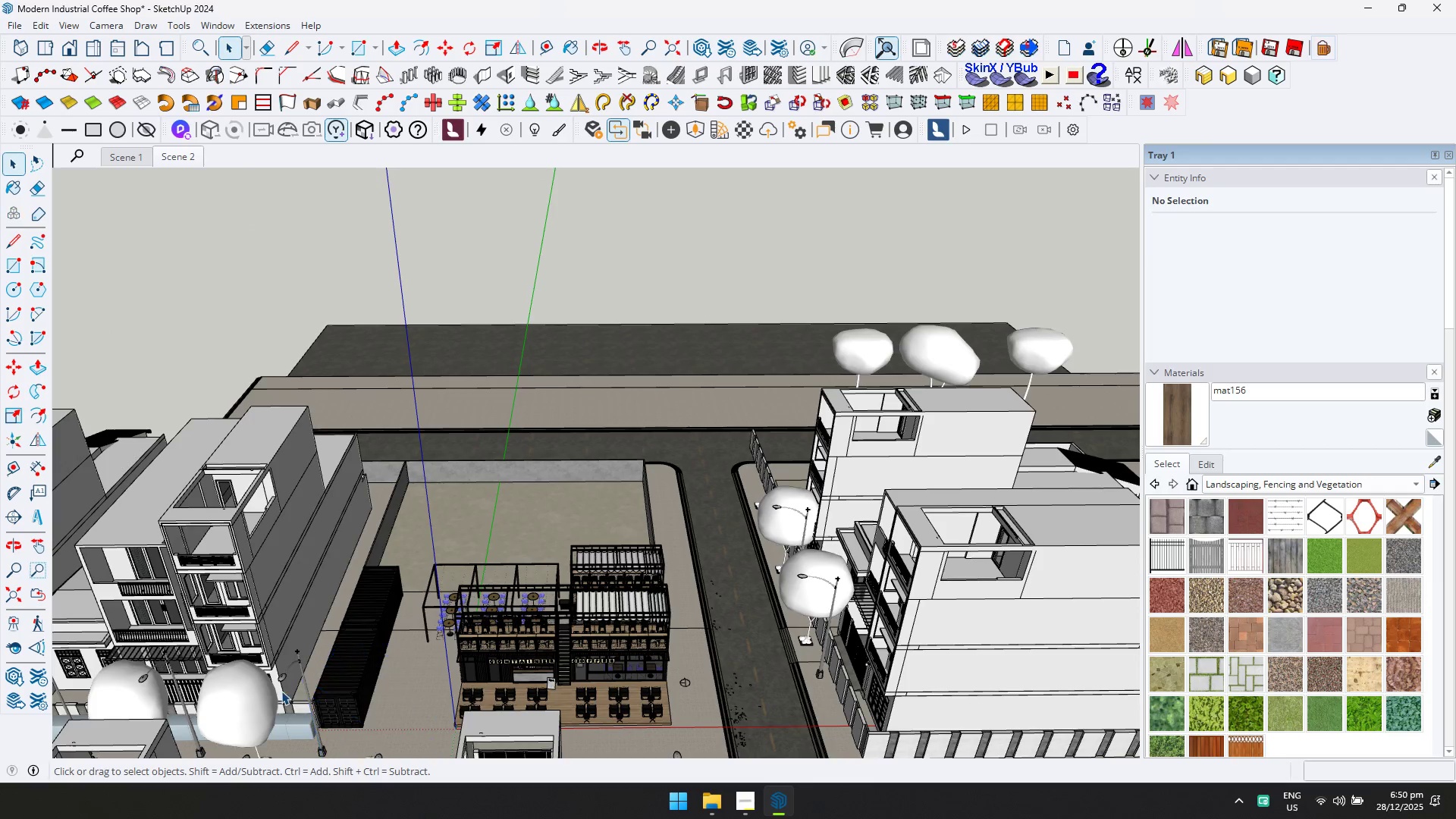 
key(N)
 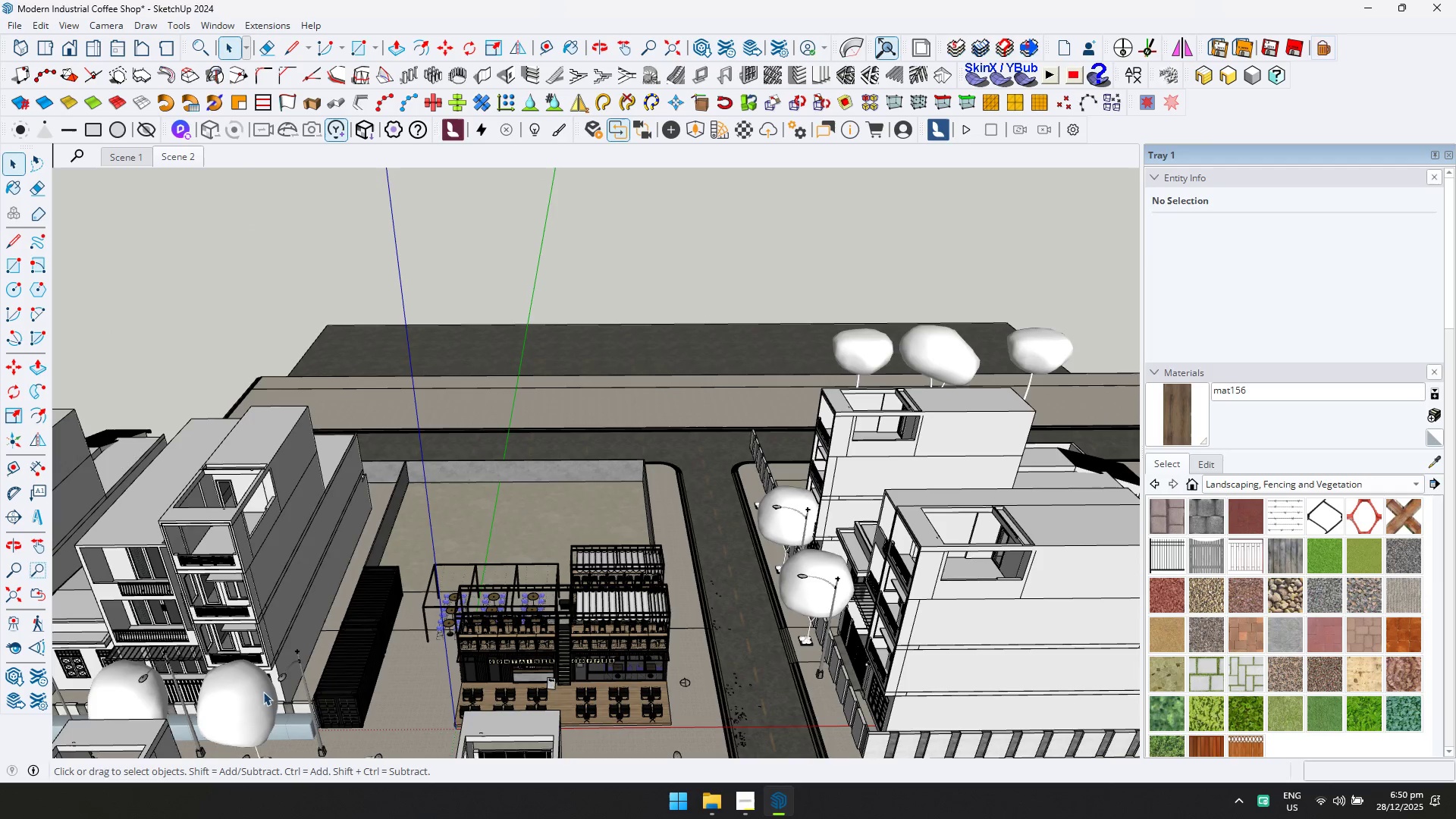 
triple_click([256, 695])
 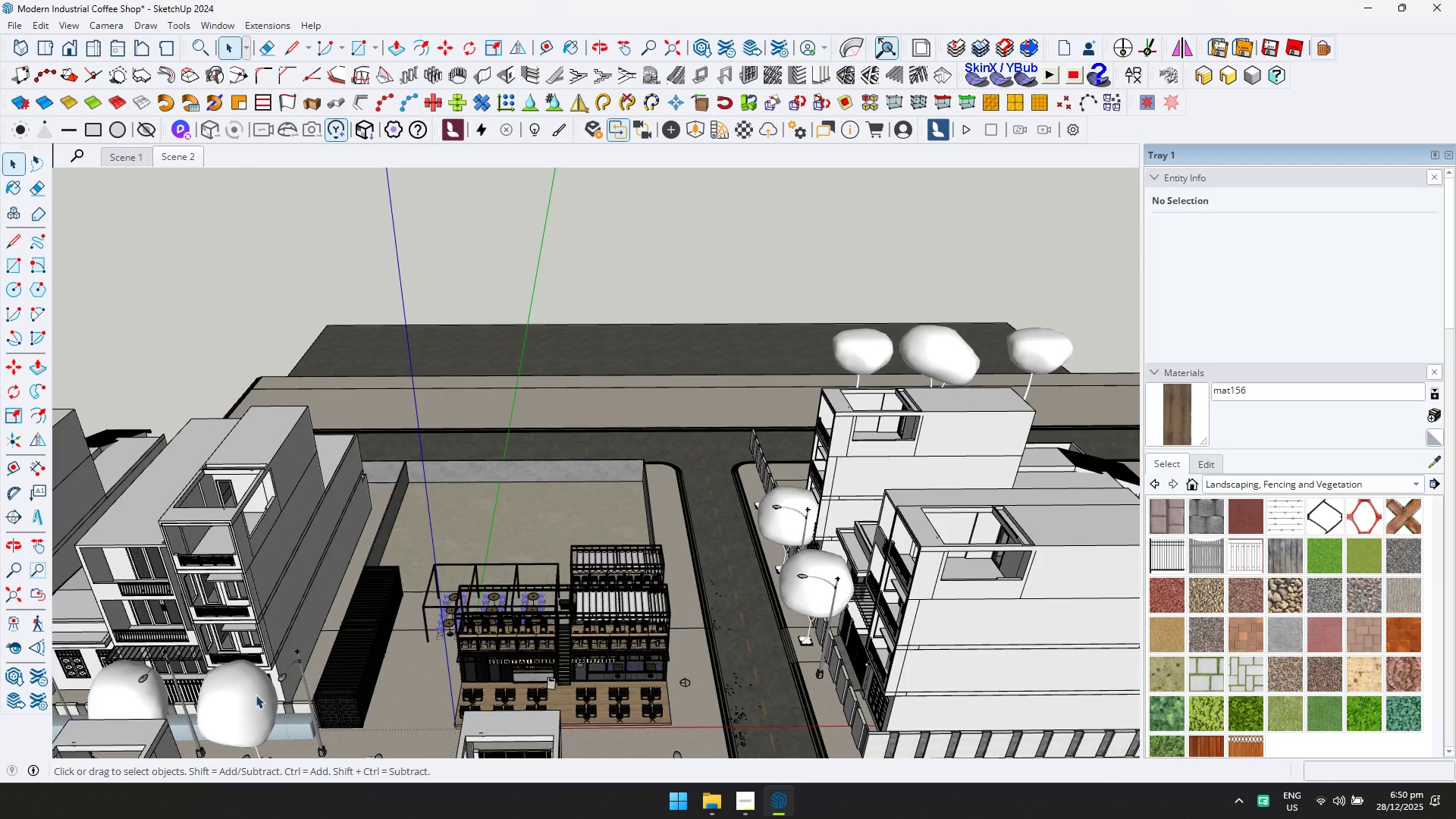 
key(Delete)
 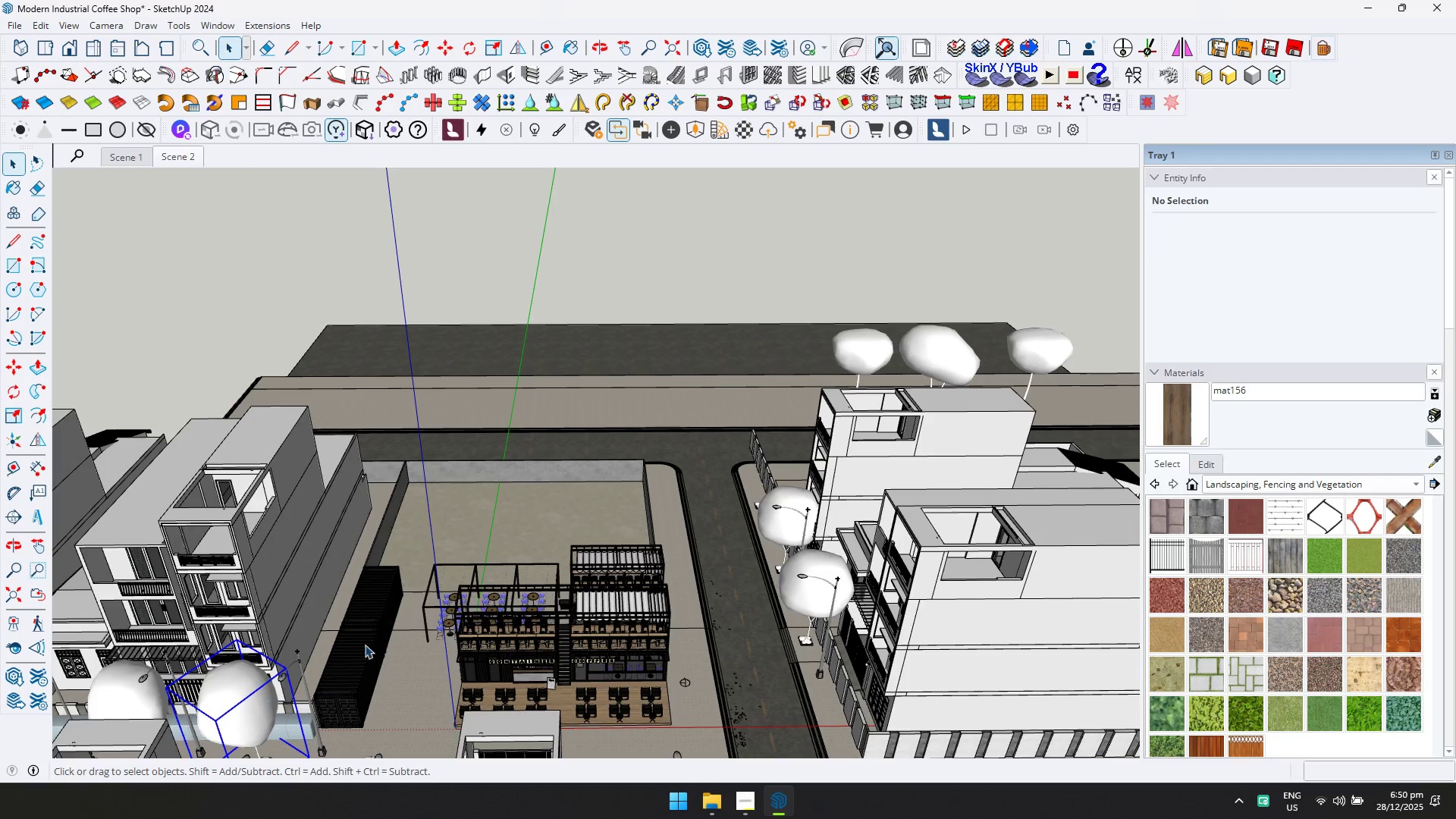 
key(N)
 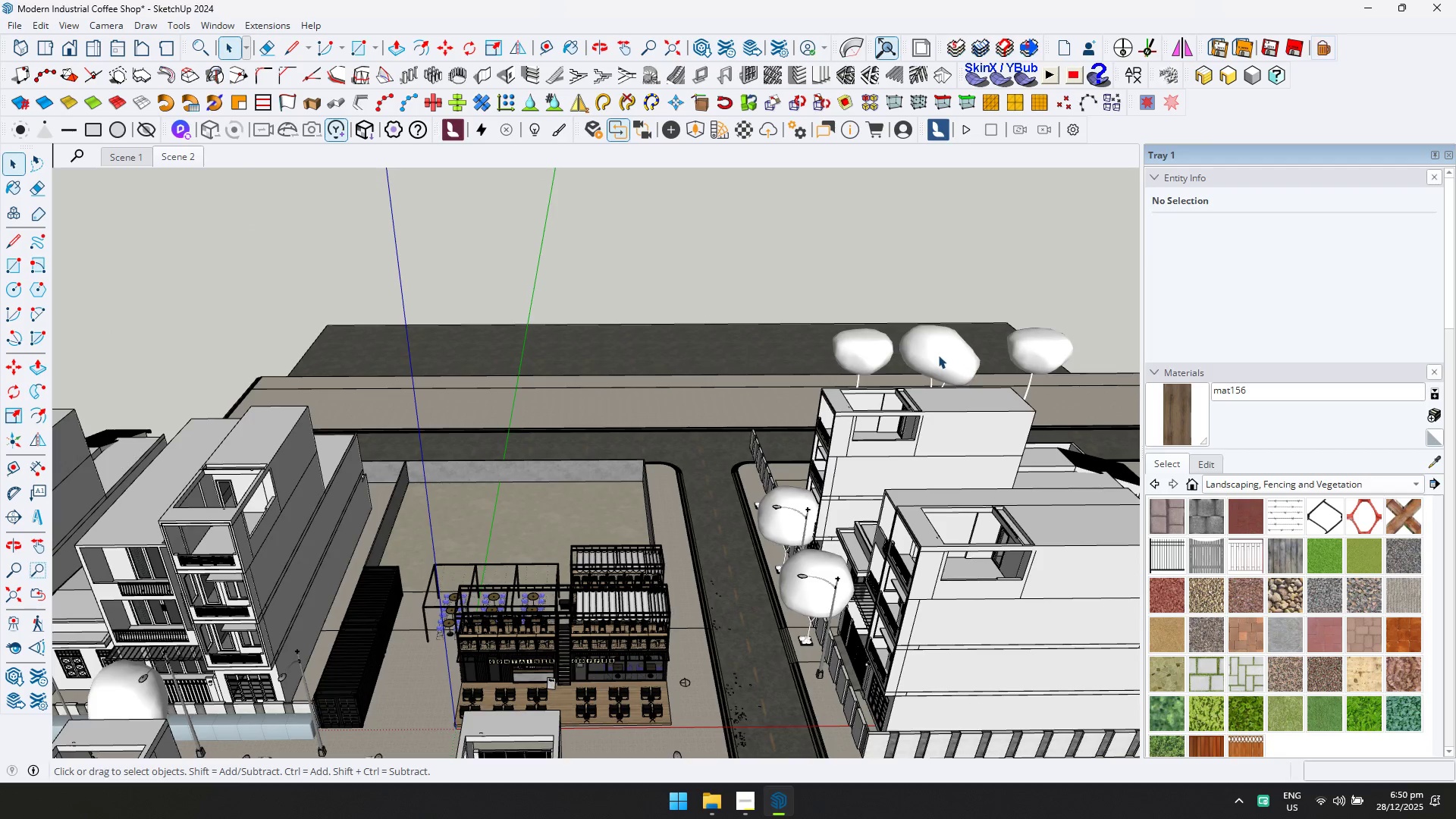 
left_click([874, 342])
 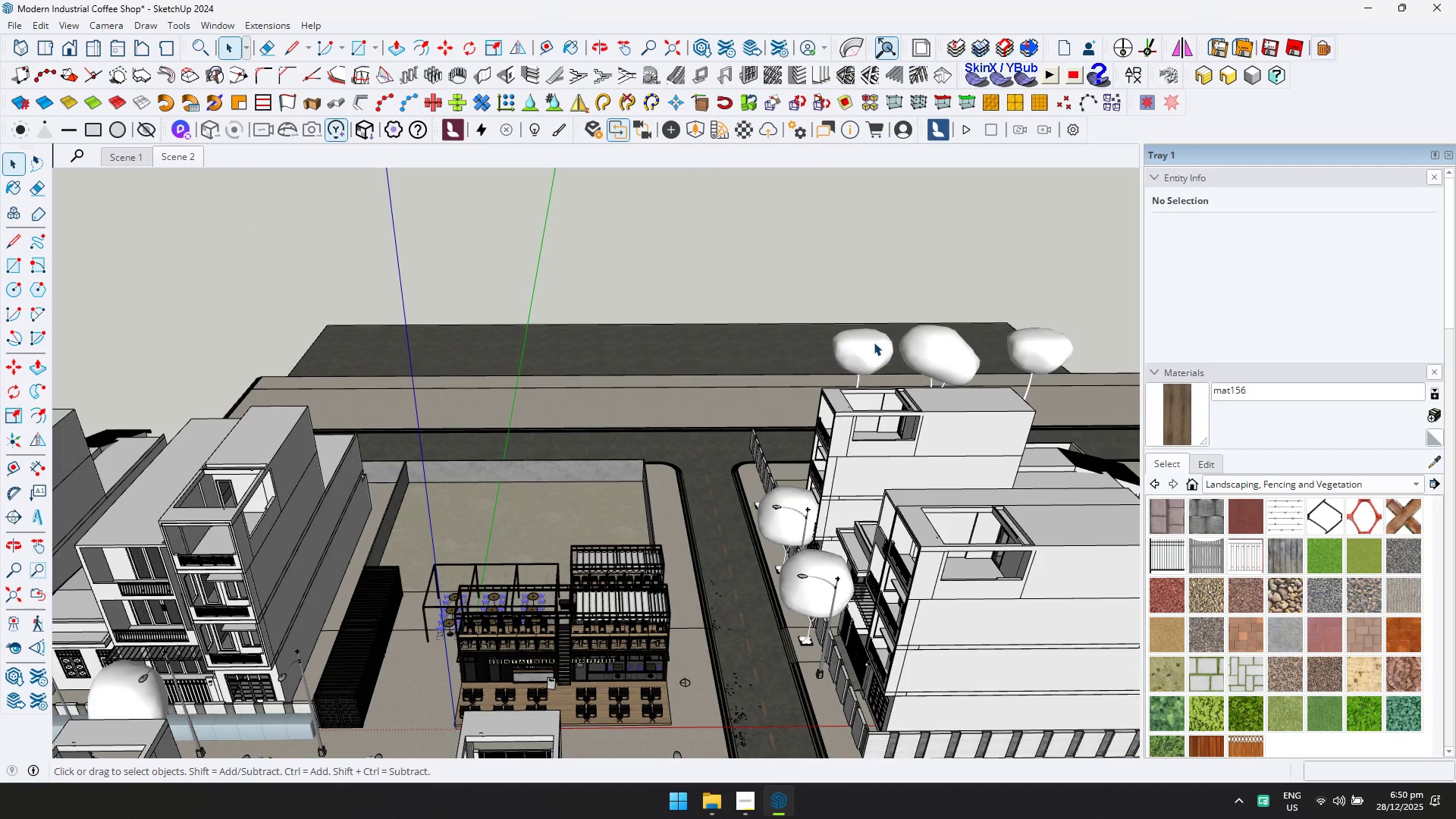 
key(Delete)
 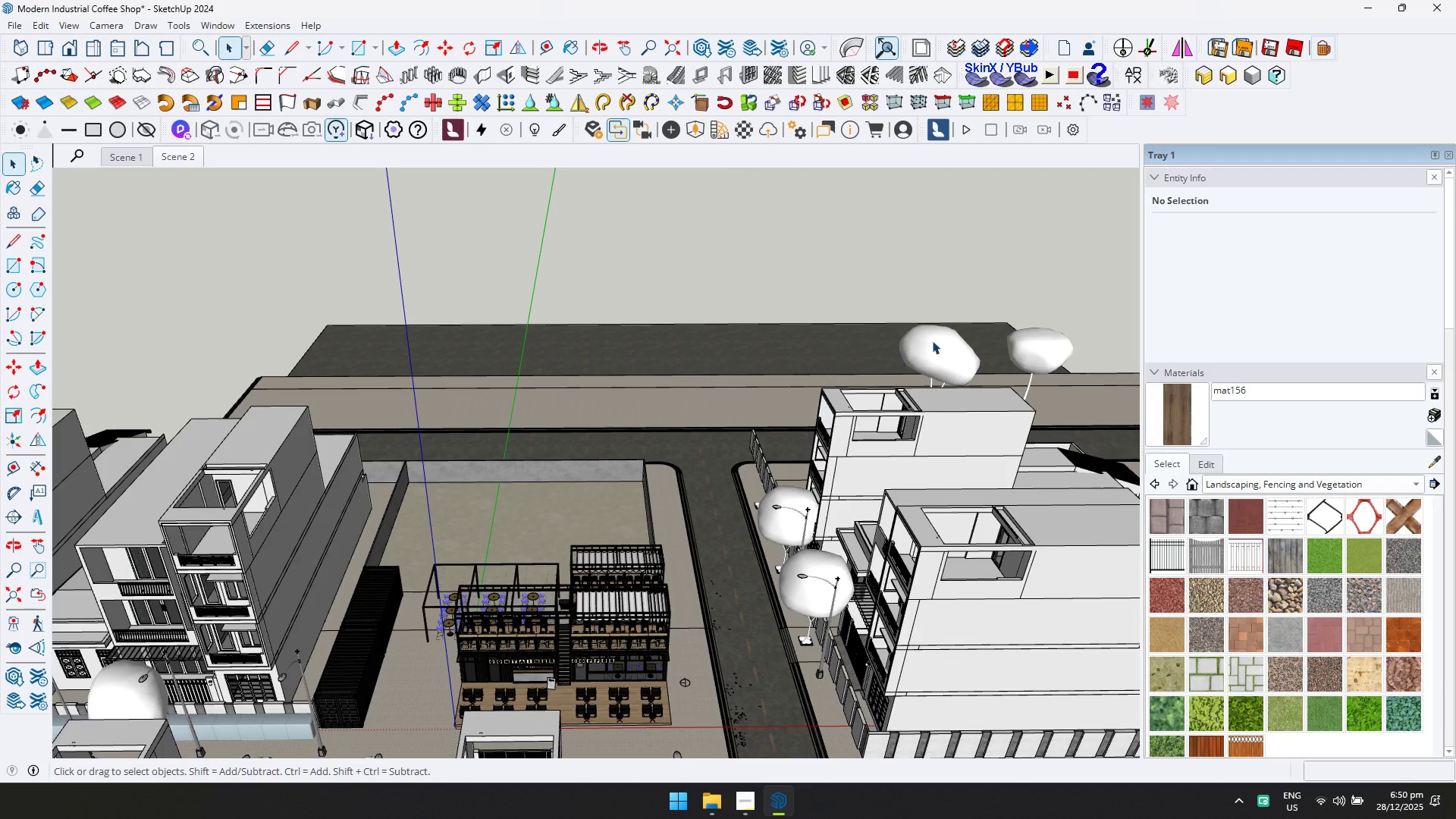 
double_click([932, 340])
 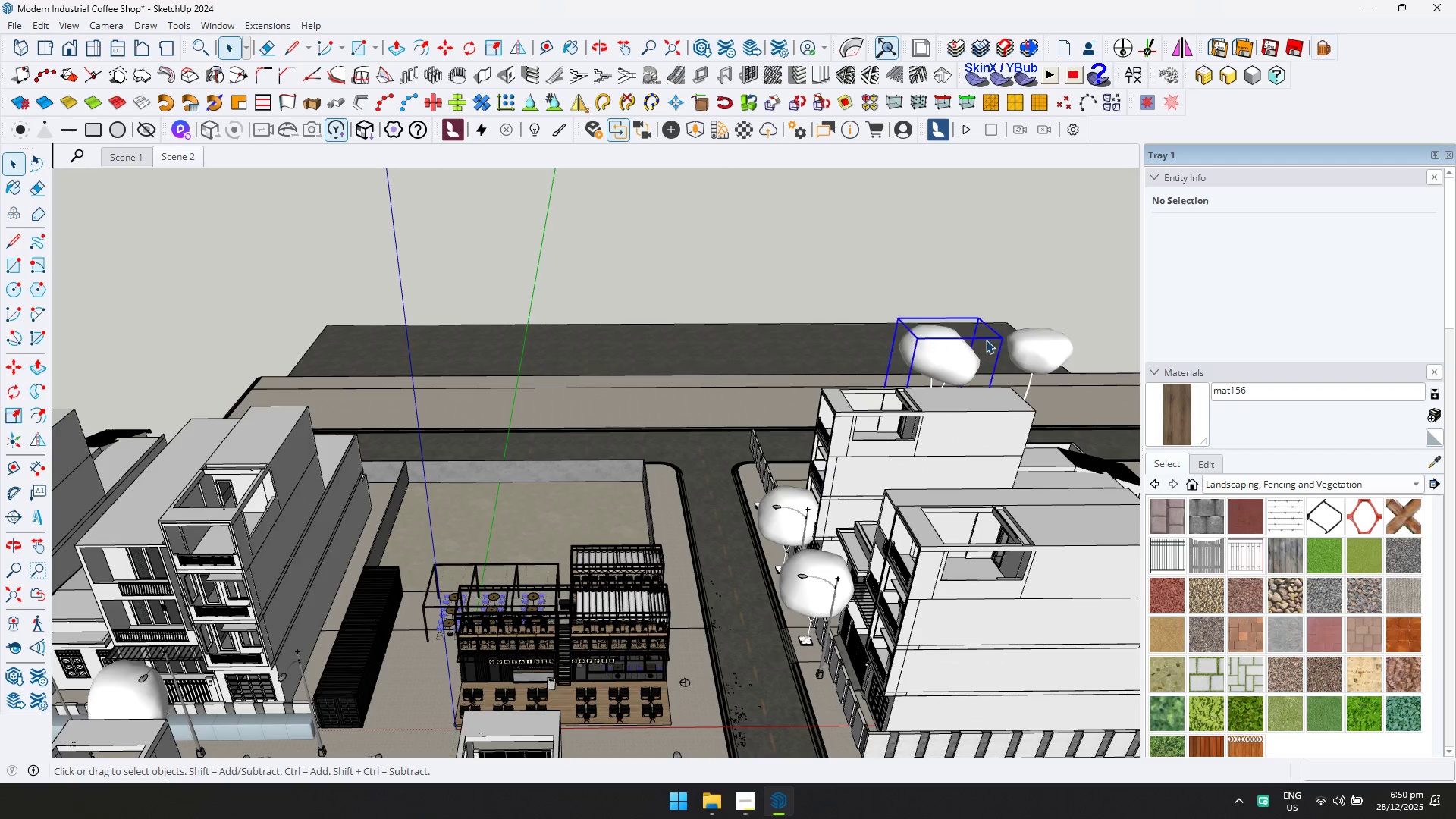 
key(Delete)
 